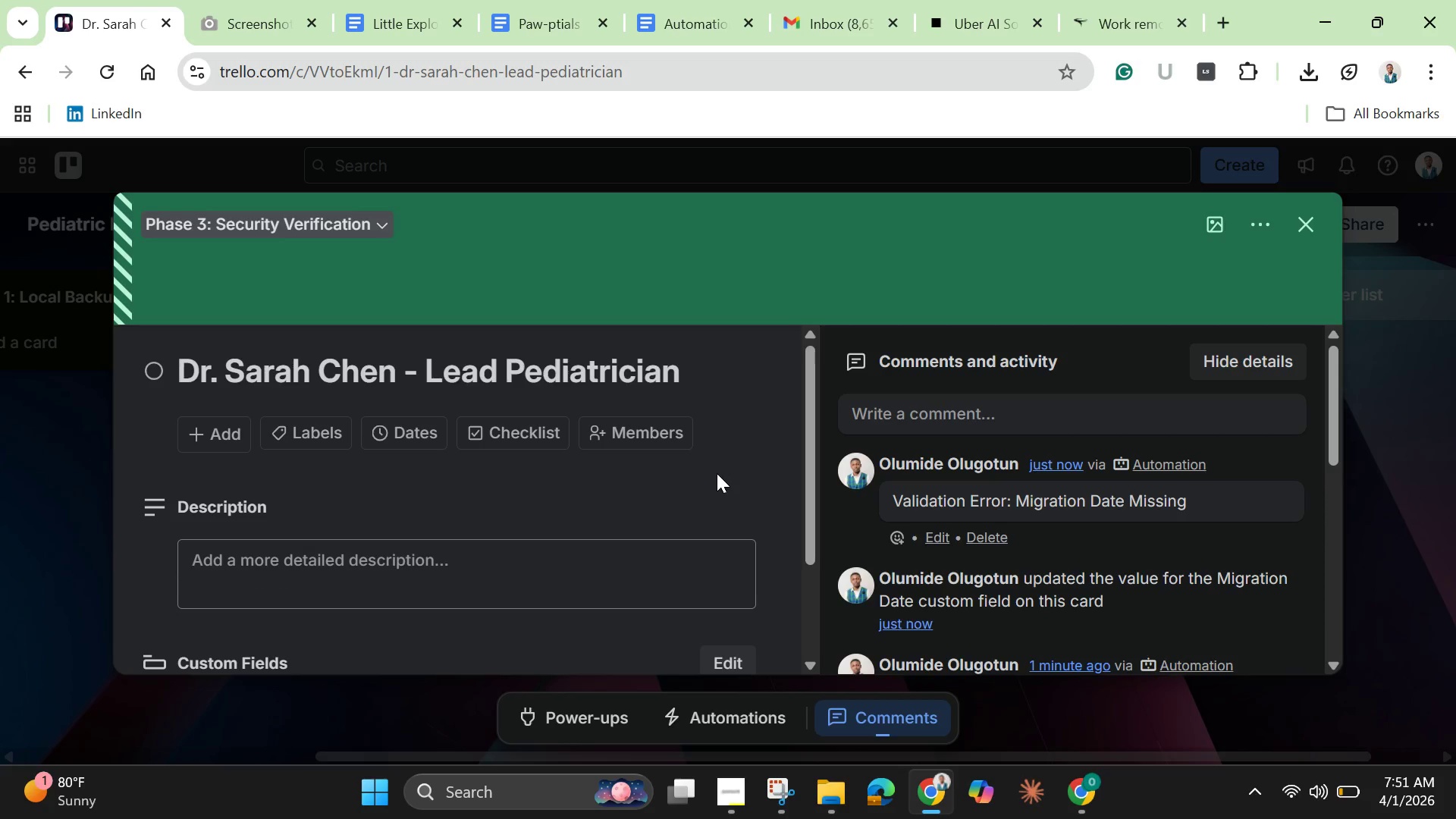 
scroll: coordinate [717, 473], scroll_direction: down, amount: 5.0
 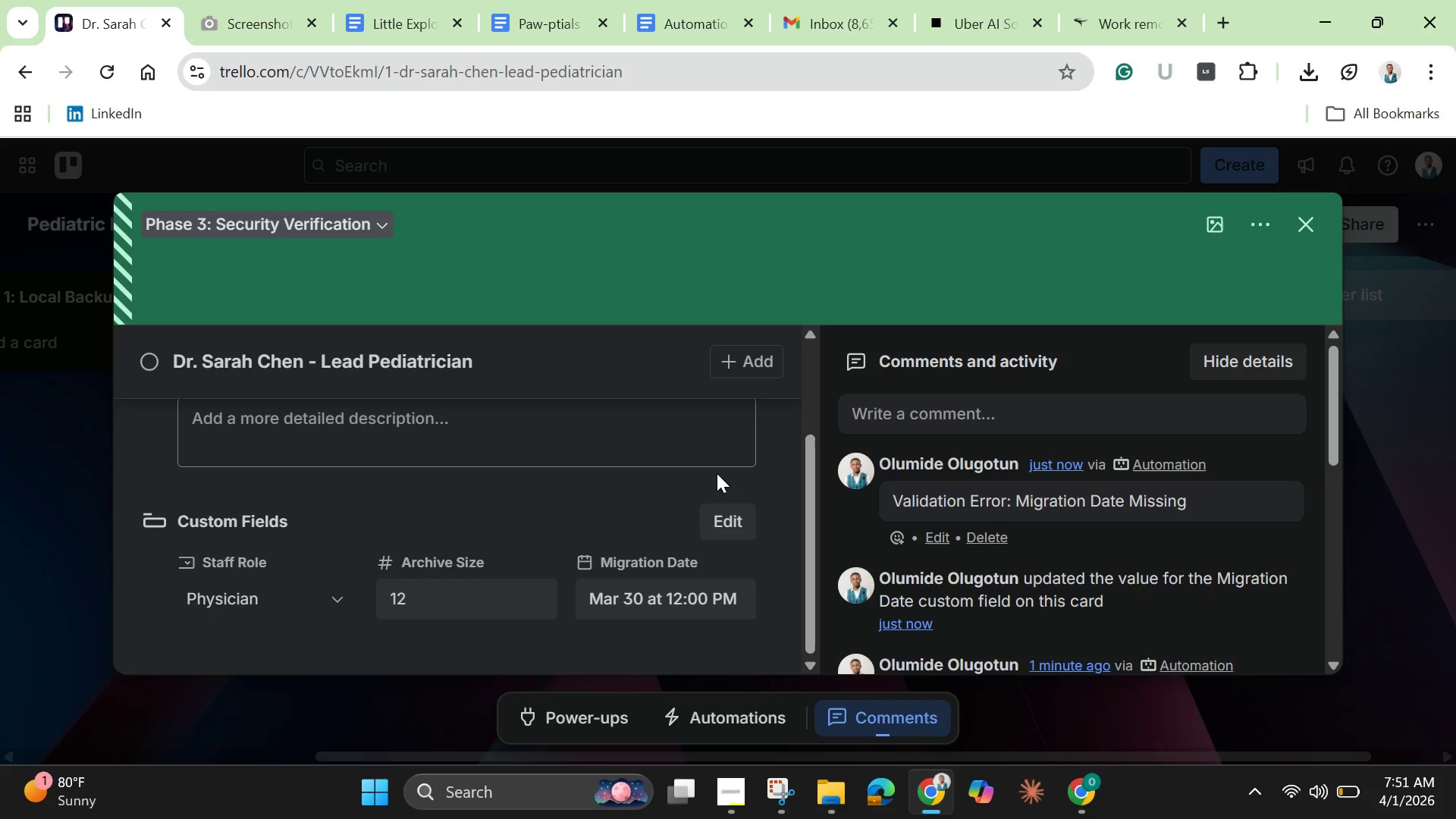 
scroll: coordinate [717, 473], scroll_direction: none, amount: 0.0
 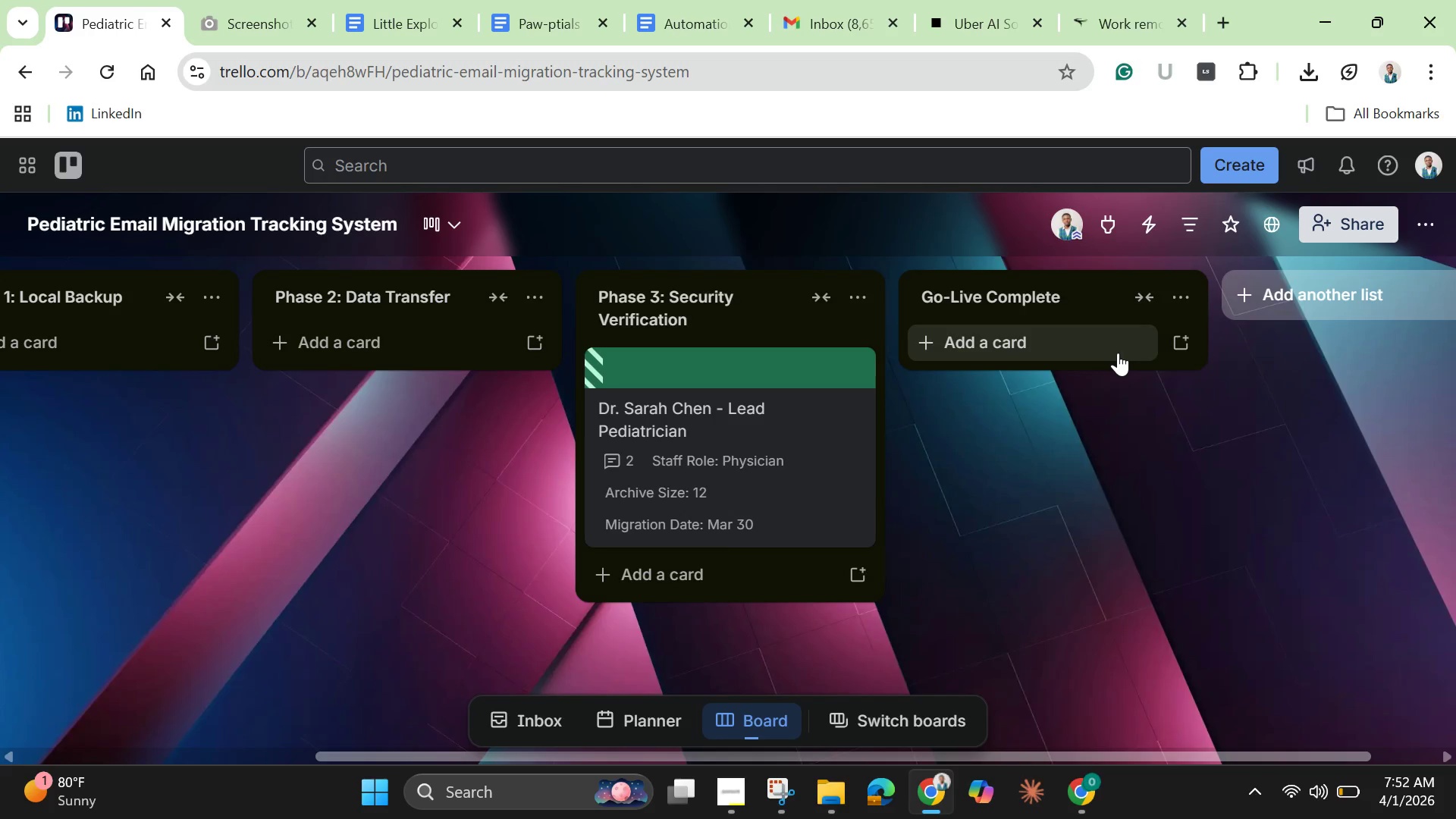 
wait(74.25)
 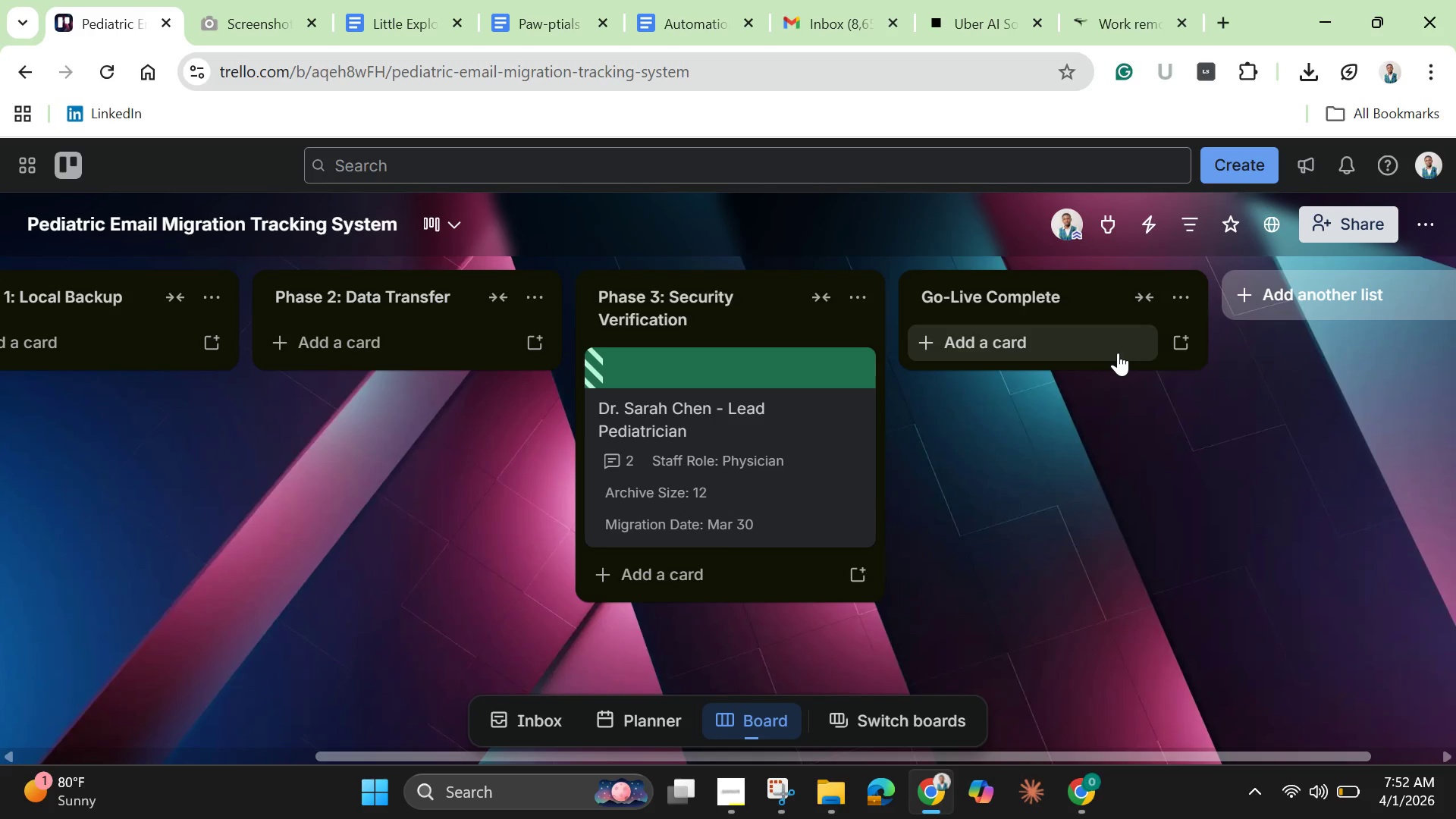 
left_click_drag(start_coordinate=[617, 761], to_coordinate=[200, 710])
 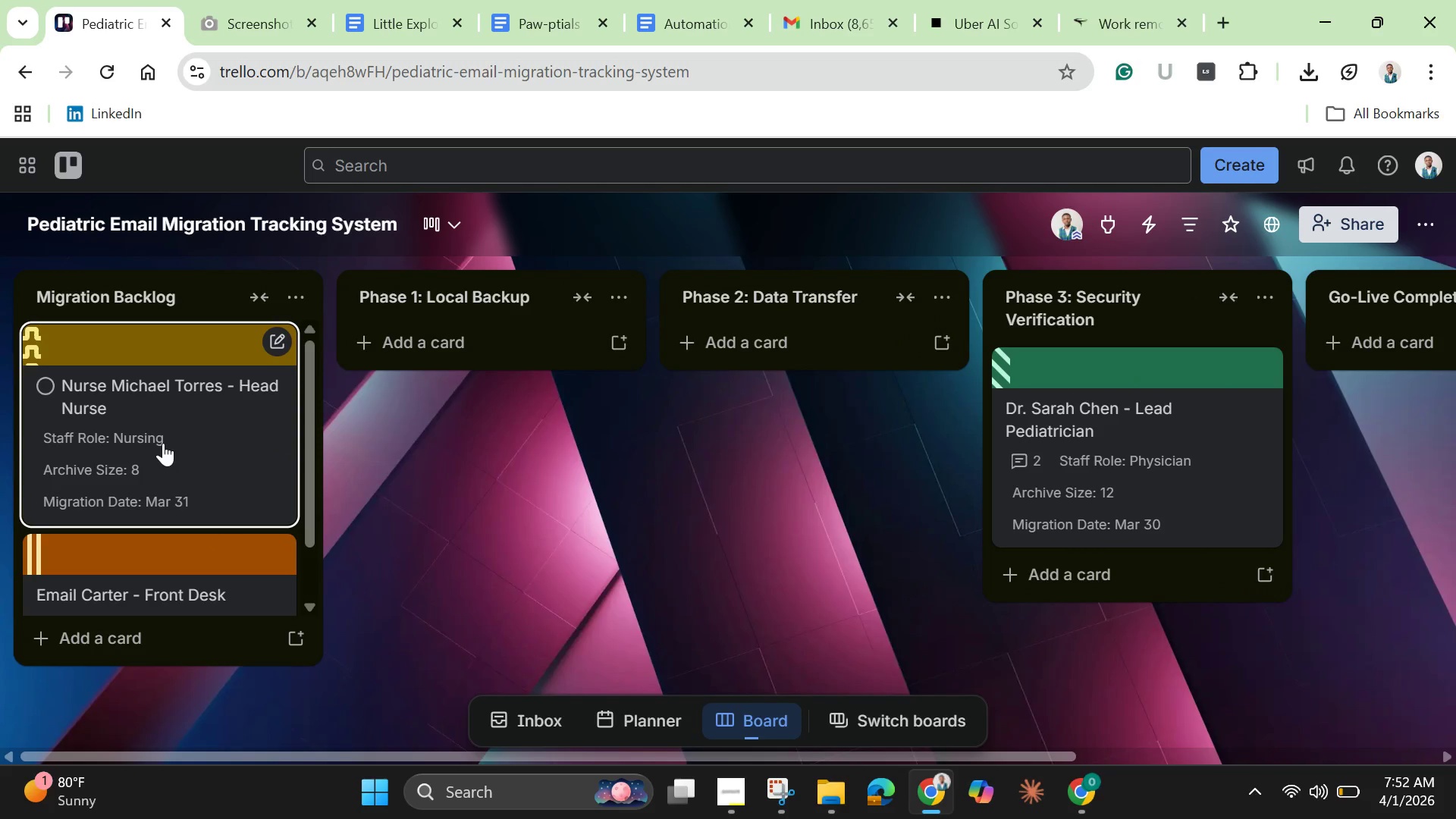 
wait(15.47)
 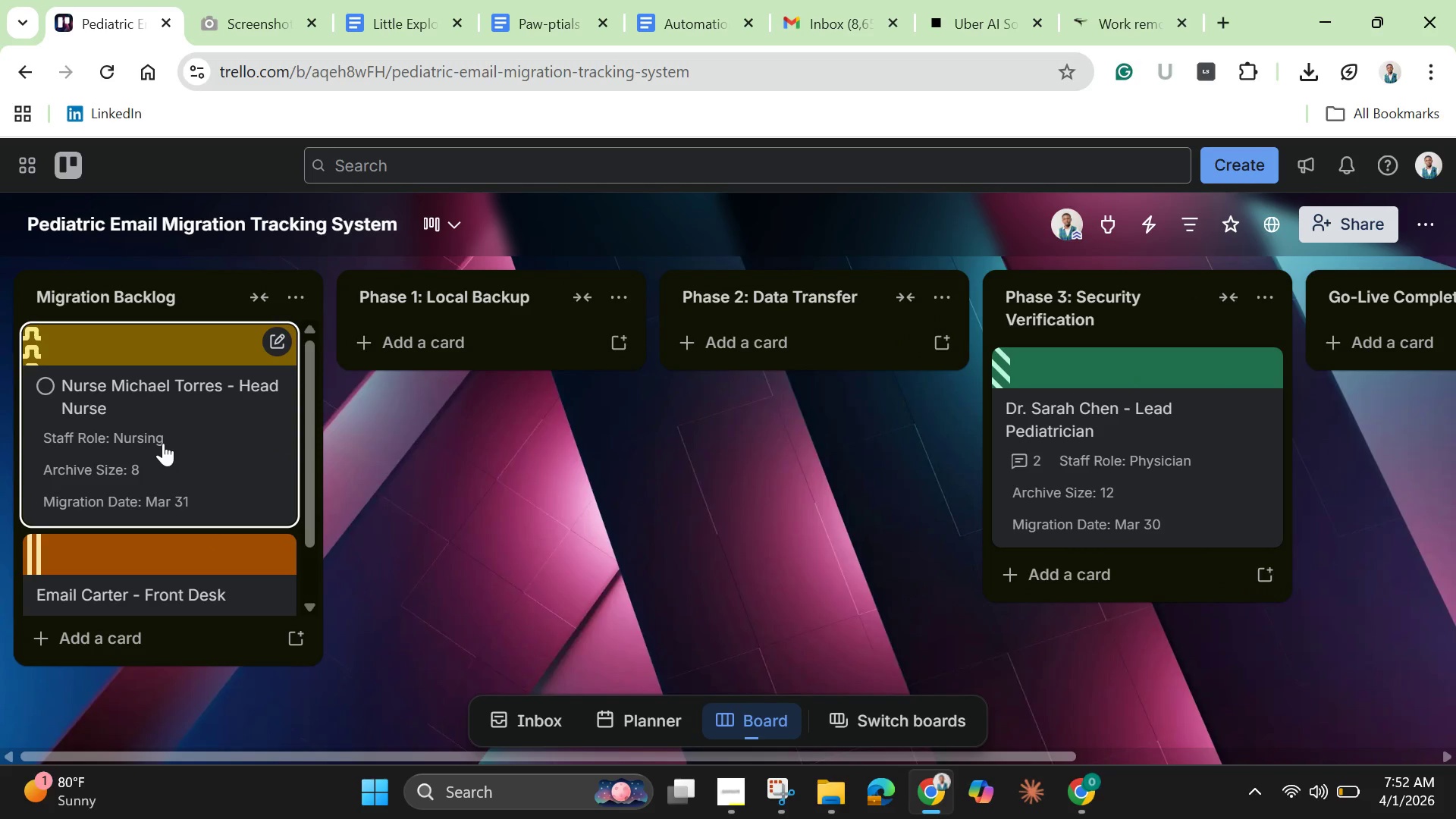 
left_click_drag(start_coordinate=[163, 443], to_coordinate=[1178, 390])
 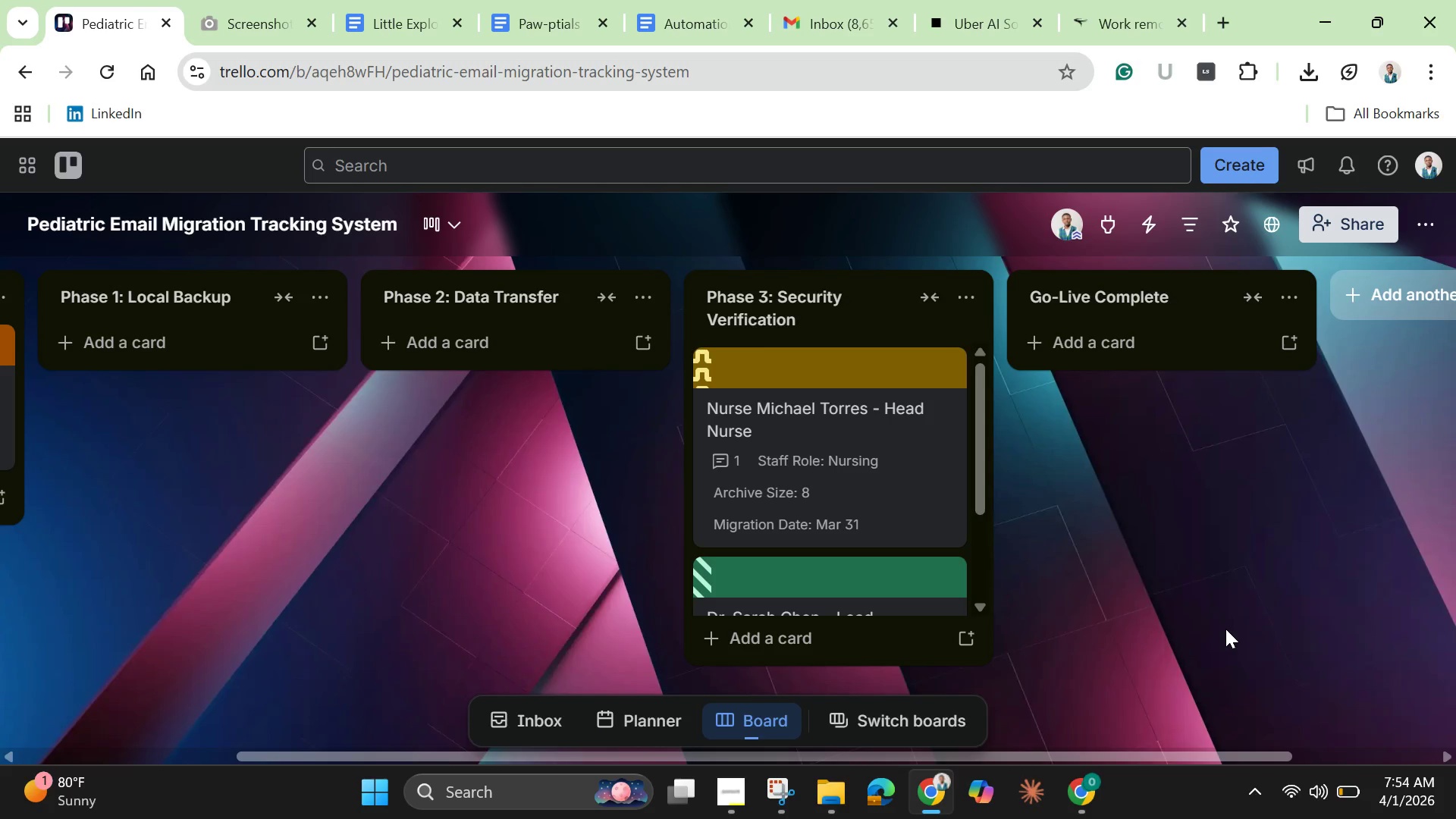 
wait(71.64)
 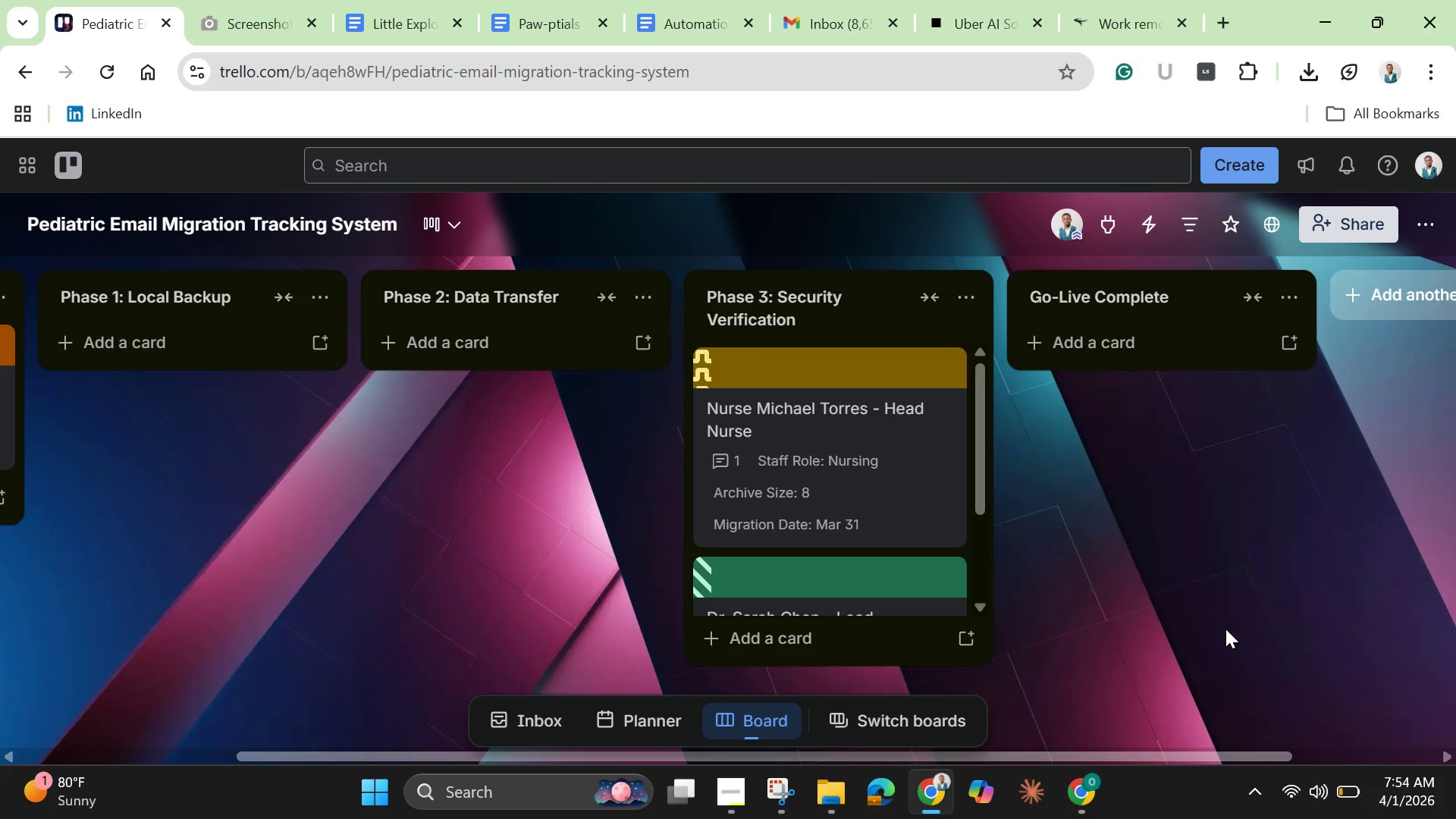 
left_click([897, 481])
 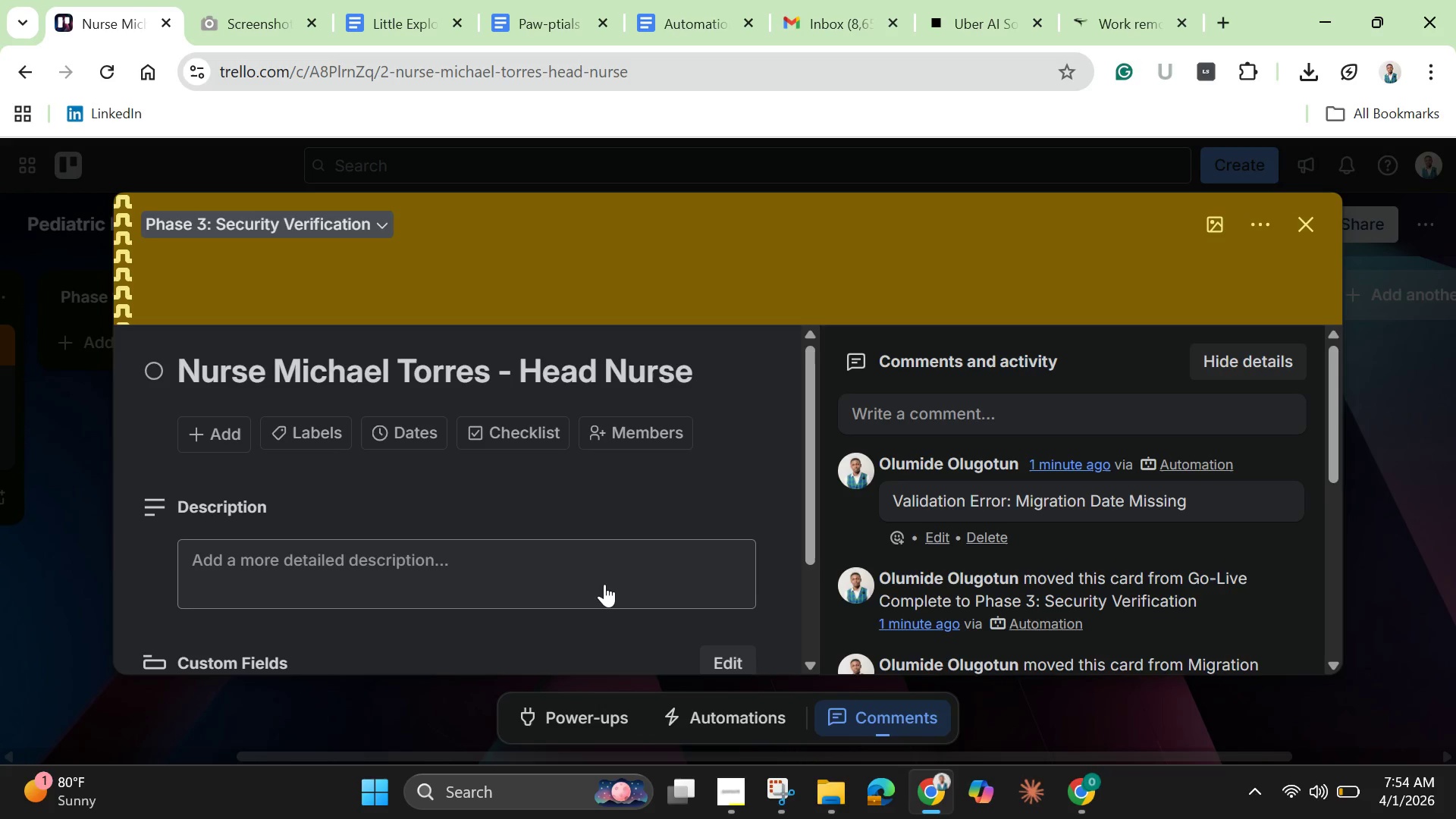 
wait(11.55)
 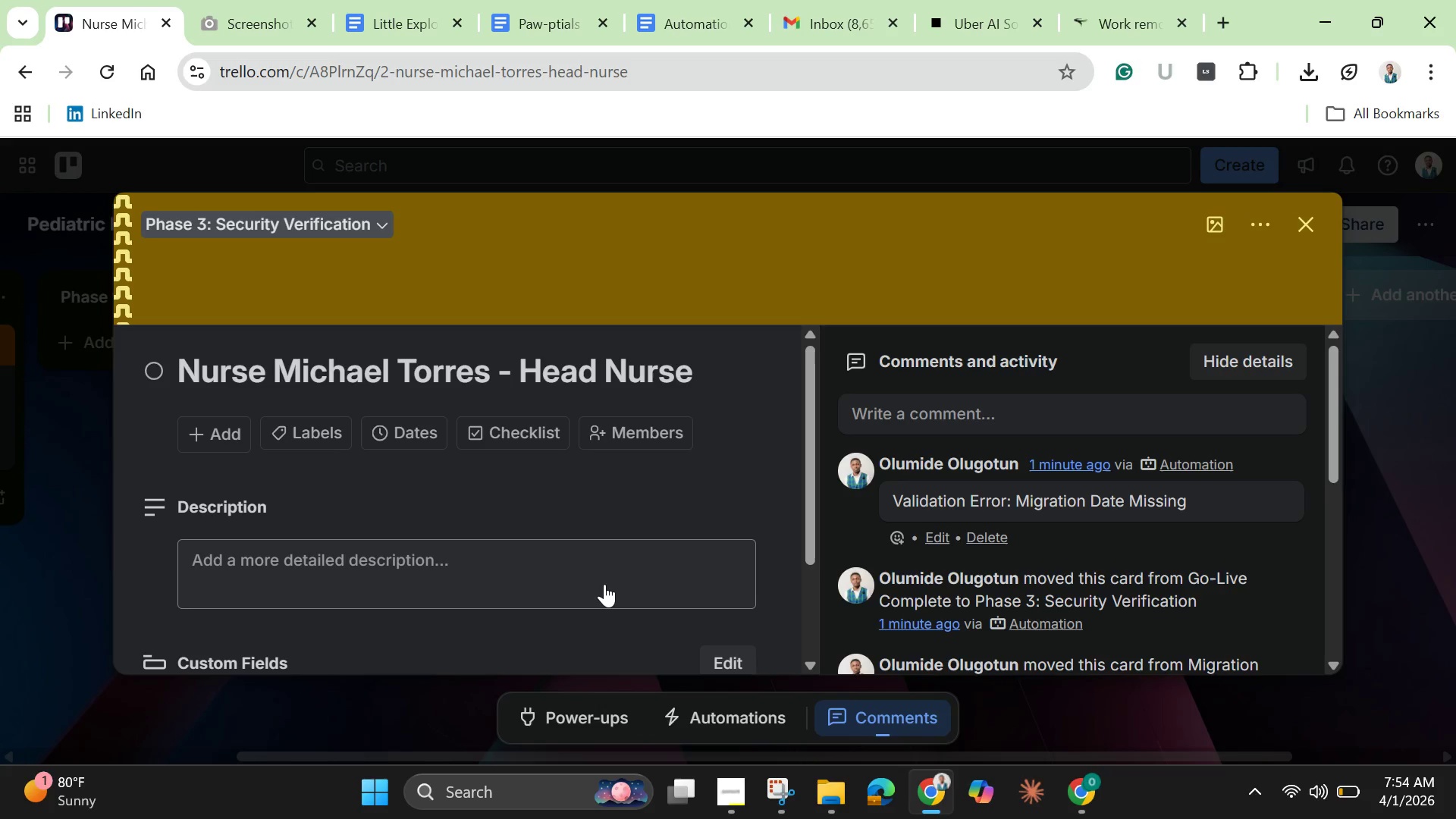 
left_click([1319, 223])
 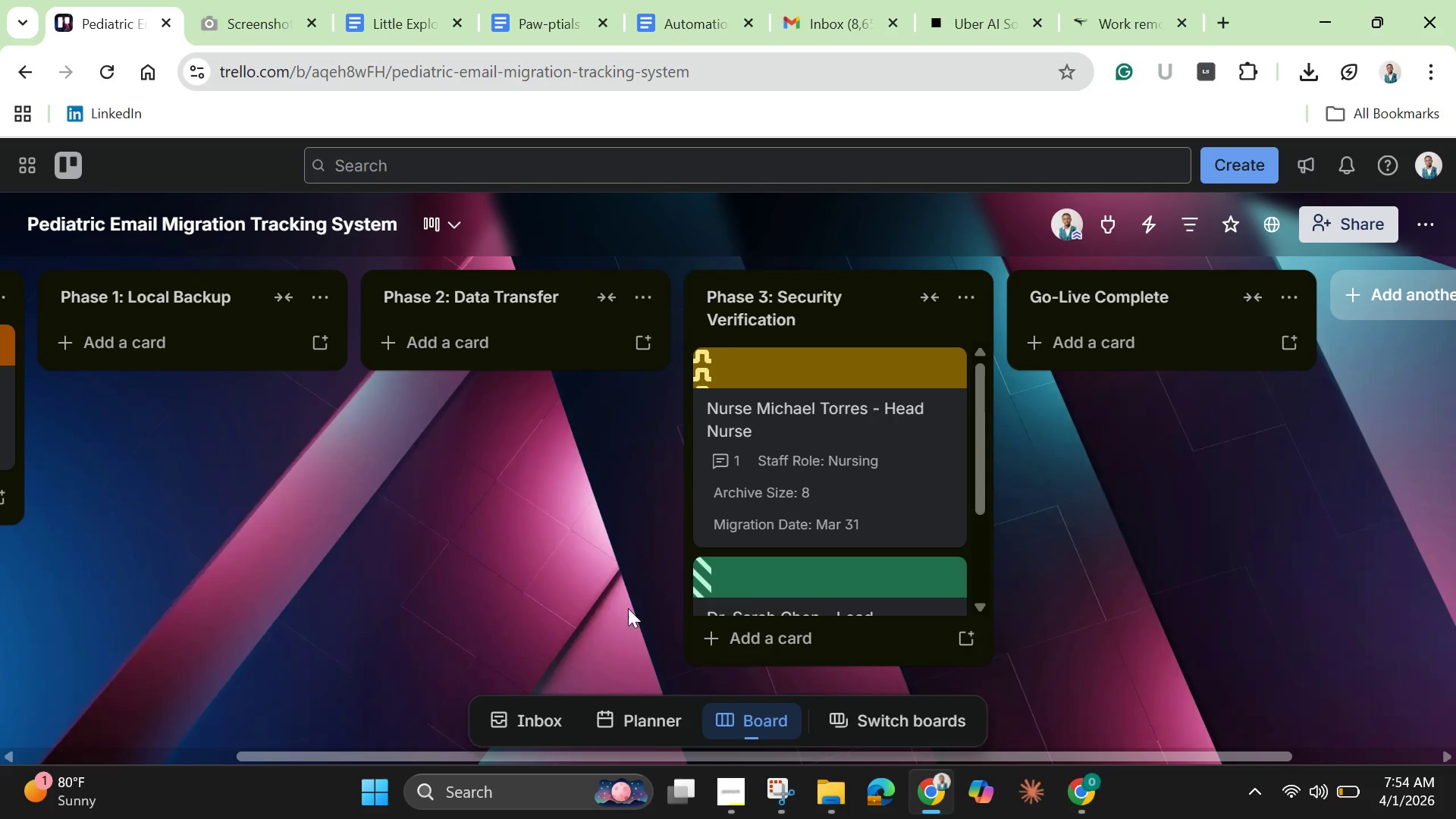 
scroll: coordinate [767, 563], scroll_direction: down, amount: 1.0
 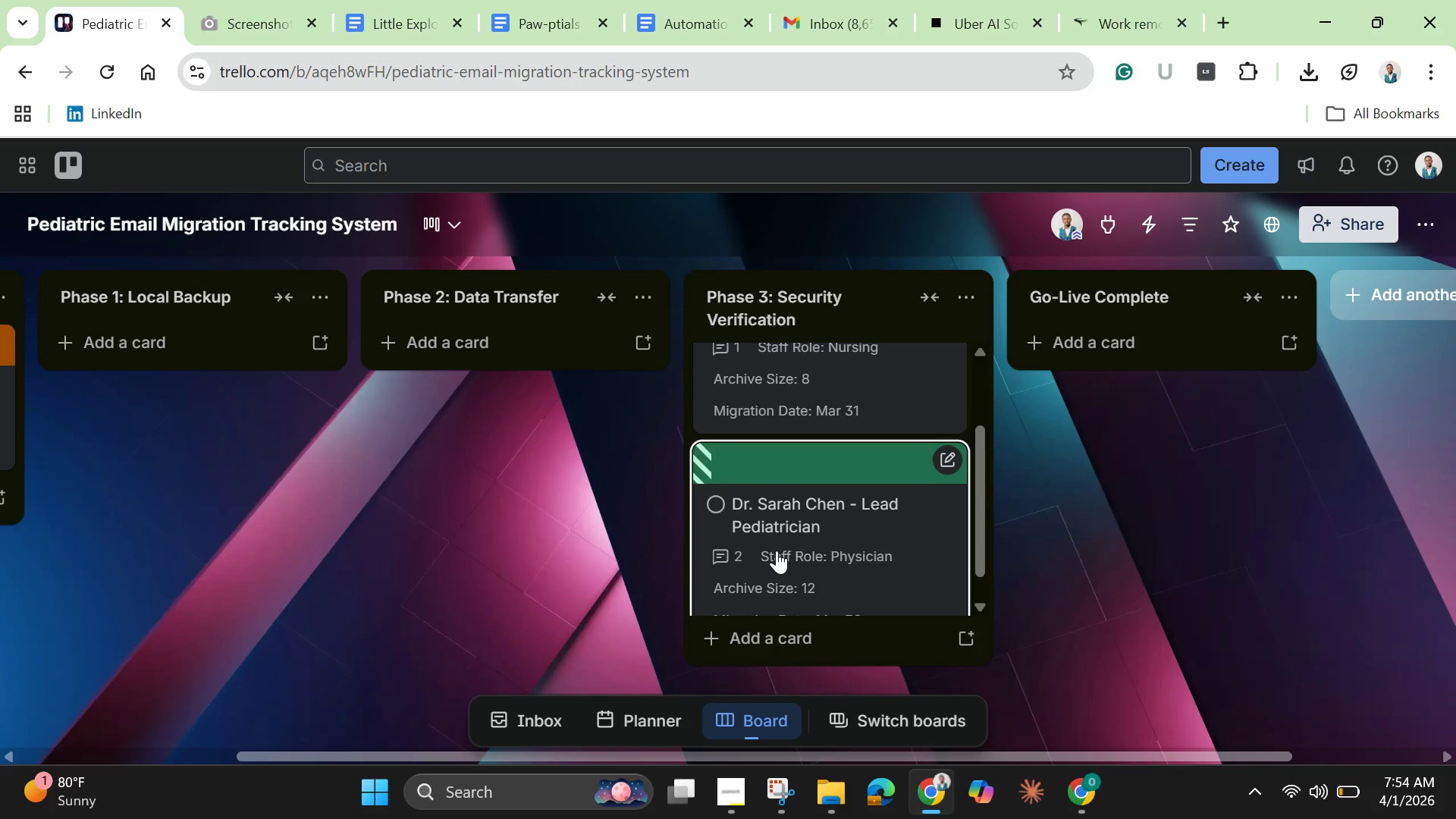 
left_click([777, 551])
 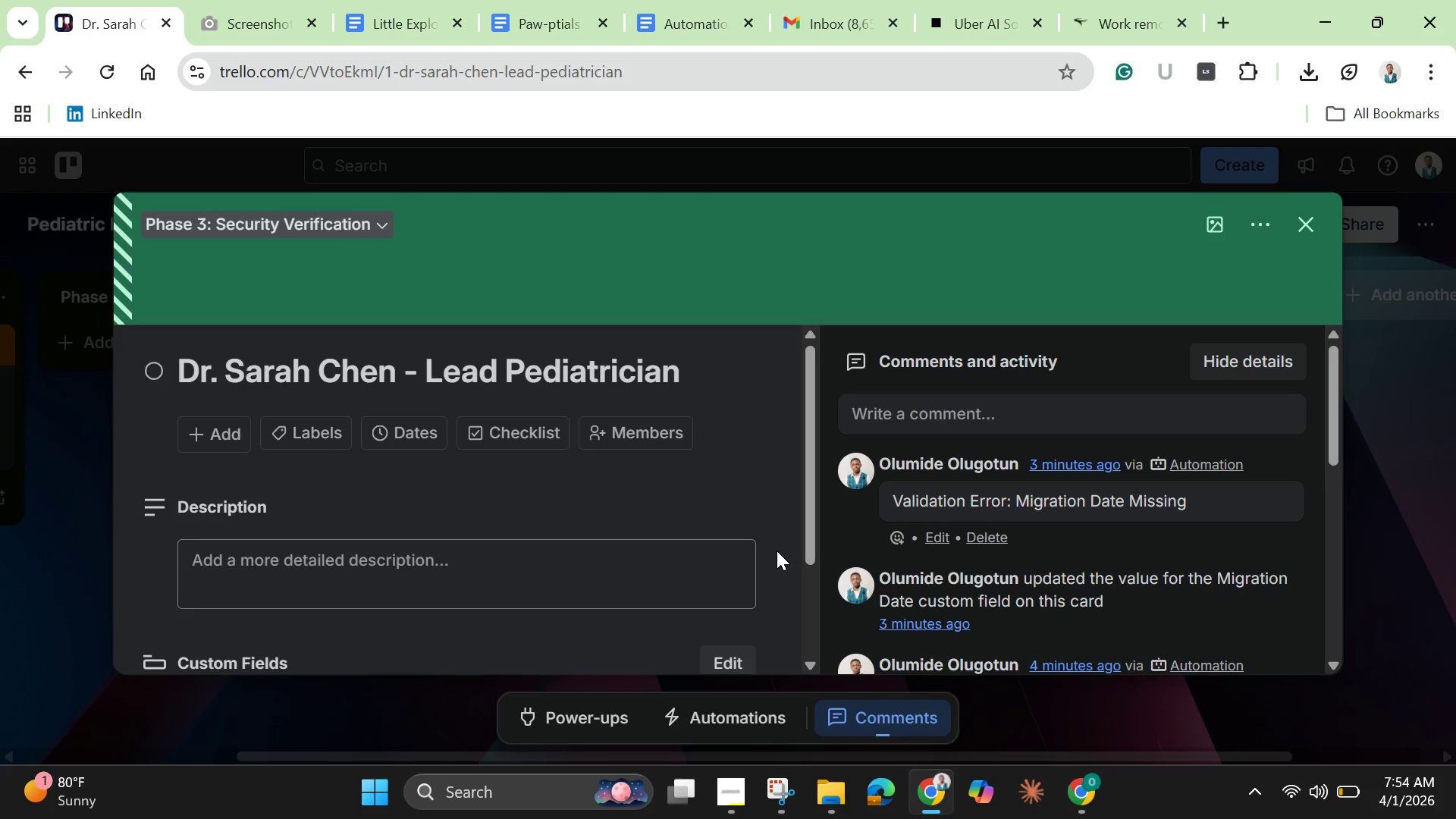 
wait(12.59)
 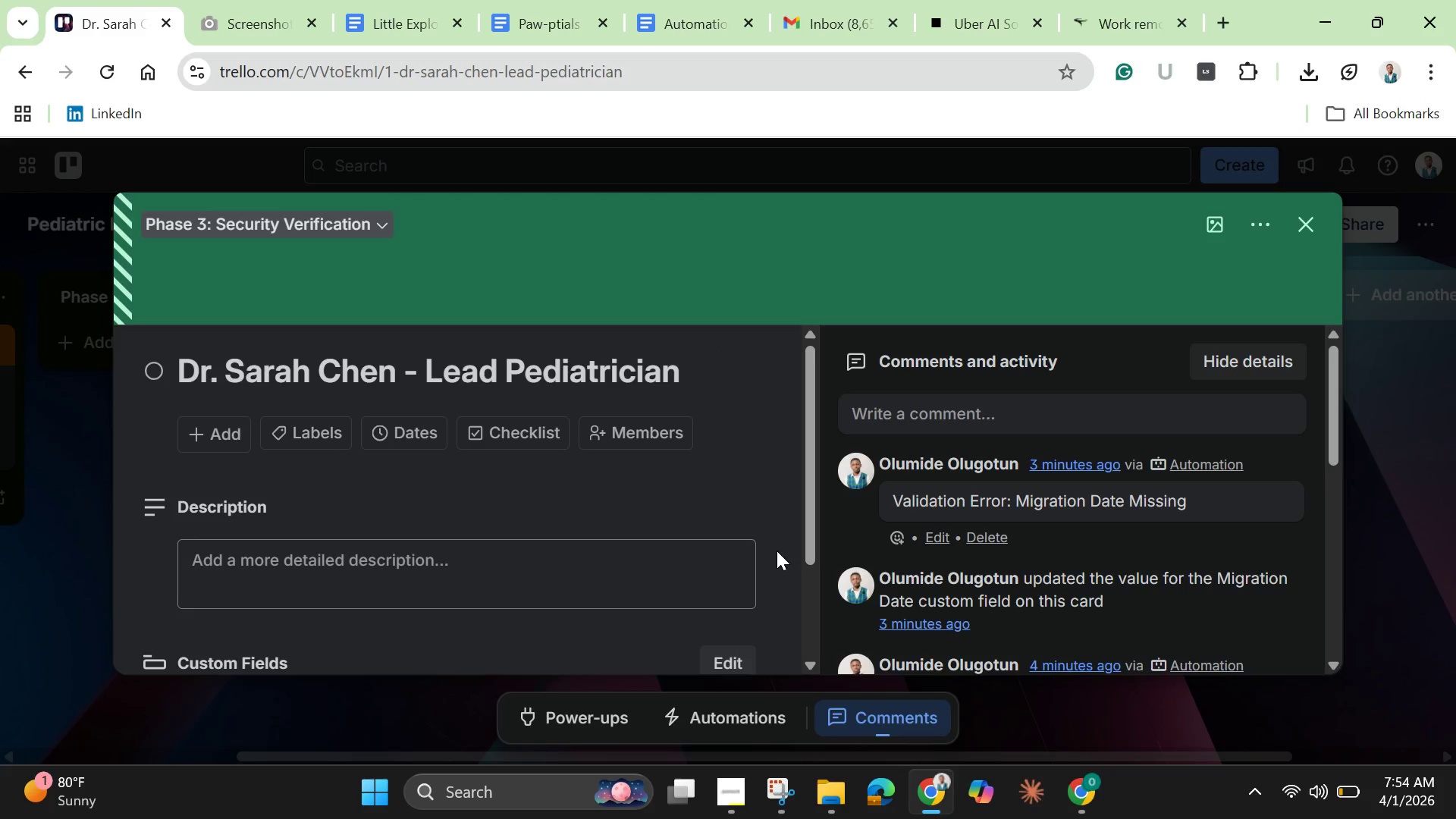 
scroll: coordinate [777, 551], scroll_direction: down, amount: 2.0
 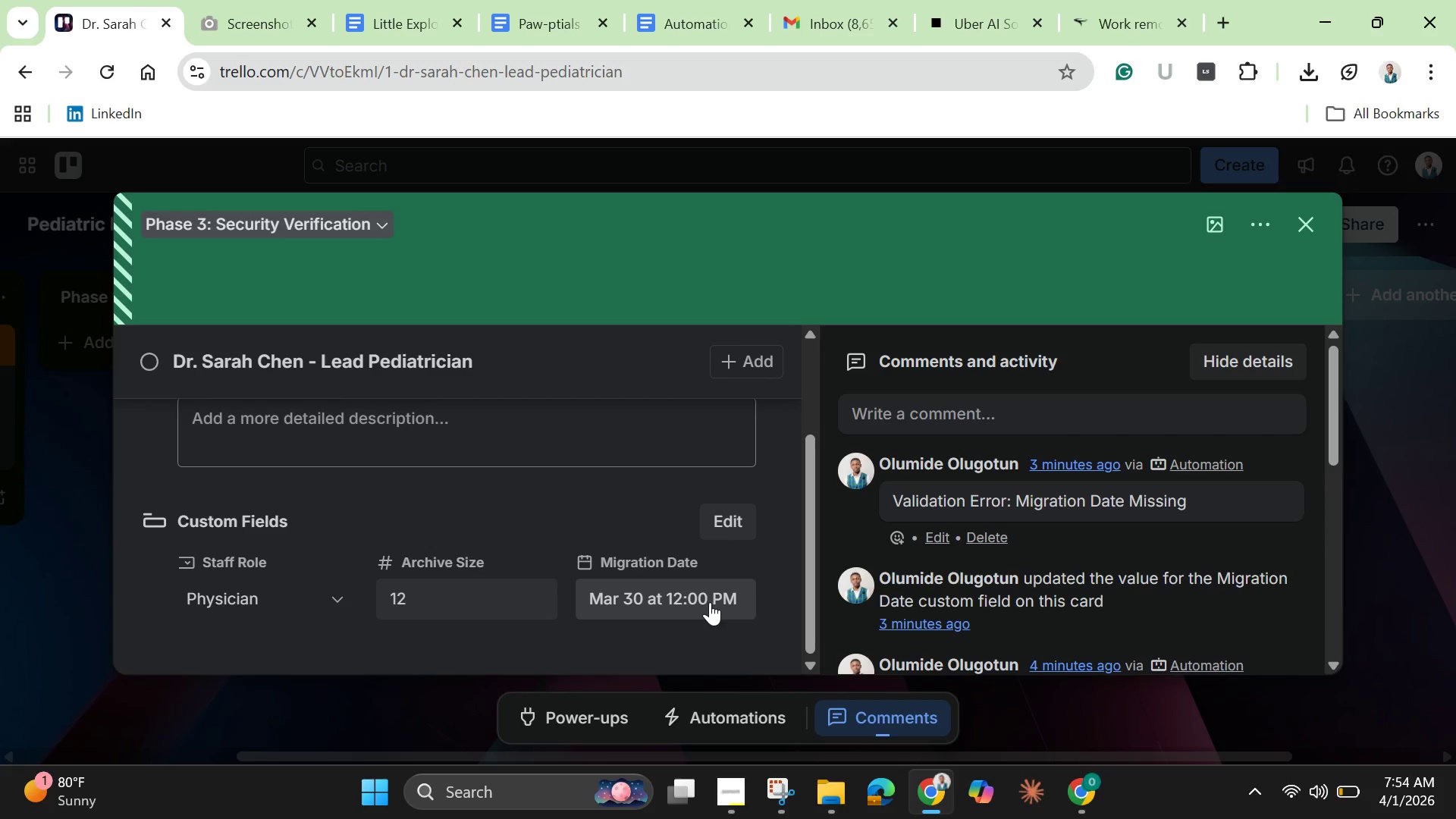 
left_click([710, 602])
 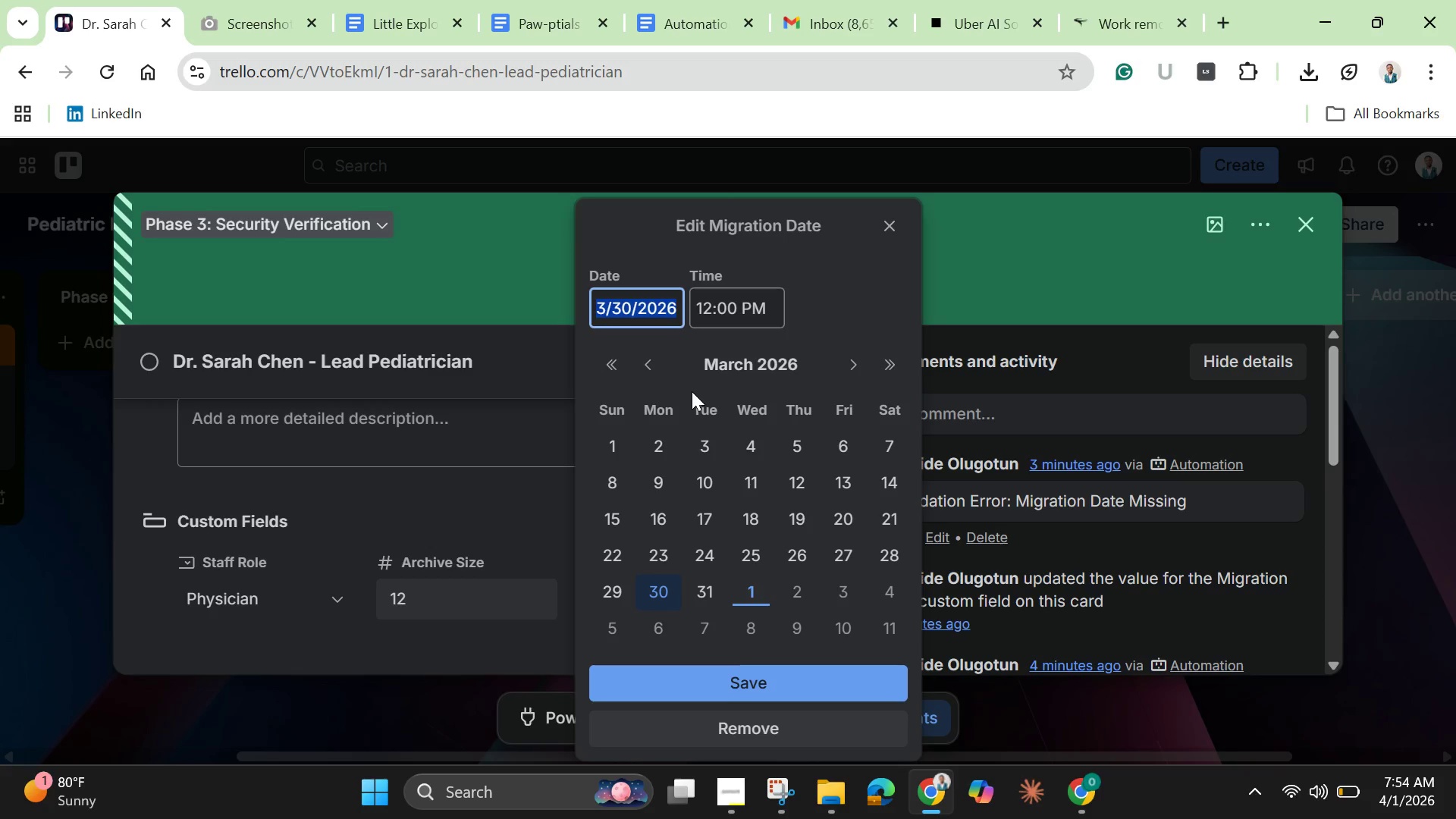 
hold_key(key=Backspace, duration=0.38)
 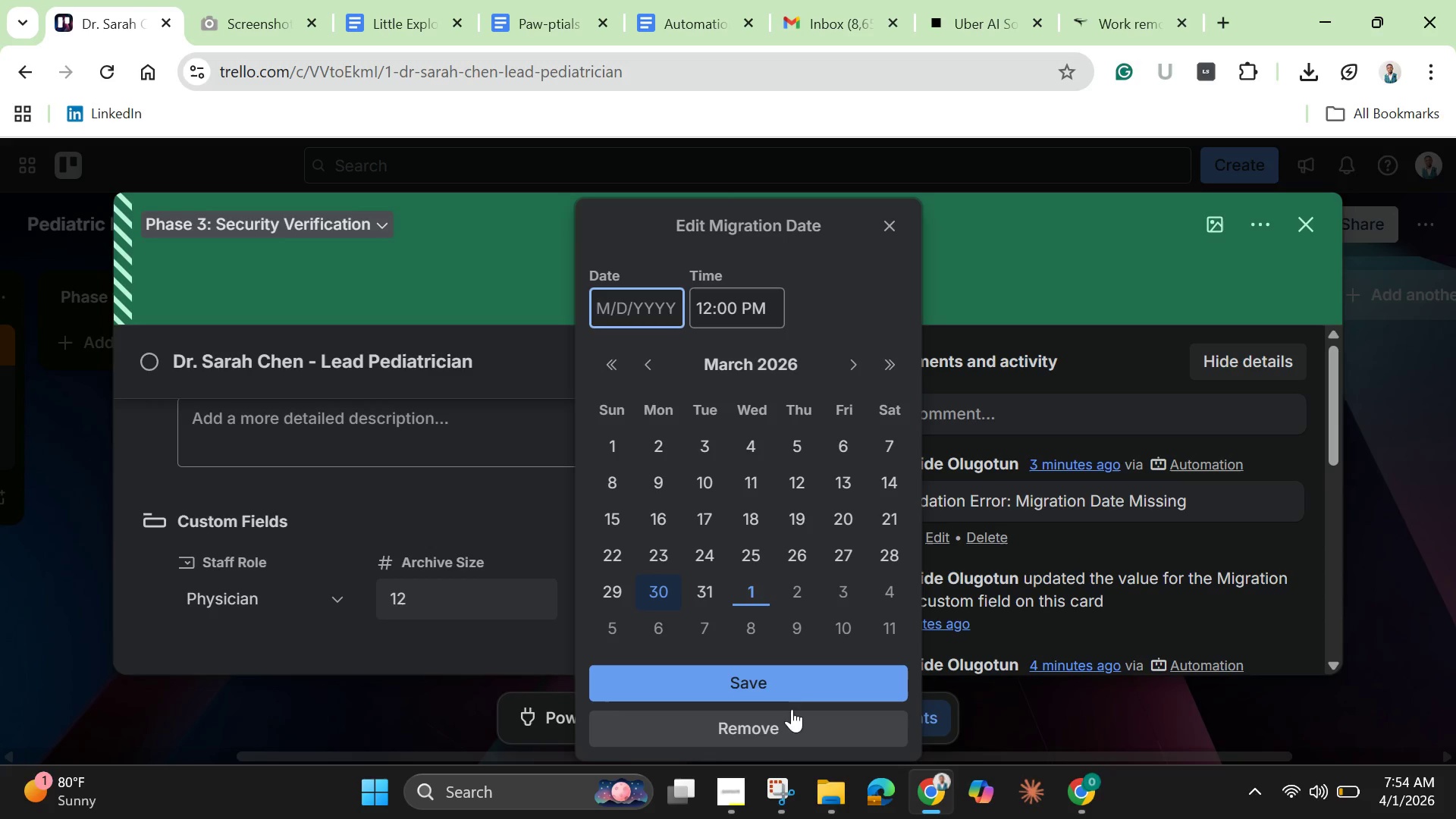 
left_click([790, 685])
 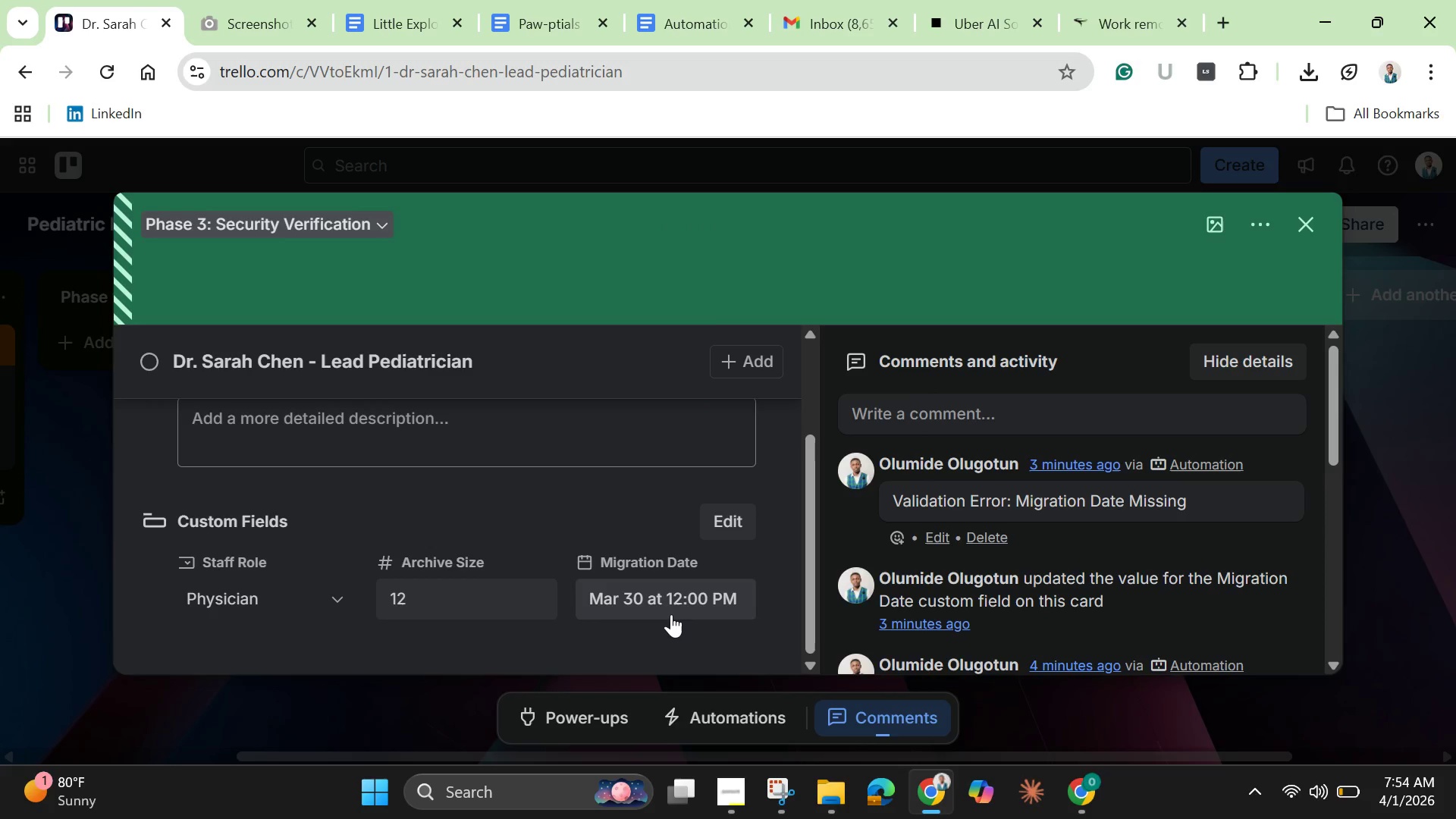 
left_click([661, 599])
 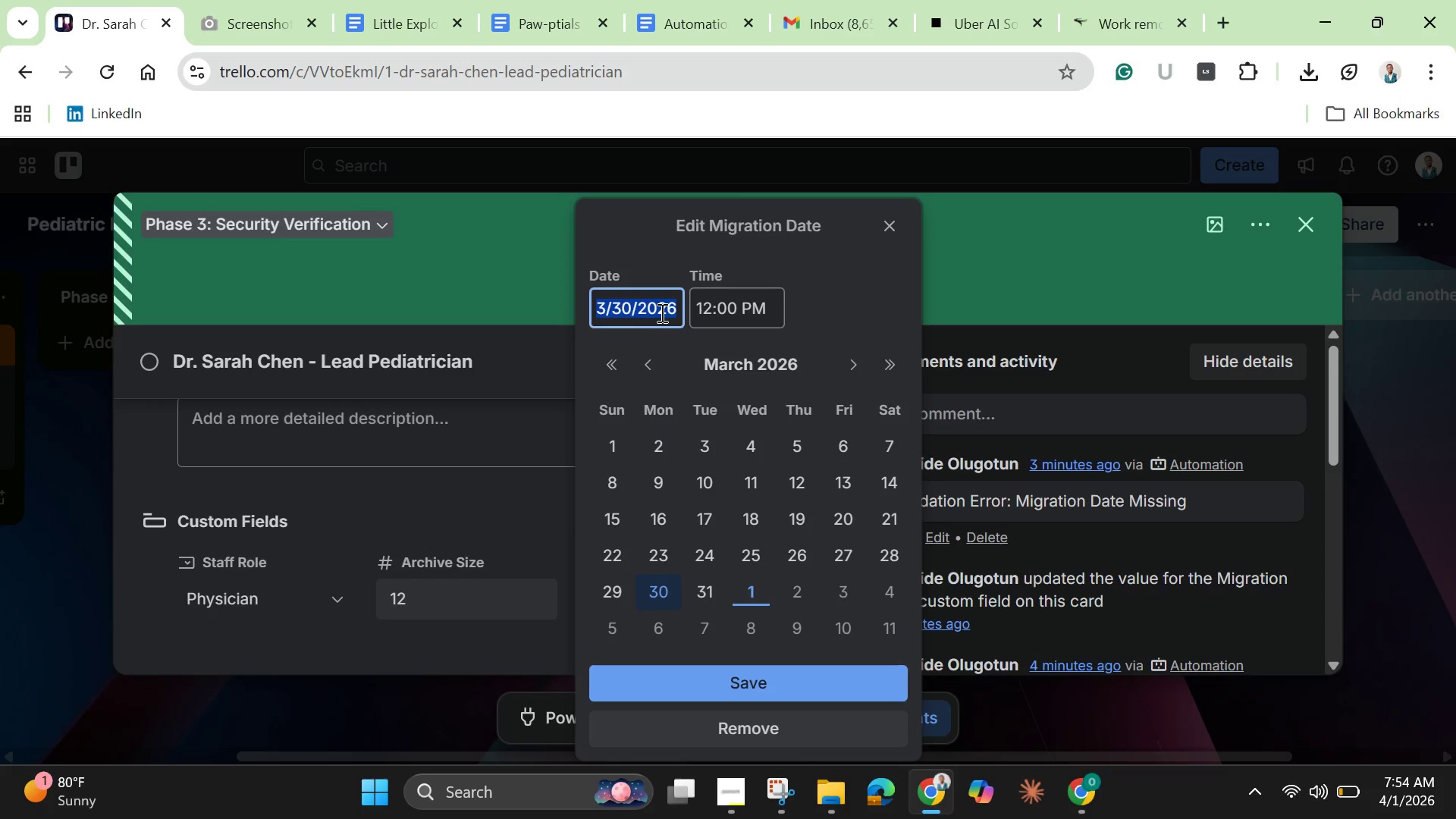 
key(Backspace)
 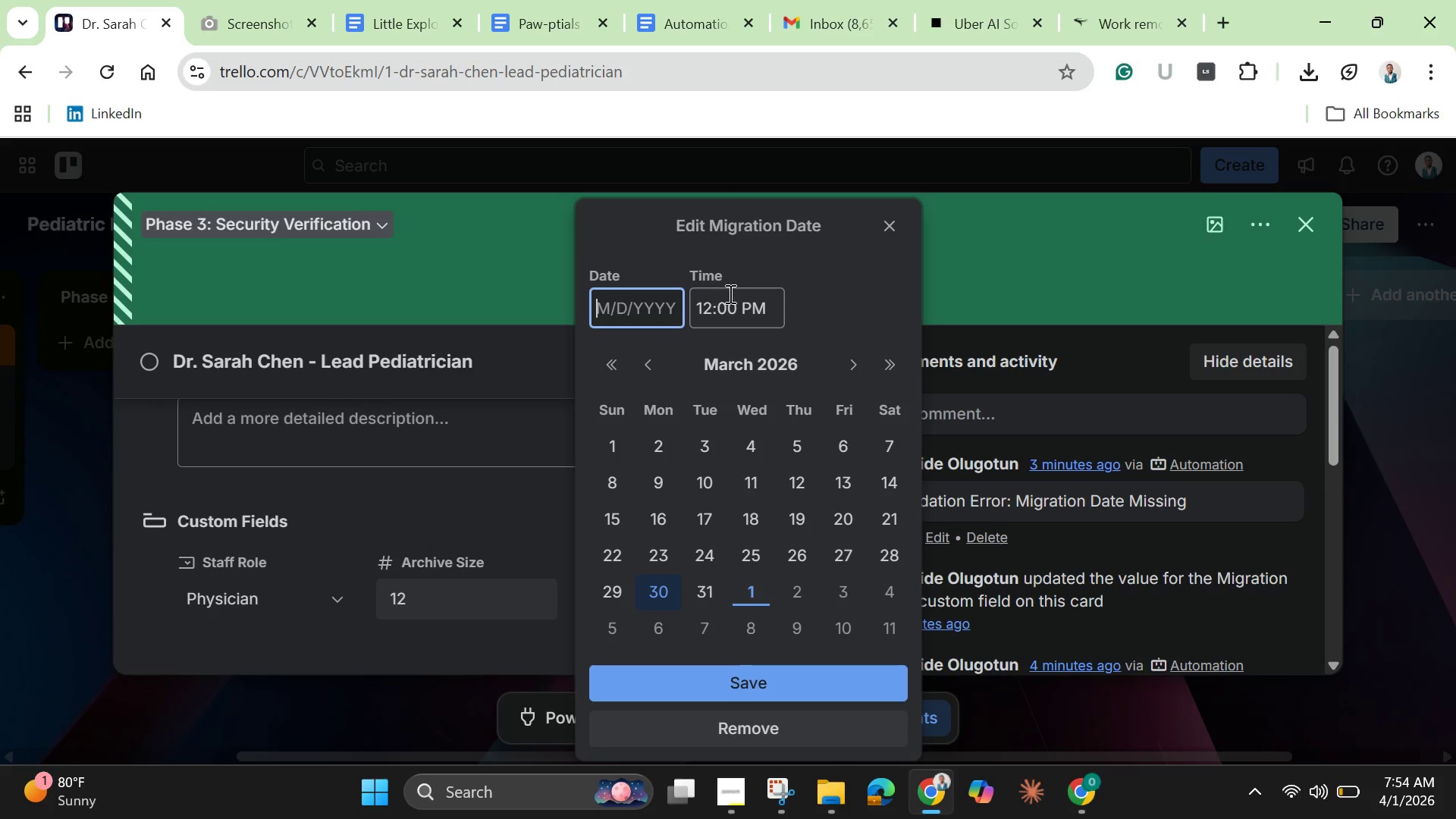 
left_click([743, 295])
 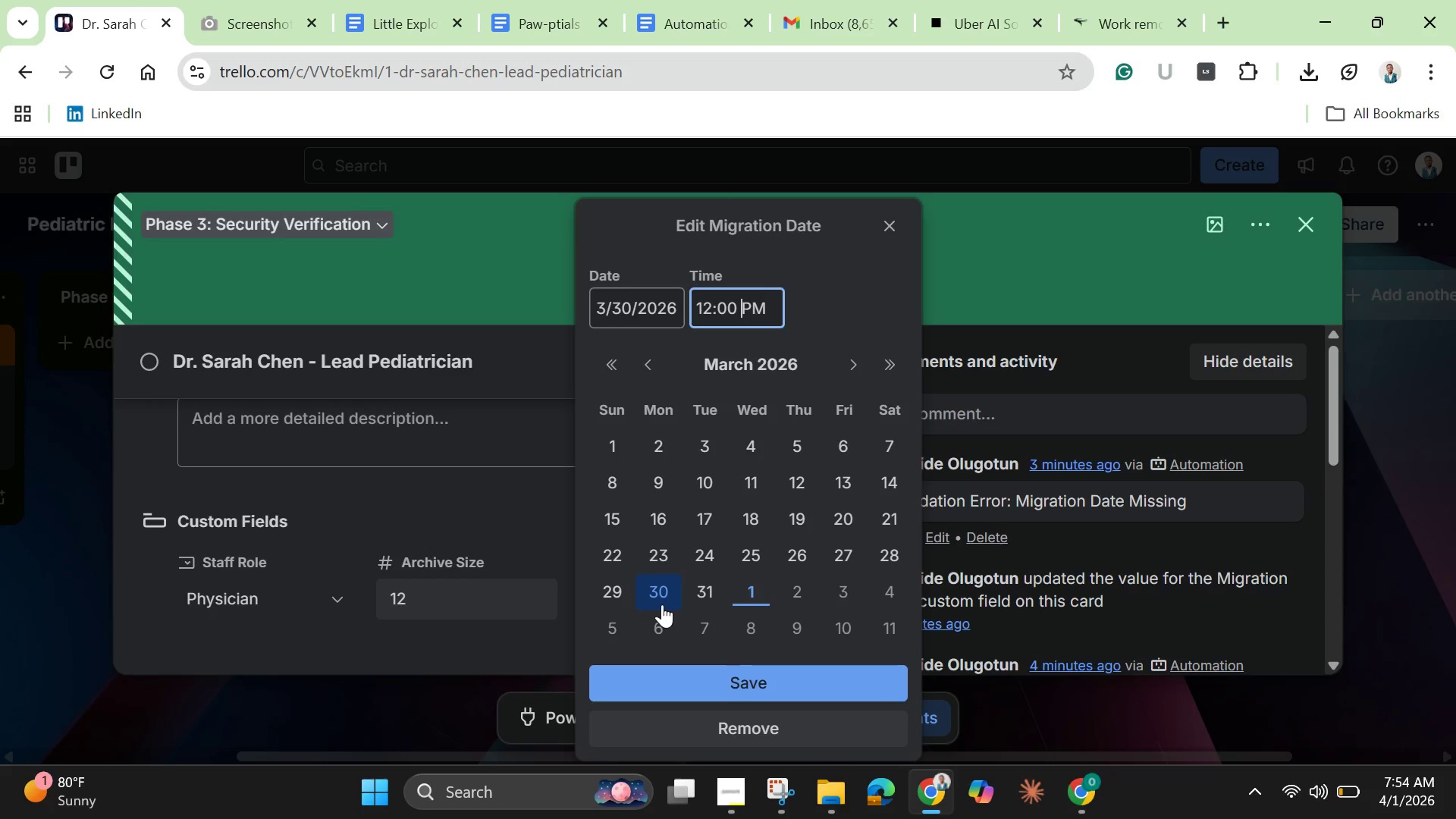 
left_click([726, 728])
 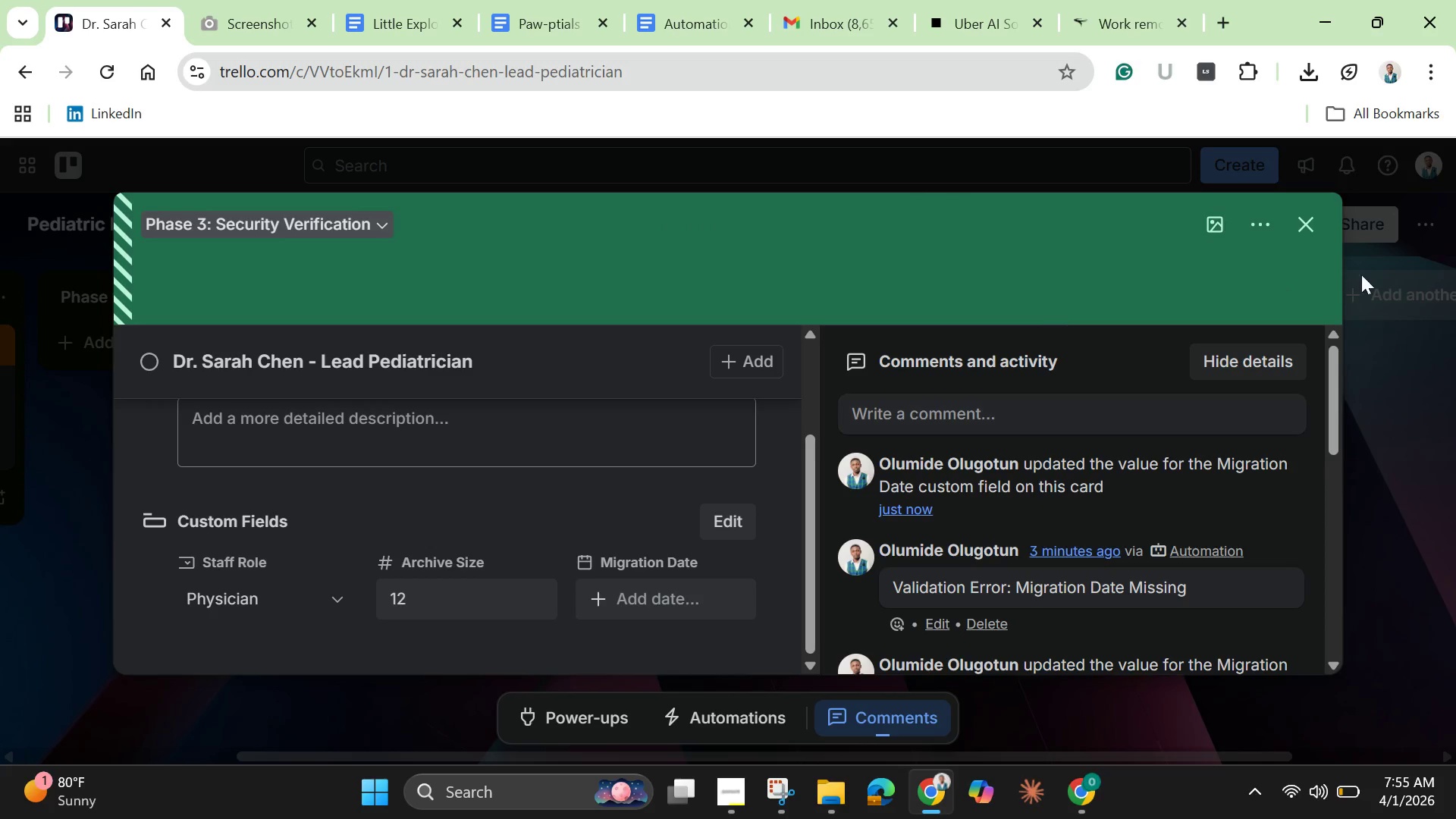 
left_click([1317, 223])
 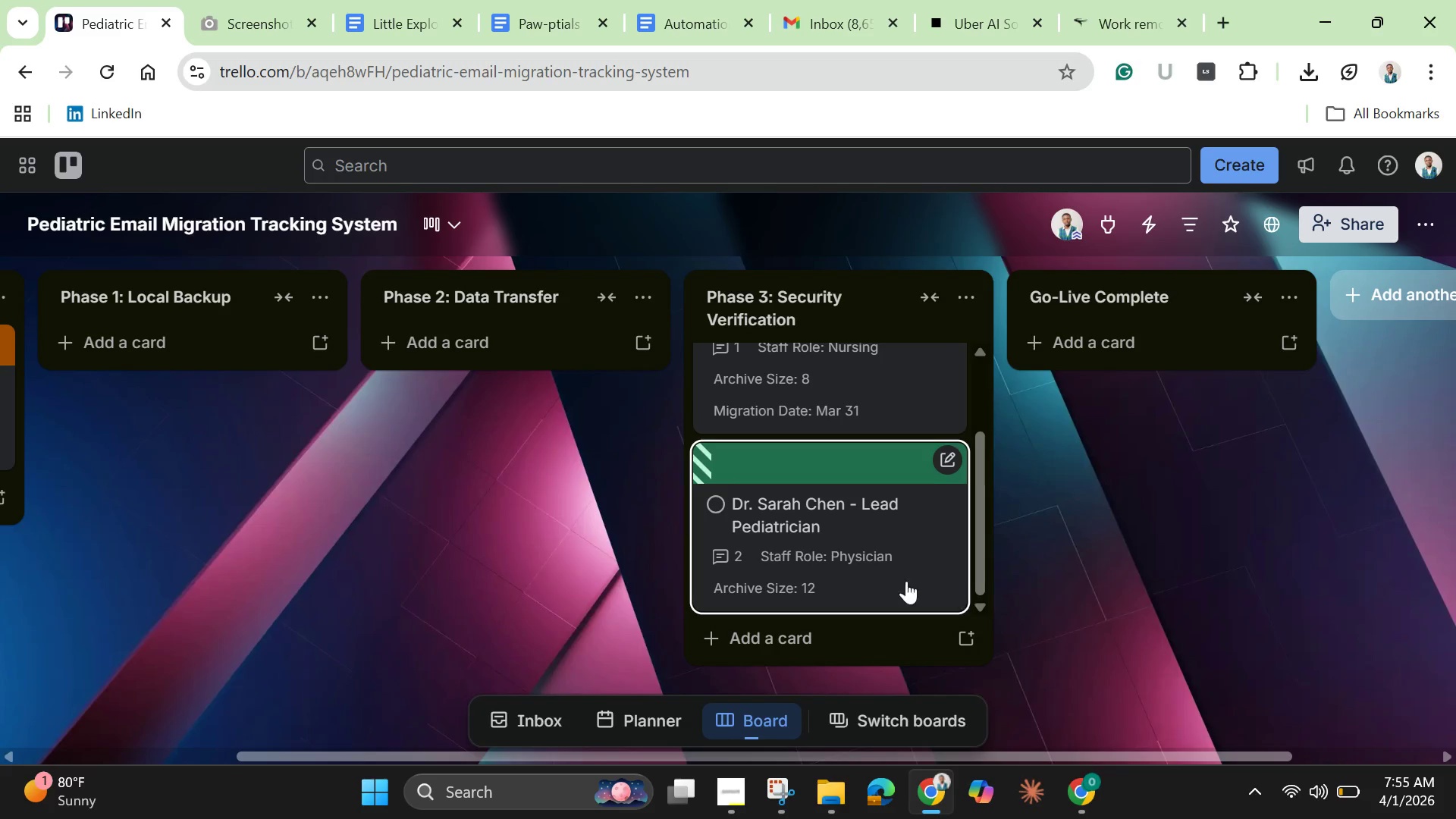 
left_click_drag(start_coordinate=[831, 564], to_coordinate=[1111, 358])
 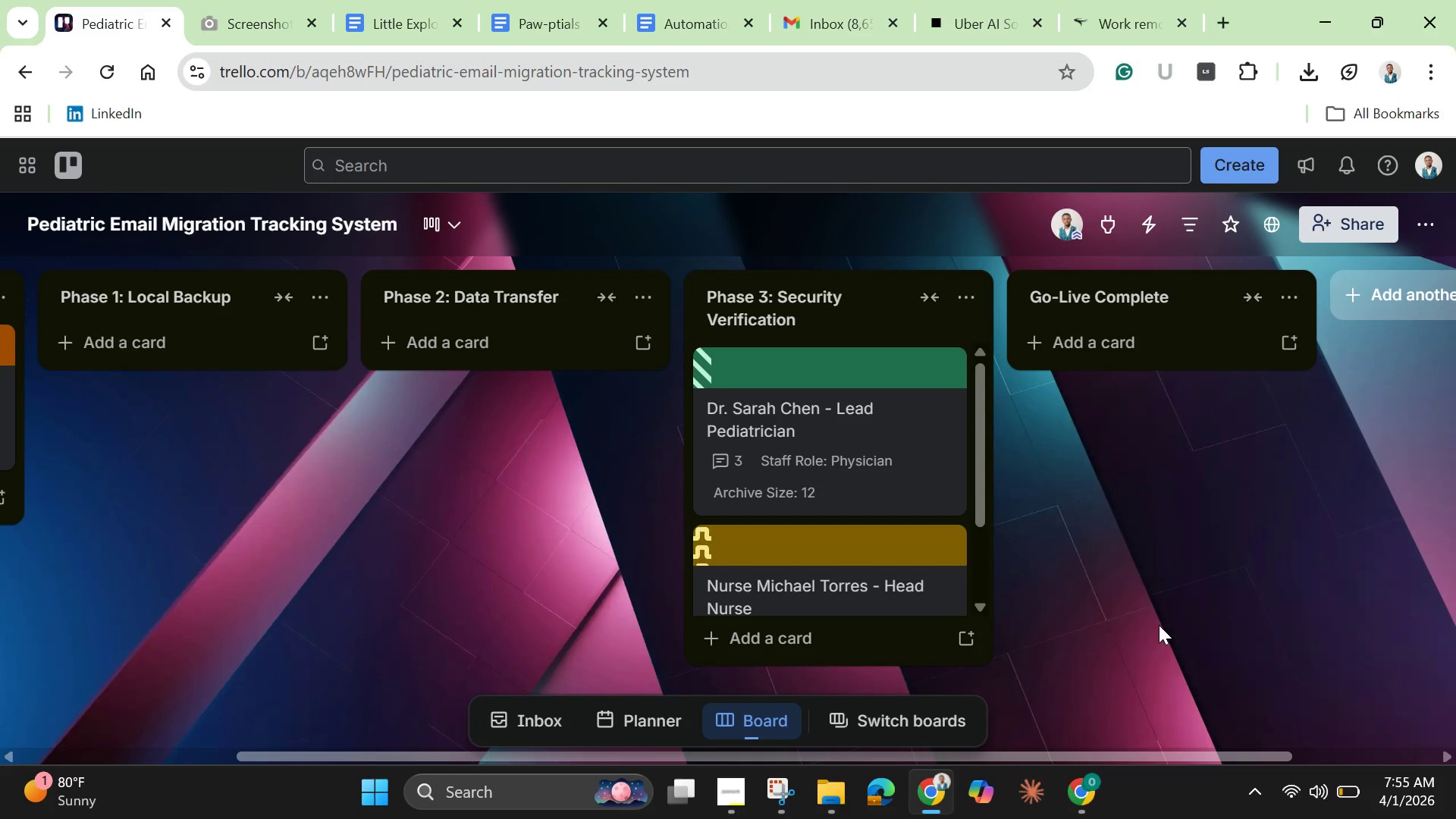 
wait(10.86)
 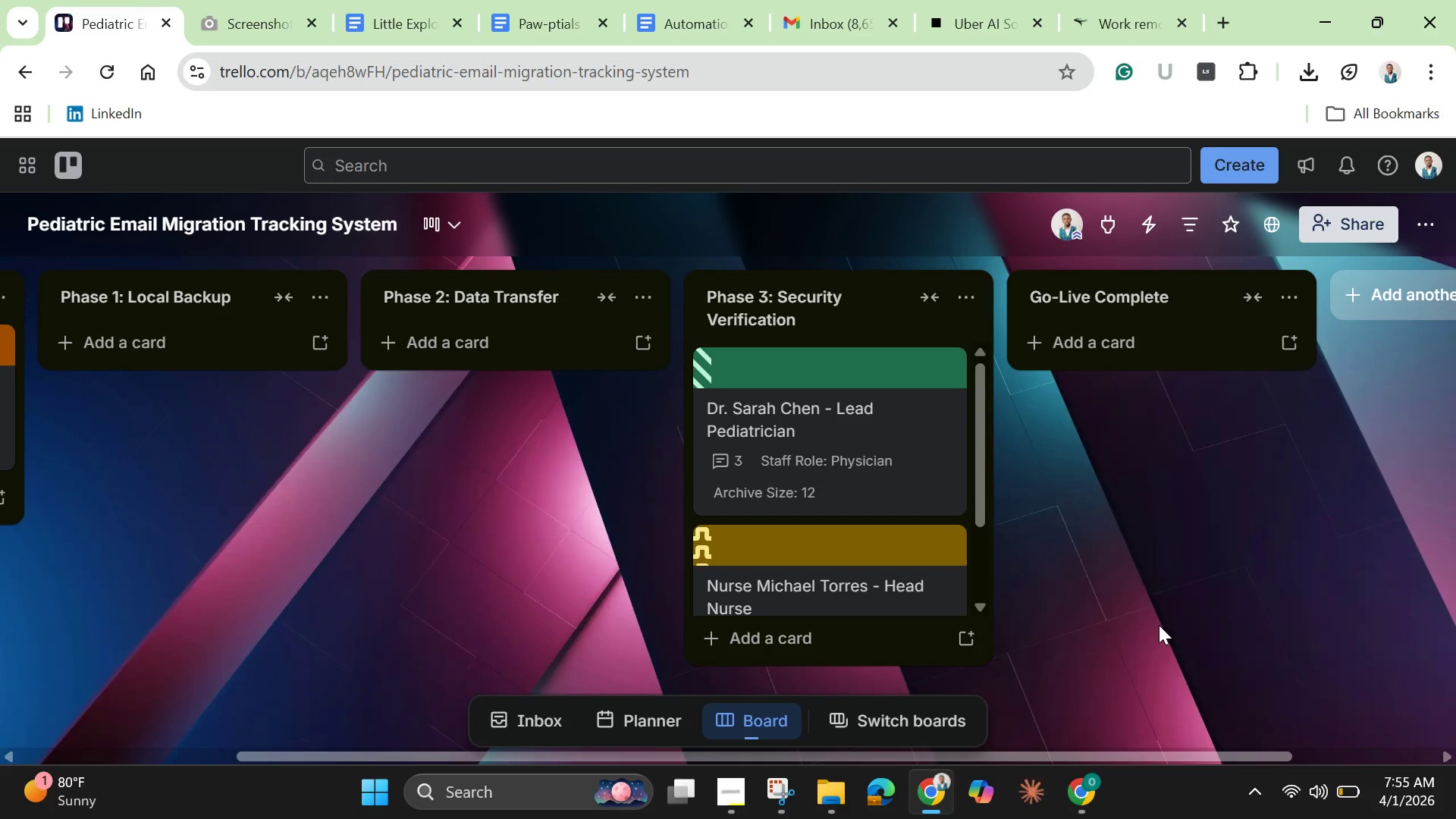 
left_click([865, 476])
 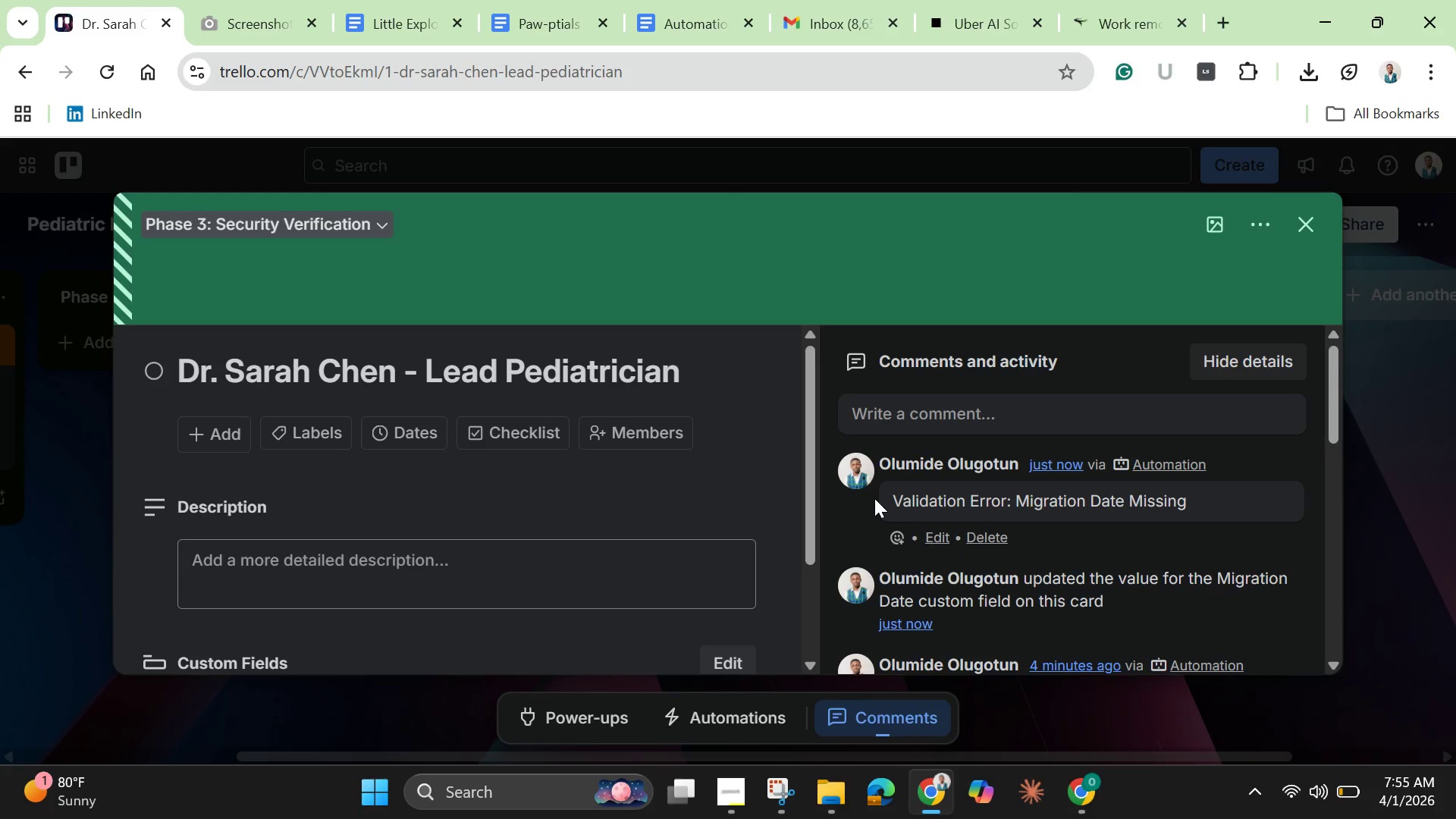 
wait(14.49)
 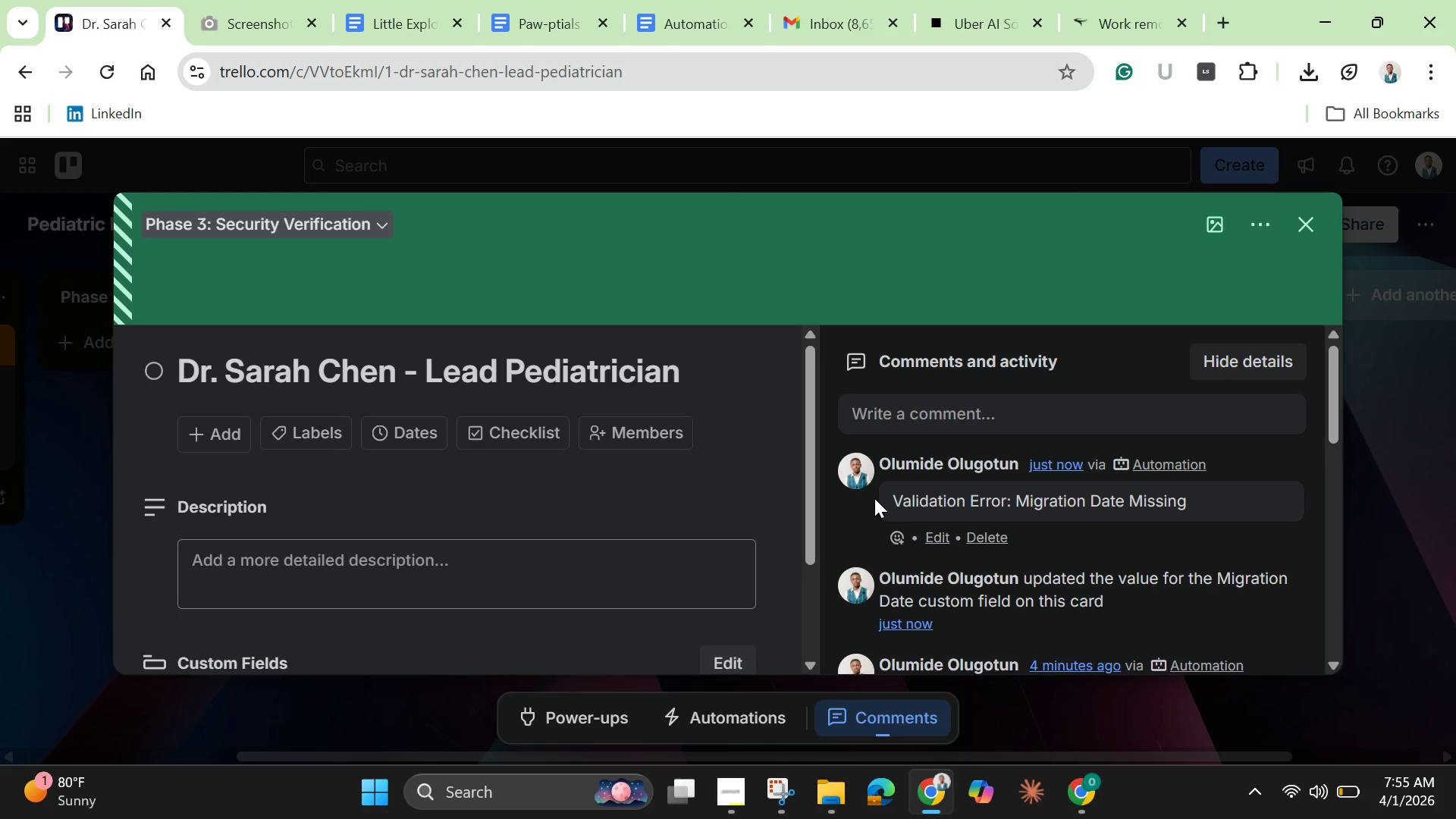 
scroll: coordinate [682, 526], scroll_direction: down, amount: 10.0
 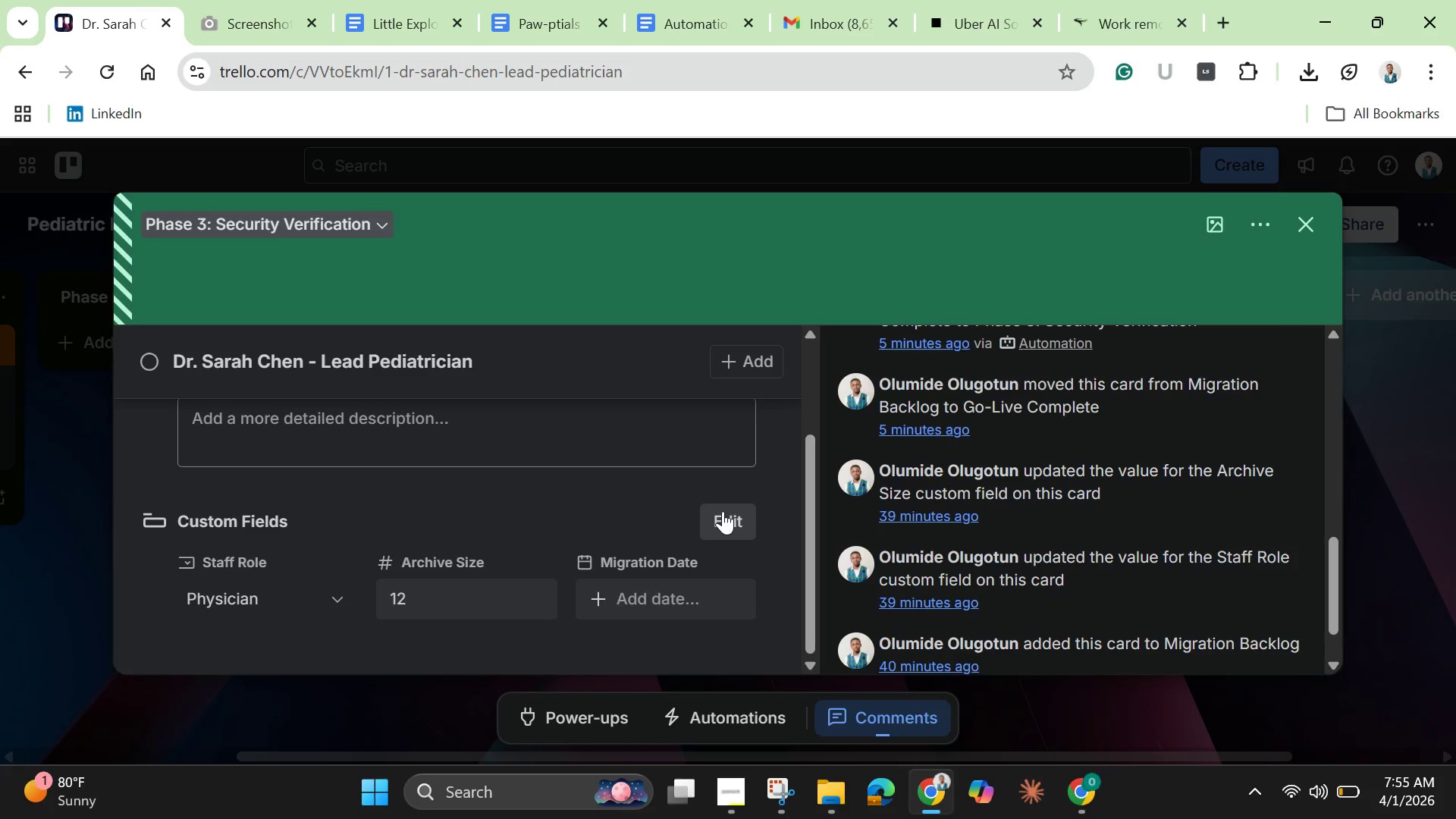 
scroll: coordinate [724, 511], scroll_direction: up, amount: 3.0
 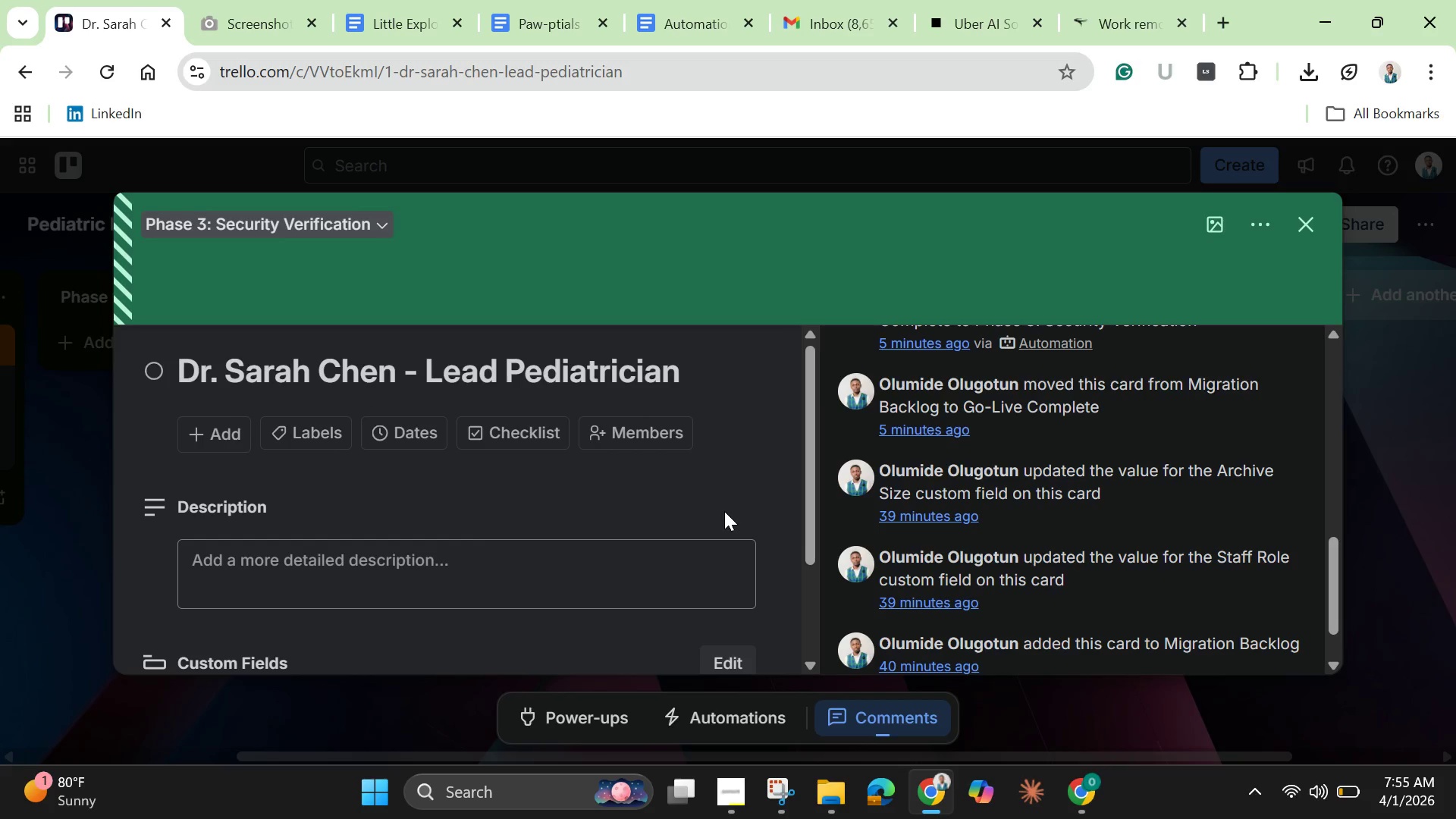 
scroll: coordinate [724, 511], scroll_direction: down, amount: 4.0
 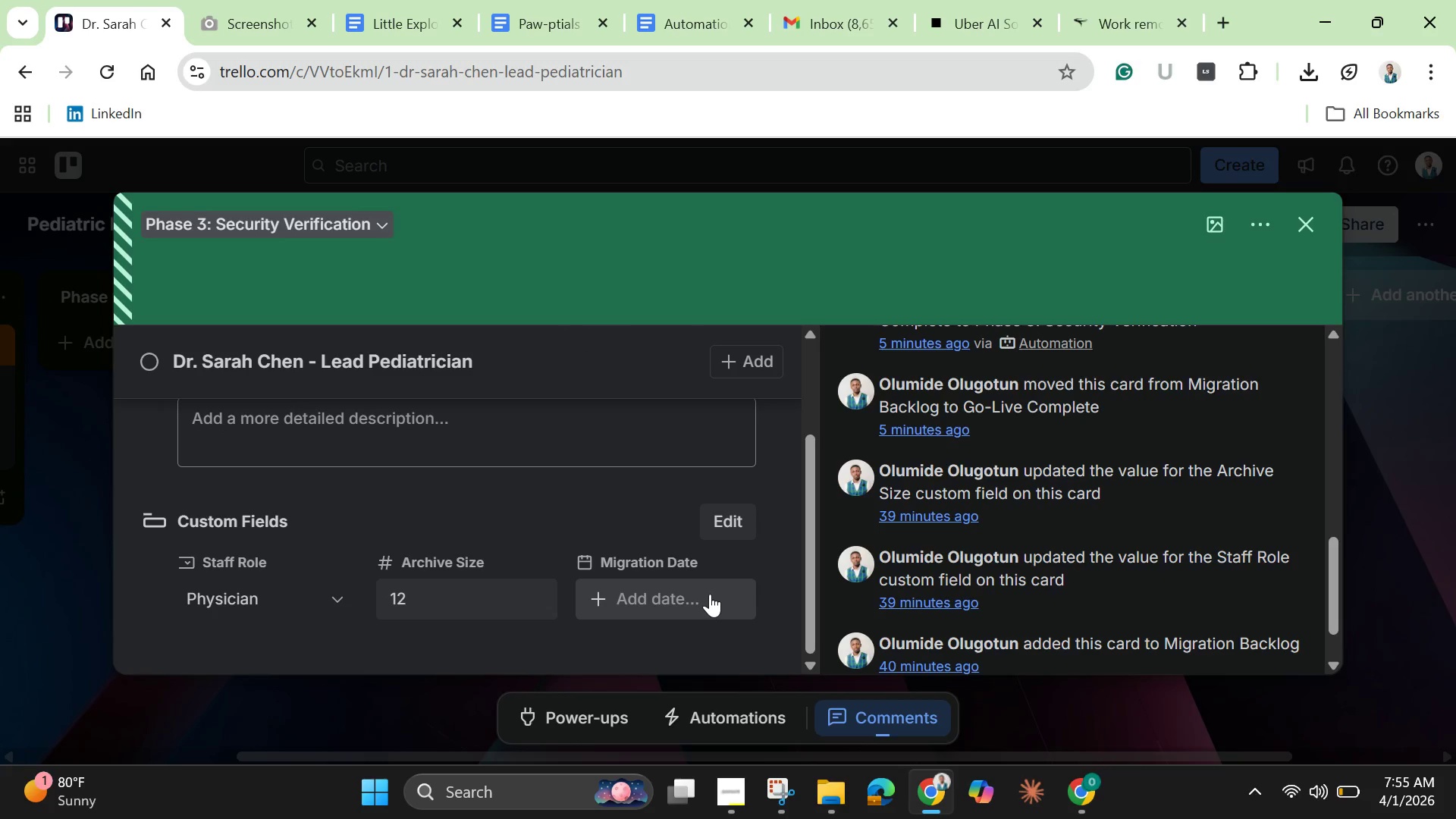 
left_click([710, 594])
 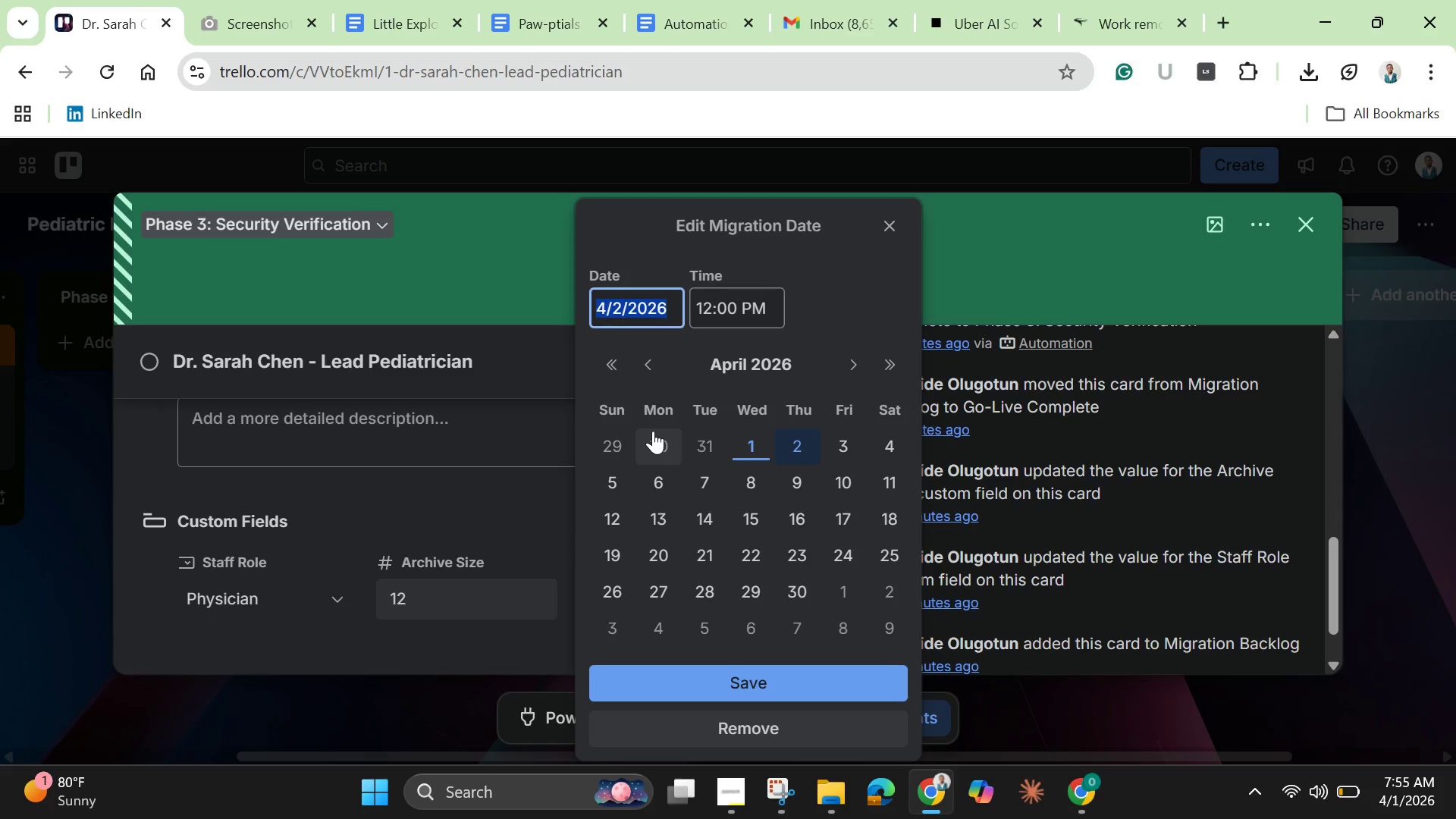 
wait(8.0)
 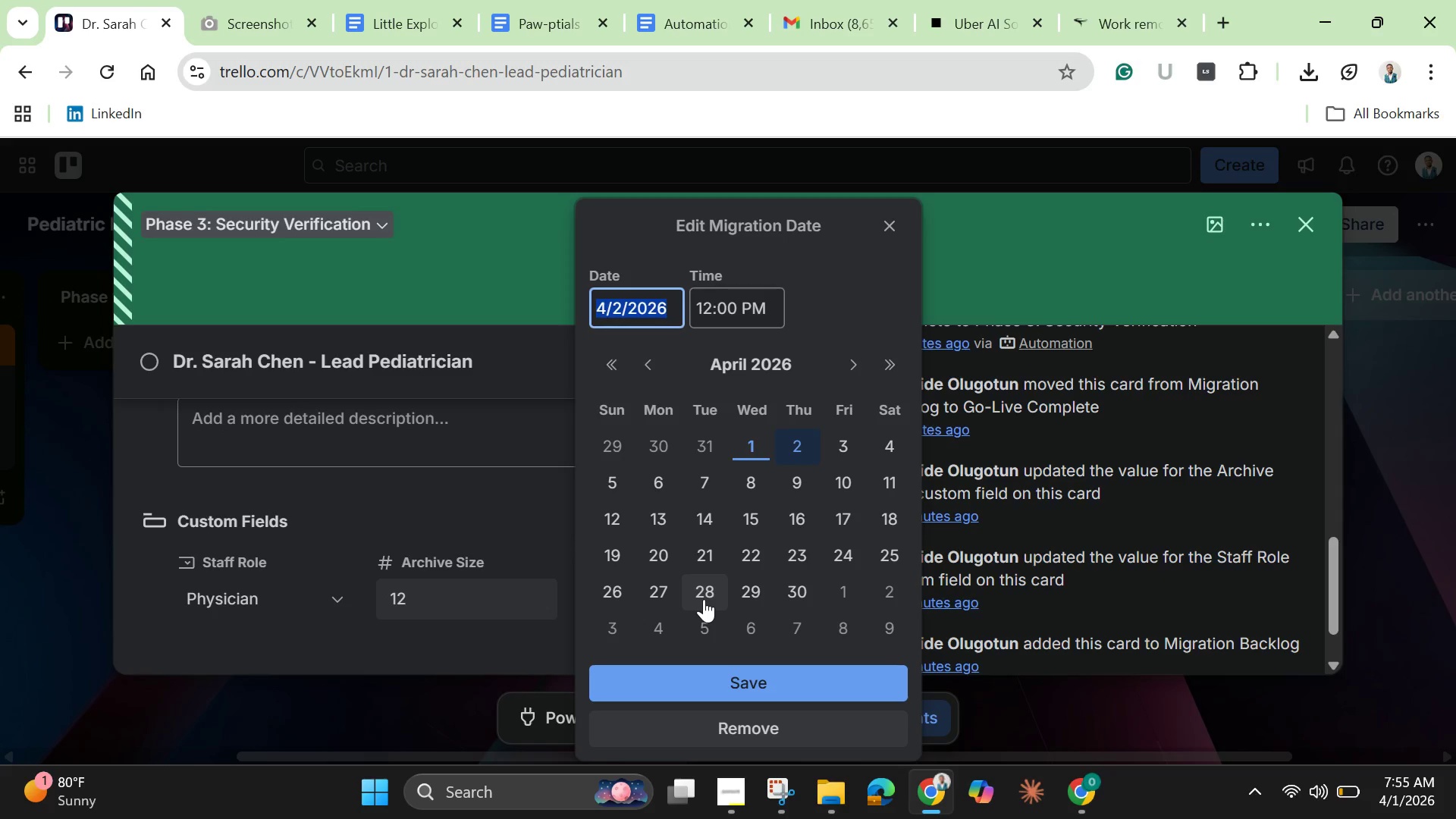 
left_click([664, 450])
 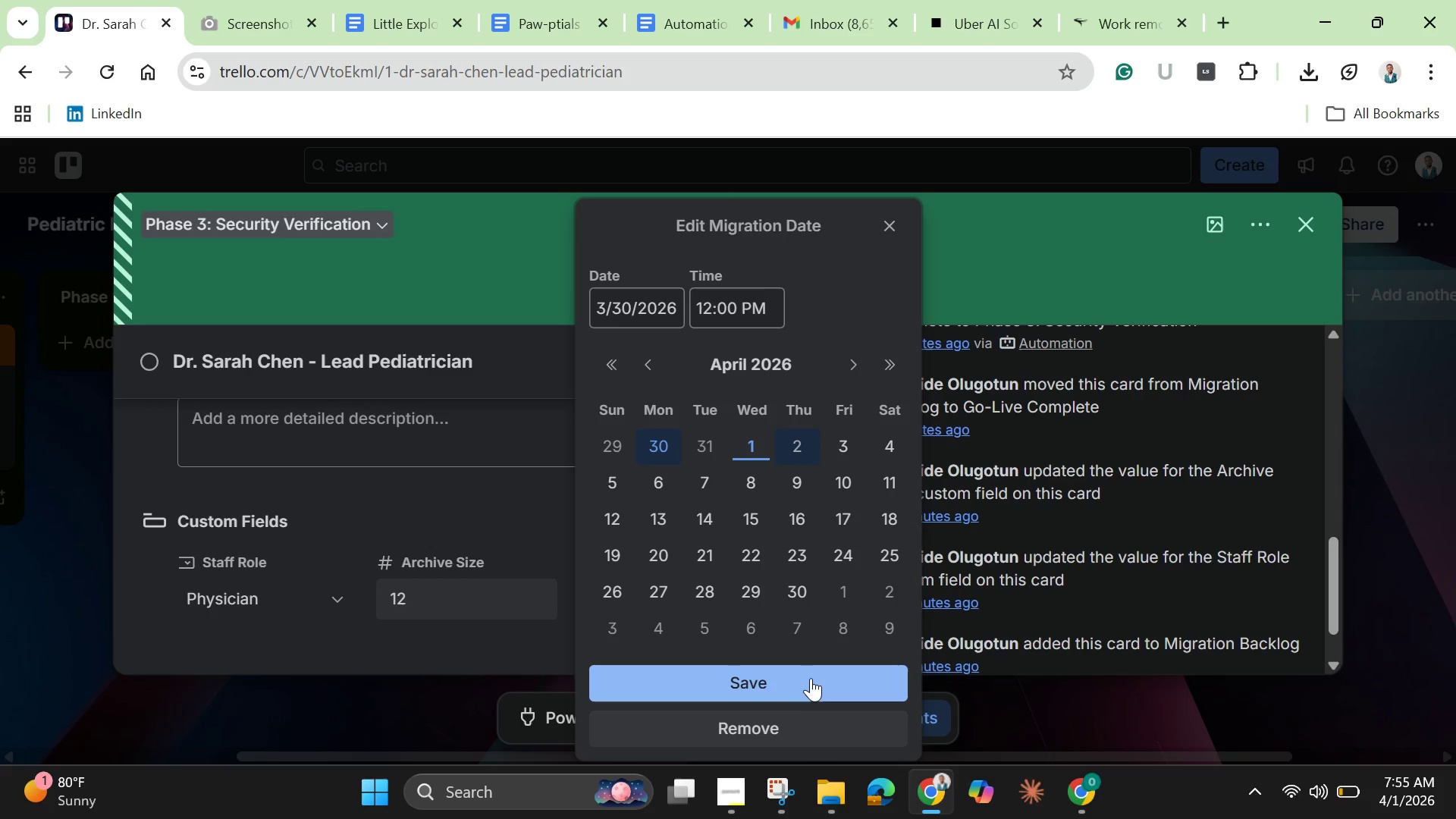 
left_click([811, 678])
 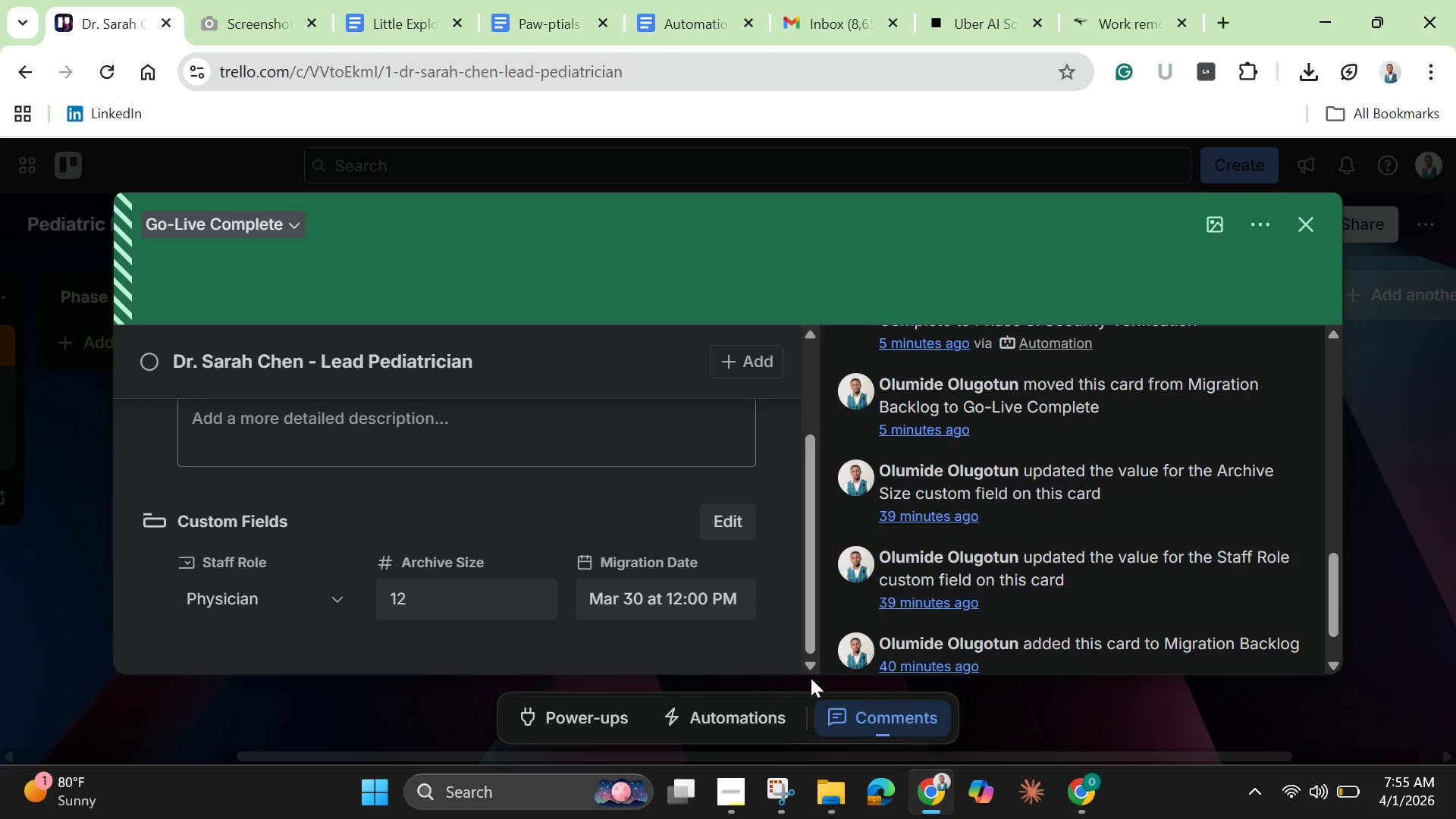 
wait(6.94)
 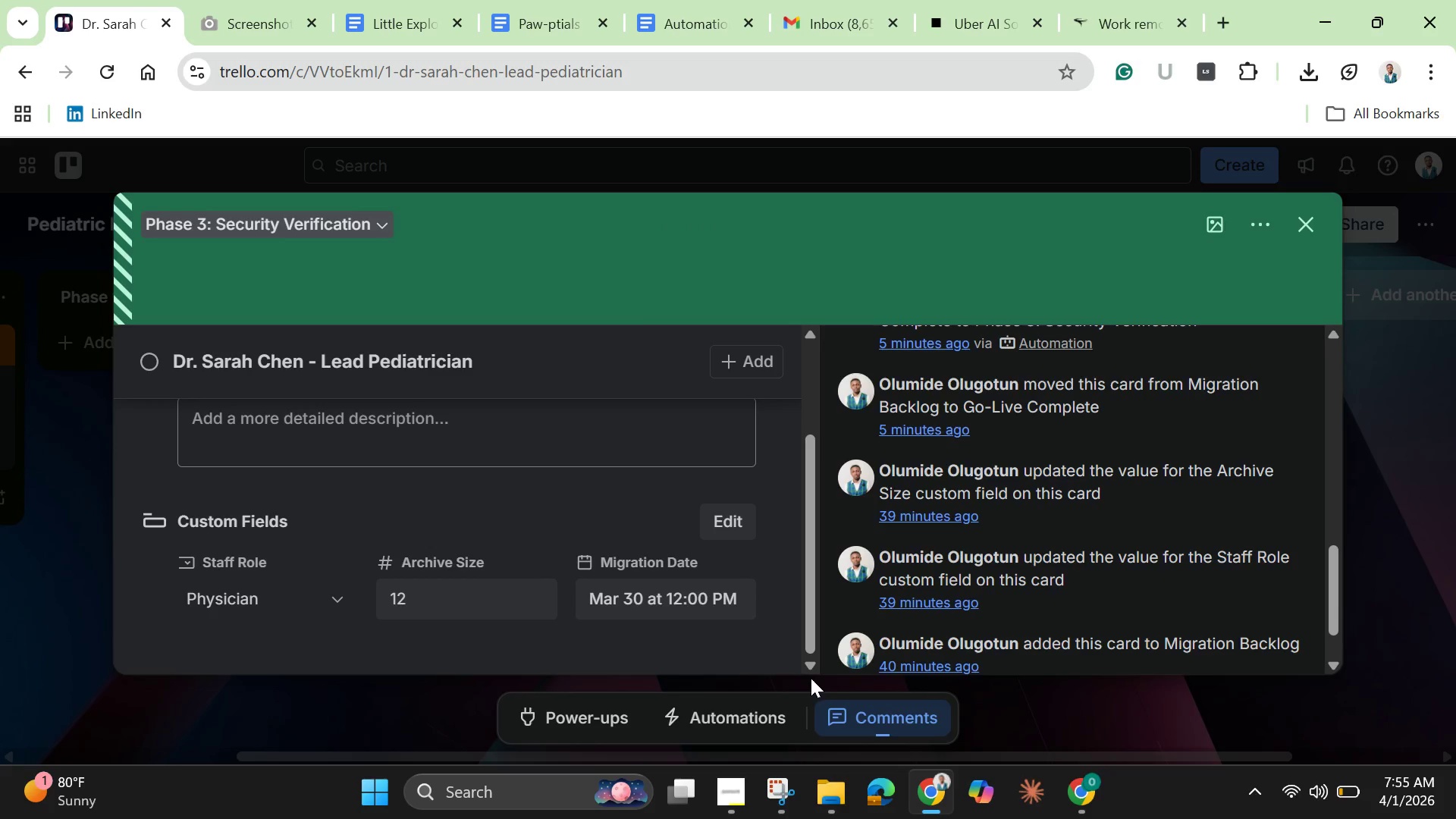 
scroll: coordinate [1053, 521], scroll_direction: up, amount: 7.0
 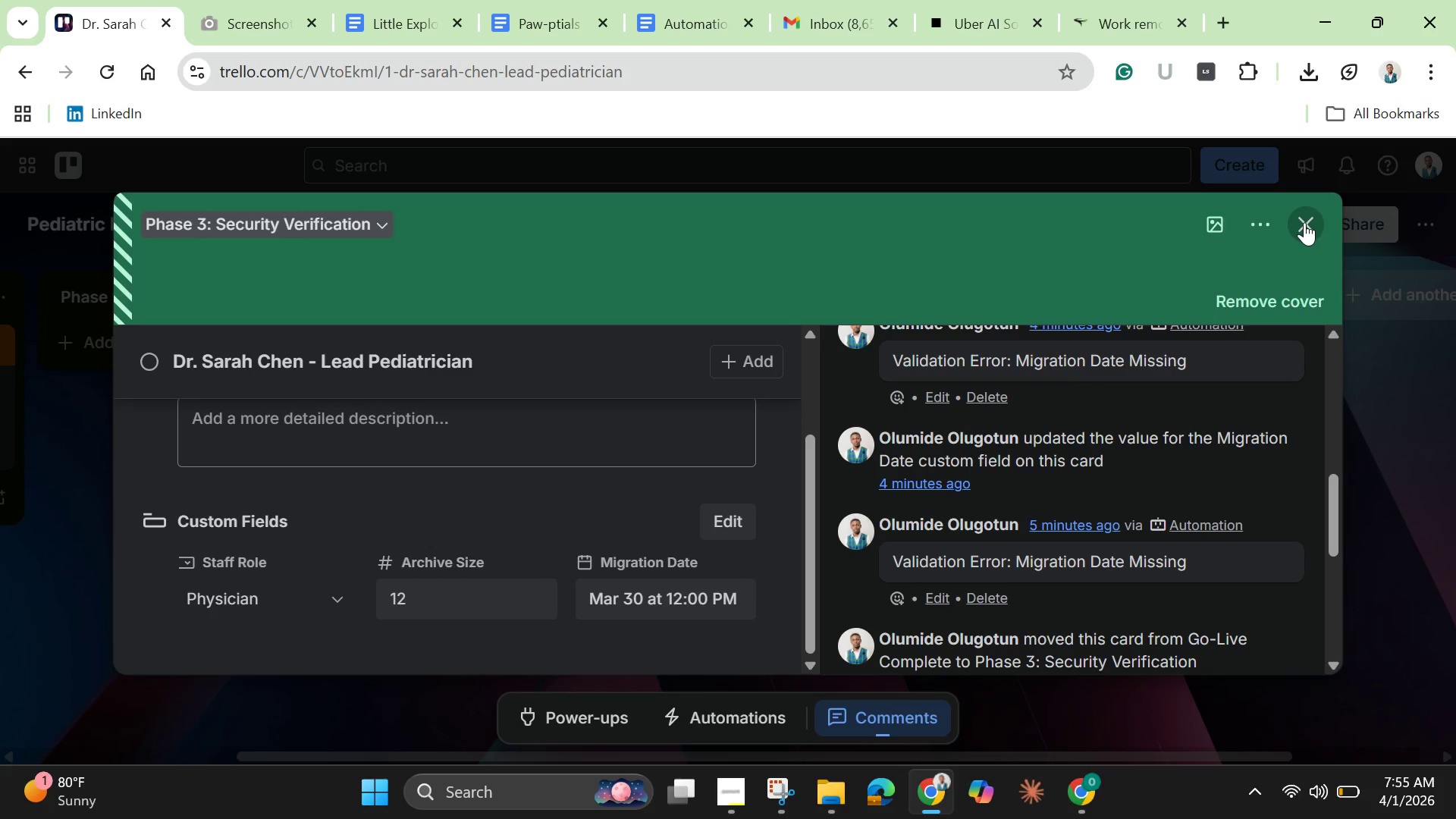 
left_click([1304, 222])
 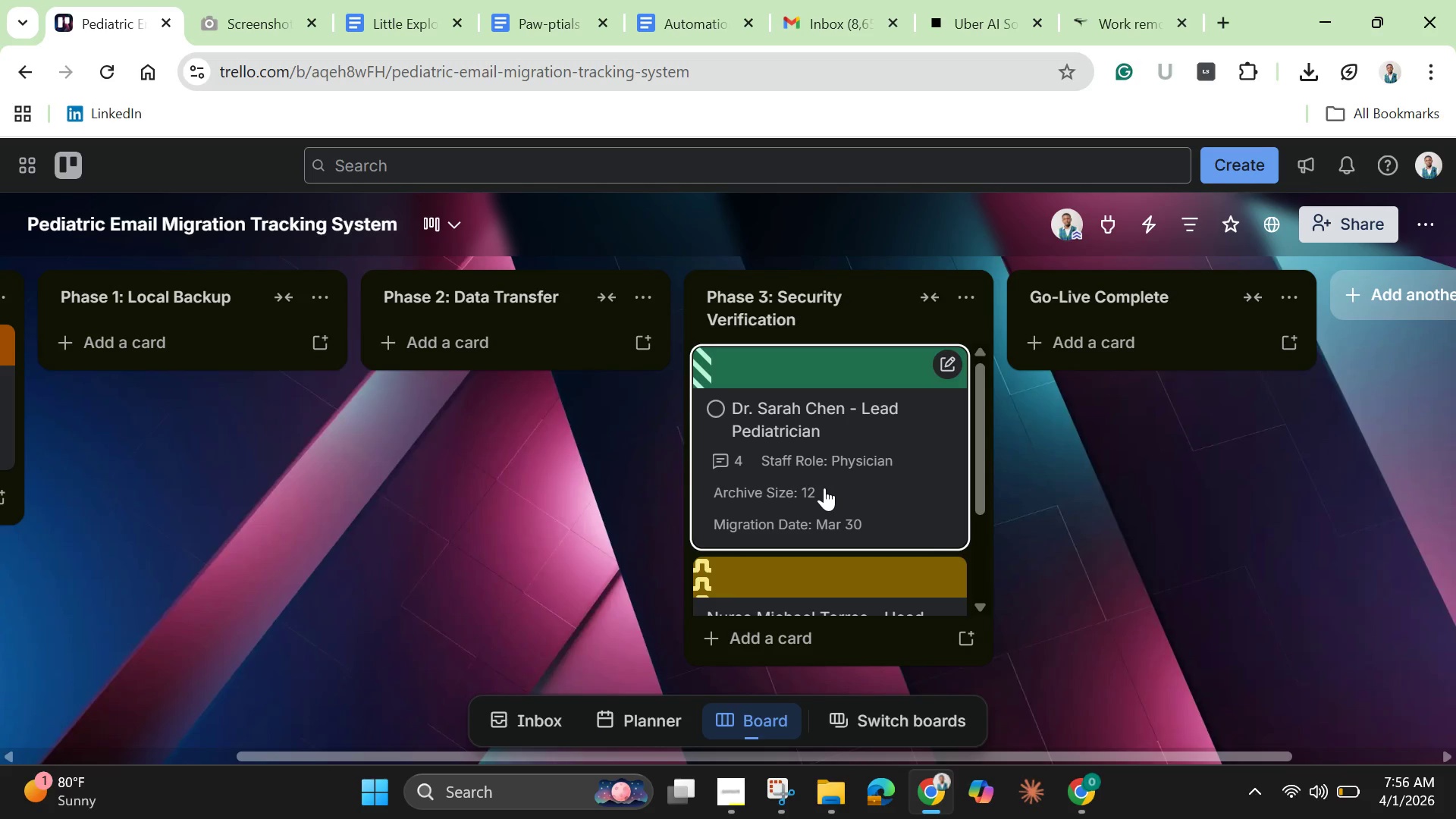 
scroll: coordinate [828, 490], scroll_direction: down, amount: 1.0
 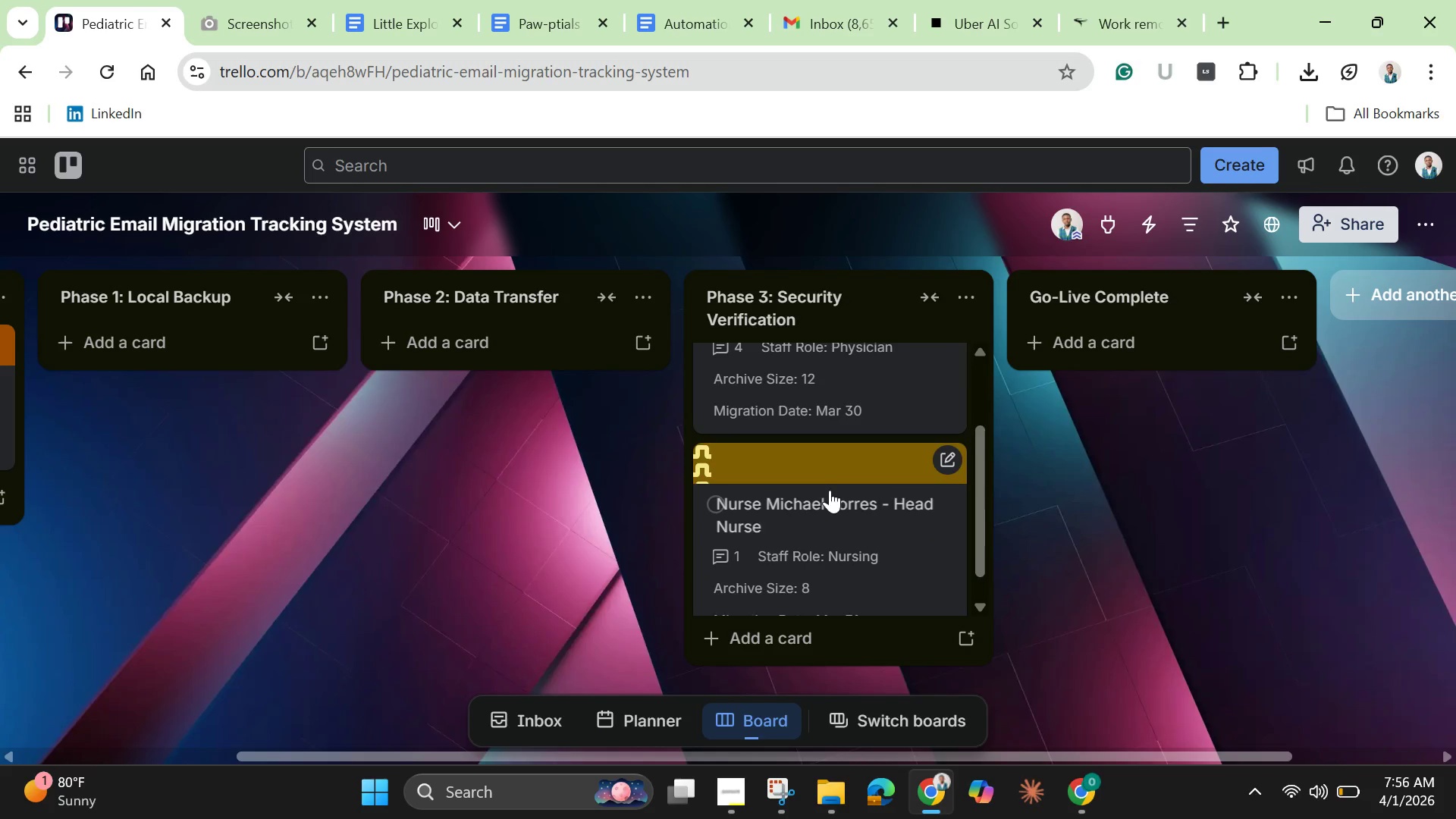 
scroll: coordinate [830, 490], scroll_direction: up, amount: 2.0
 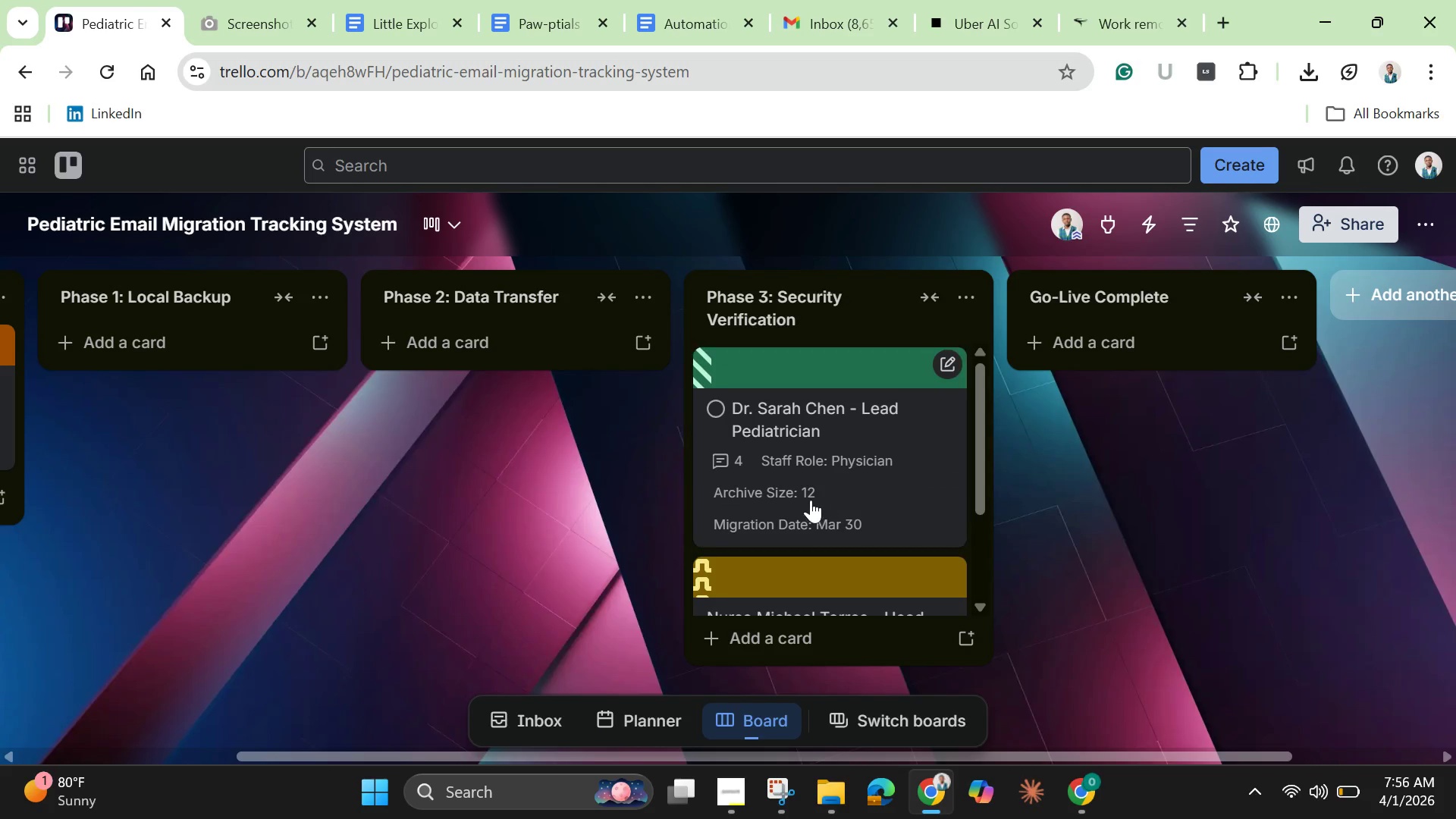 
left_click_drag(start_coordinate=[811, 500], to_coordinate=[1149, 338])
 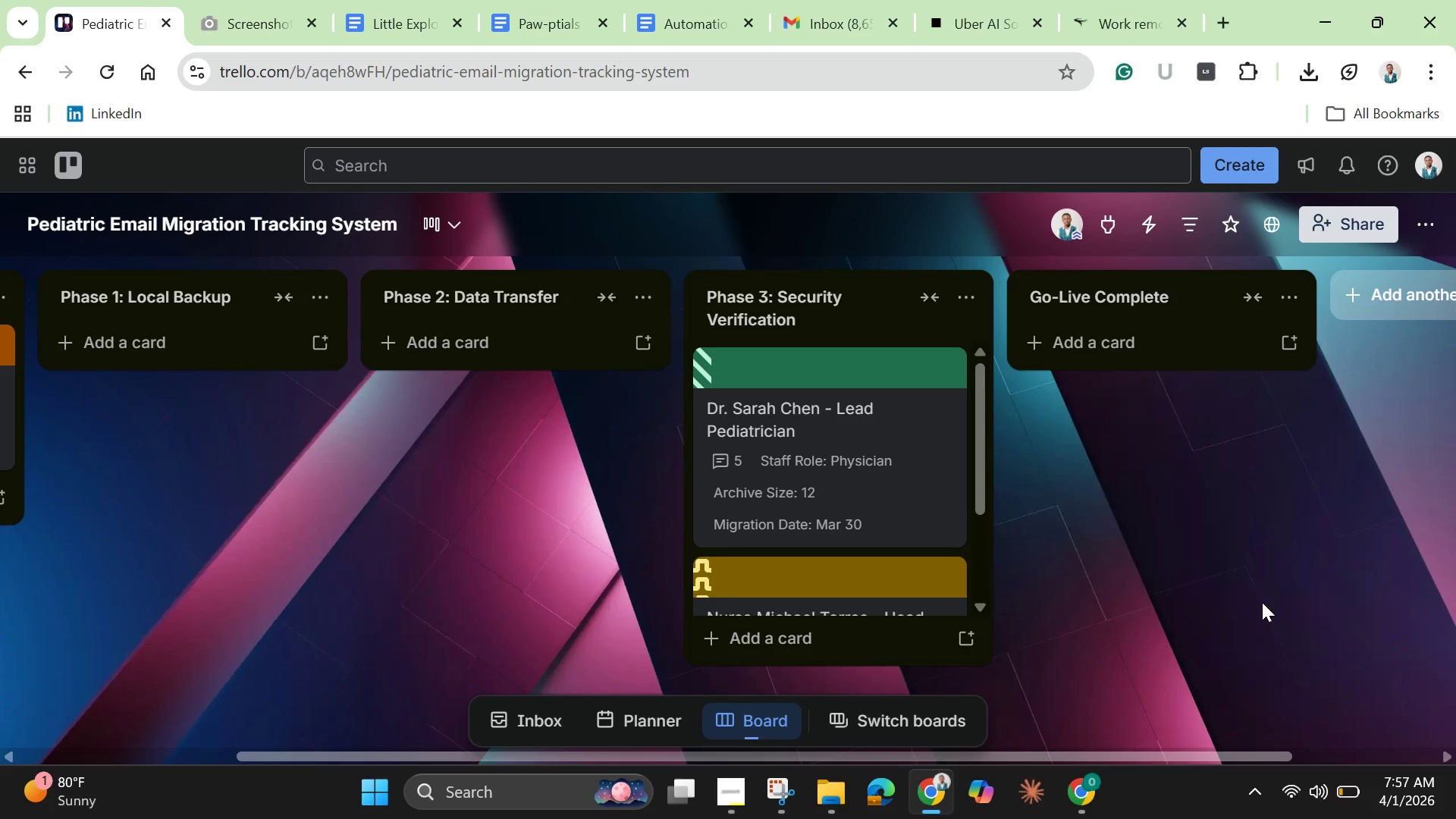 
wait(99.7)
 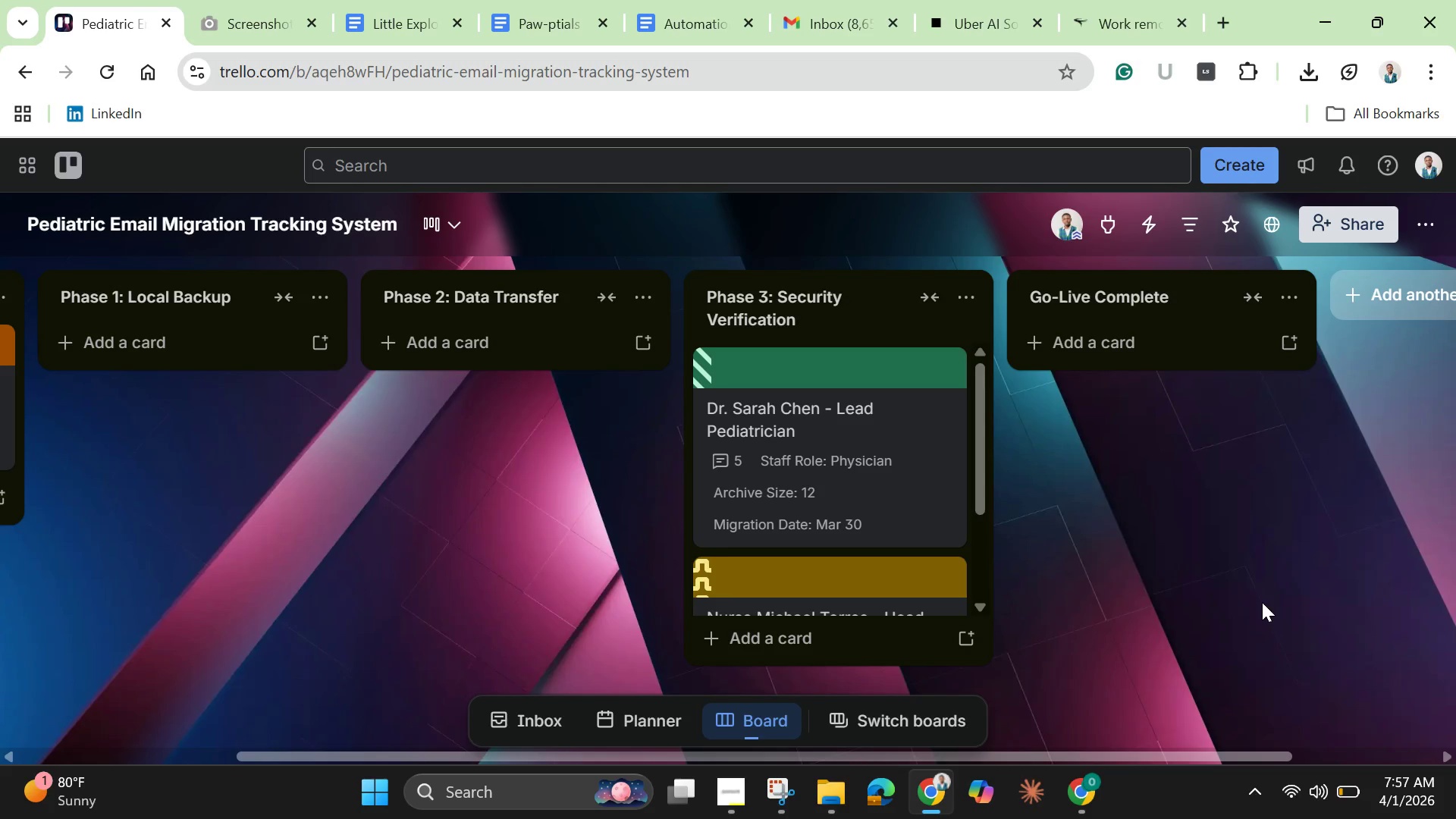 
left_click([1420, 217])
 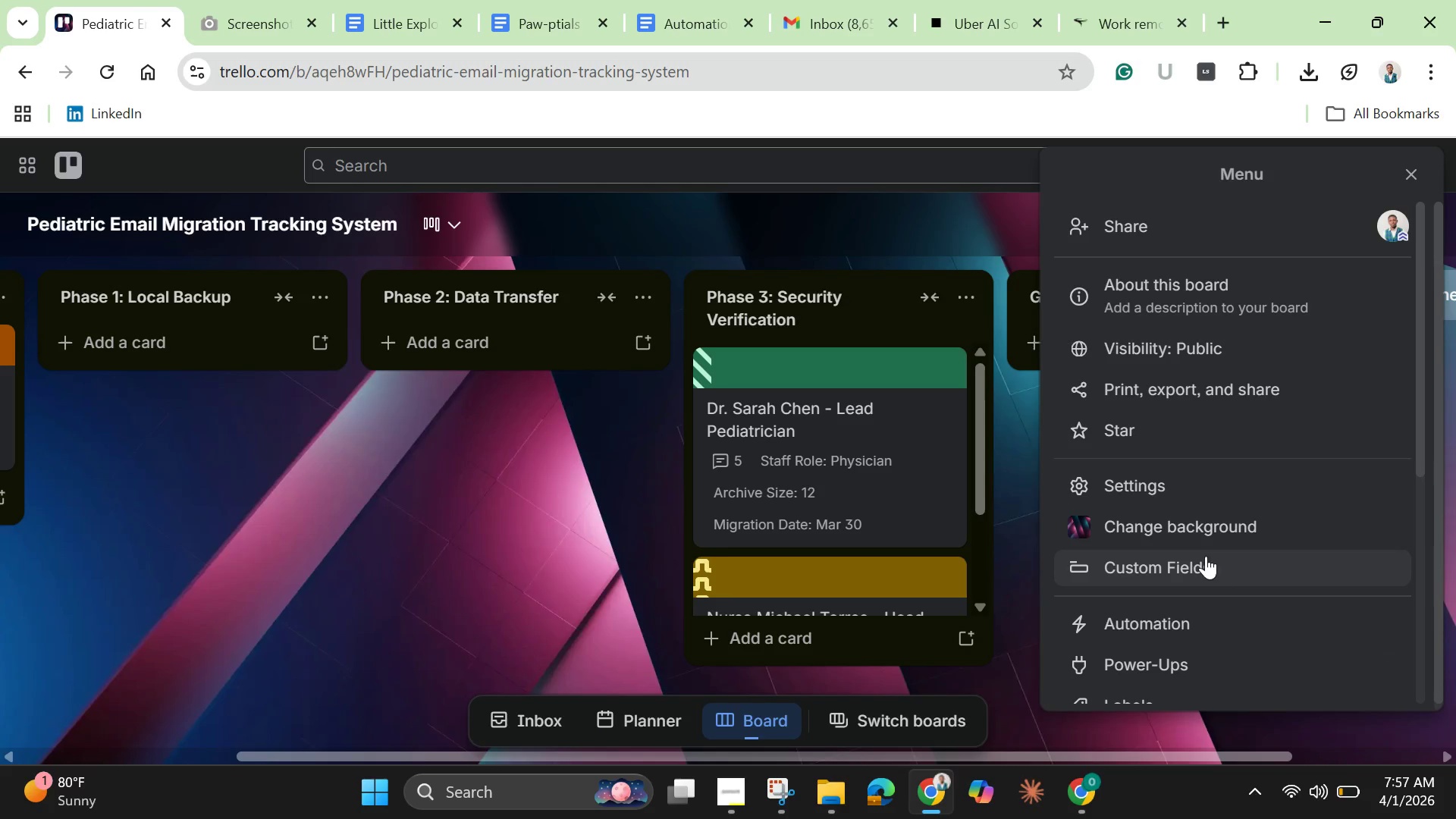 
scroll: coordinate [1127, 655], scroll_direction: down, amount: 1.0
 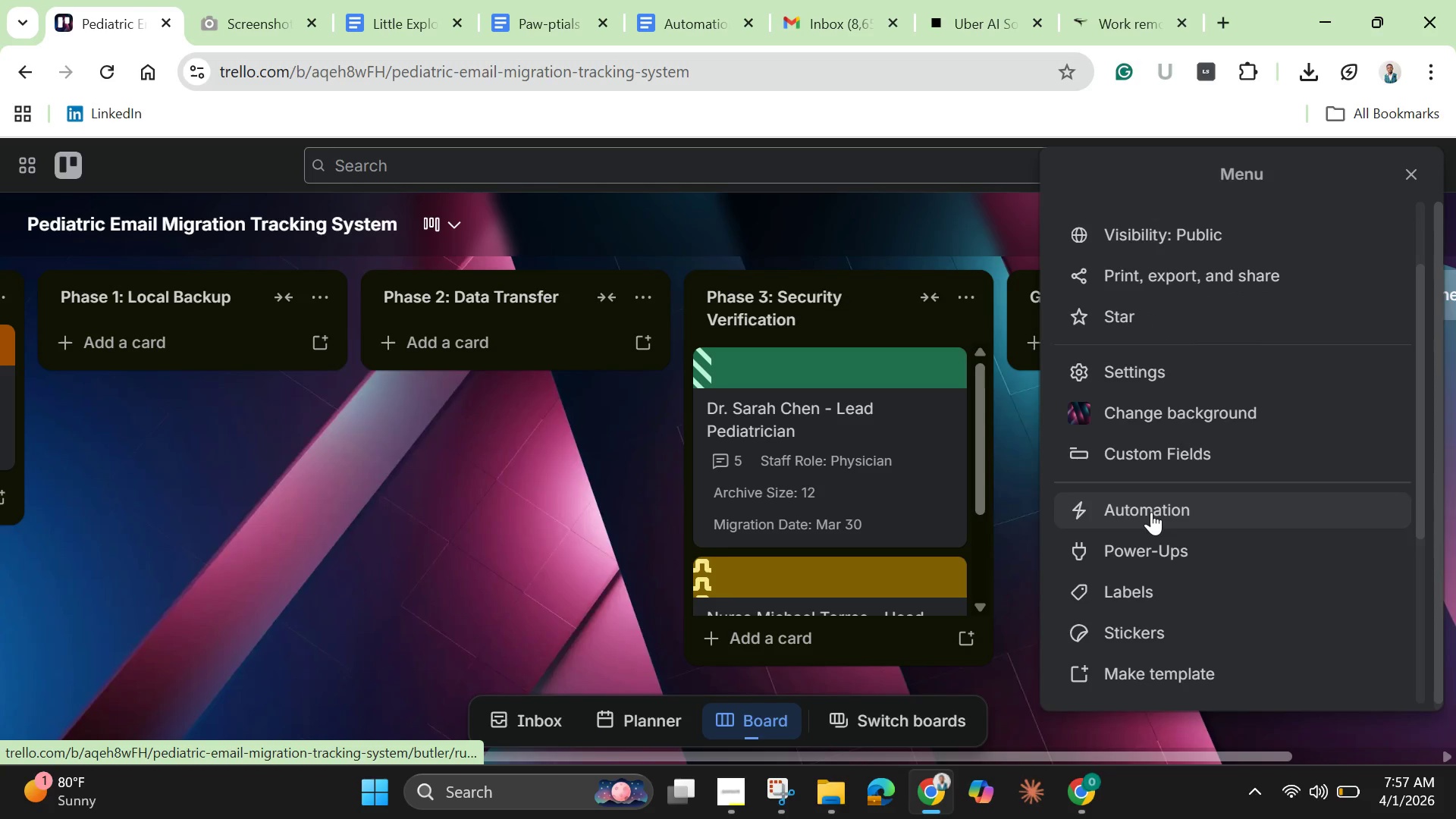 
left_click([1151, 512])
 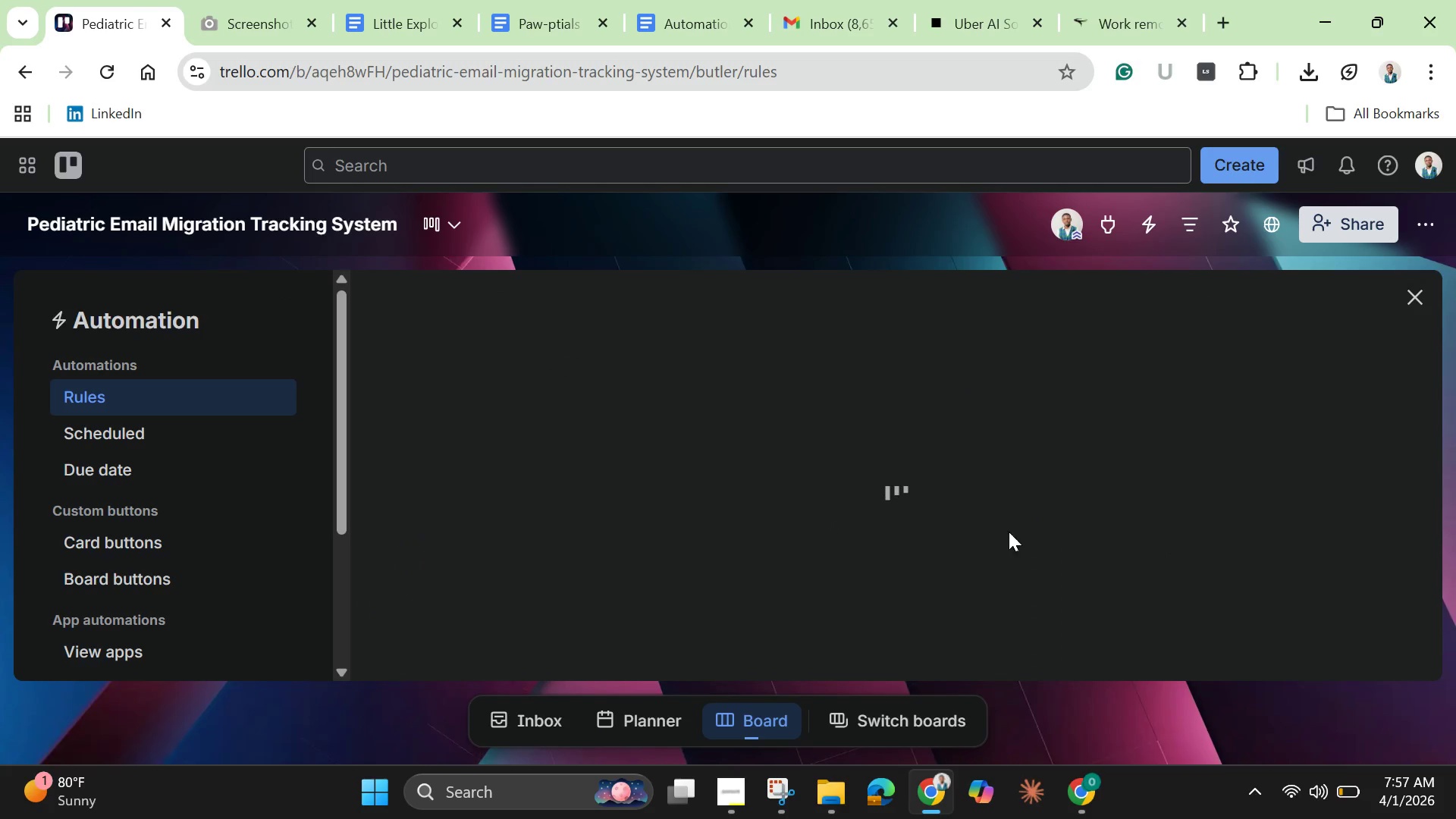 
mouse_move([839, 531])
 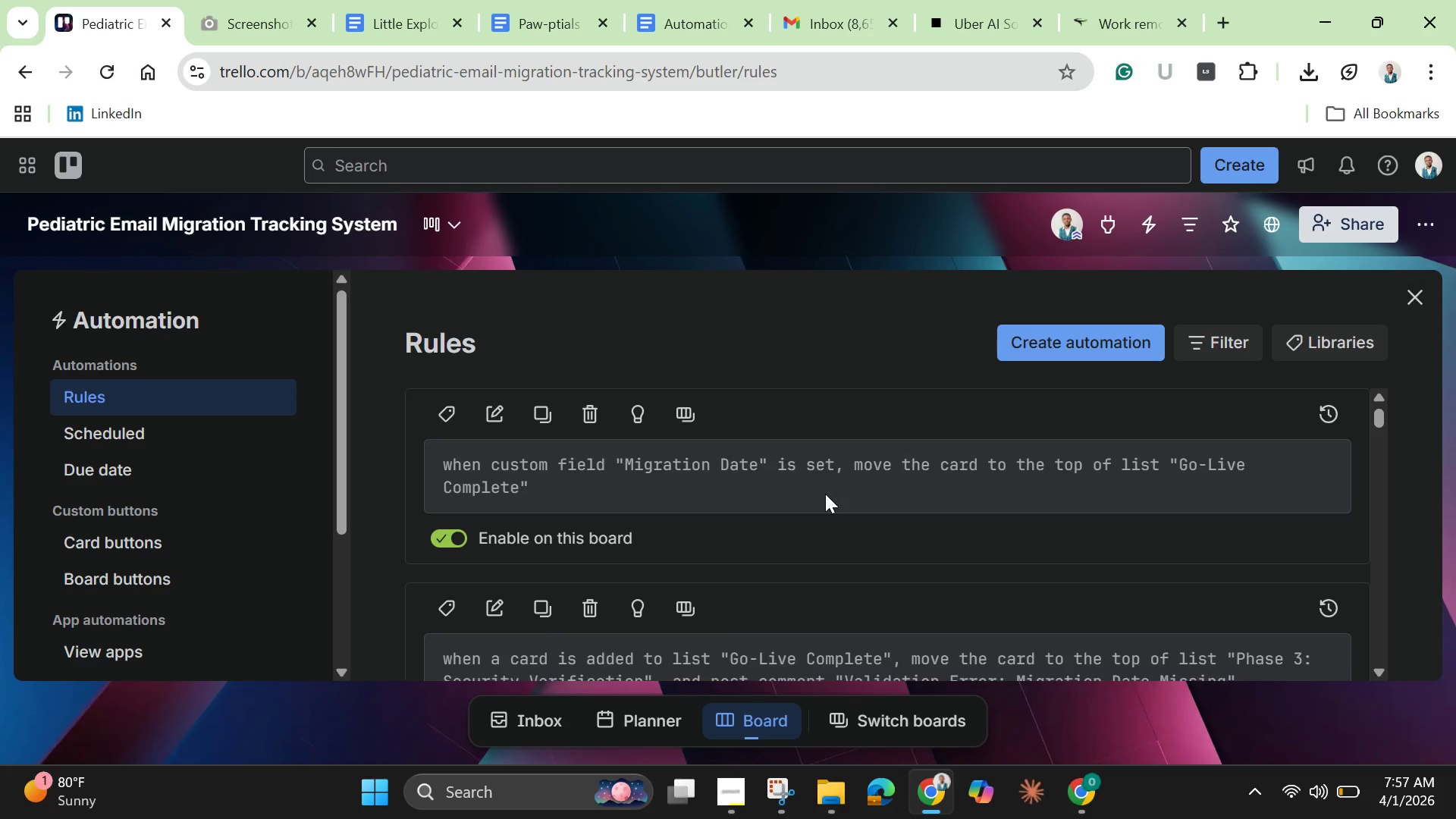 
scroll: coordinate [825, 494], scroll_direction: down, amount: 1.0
 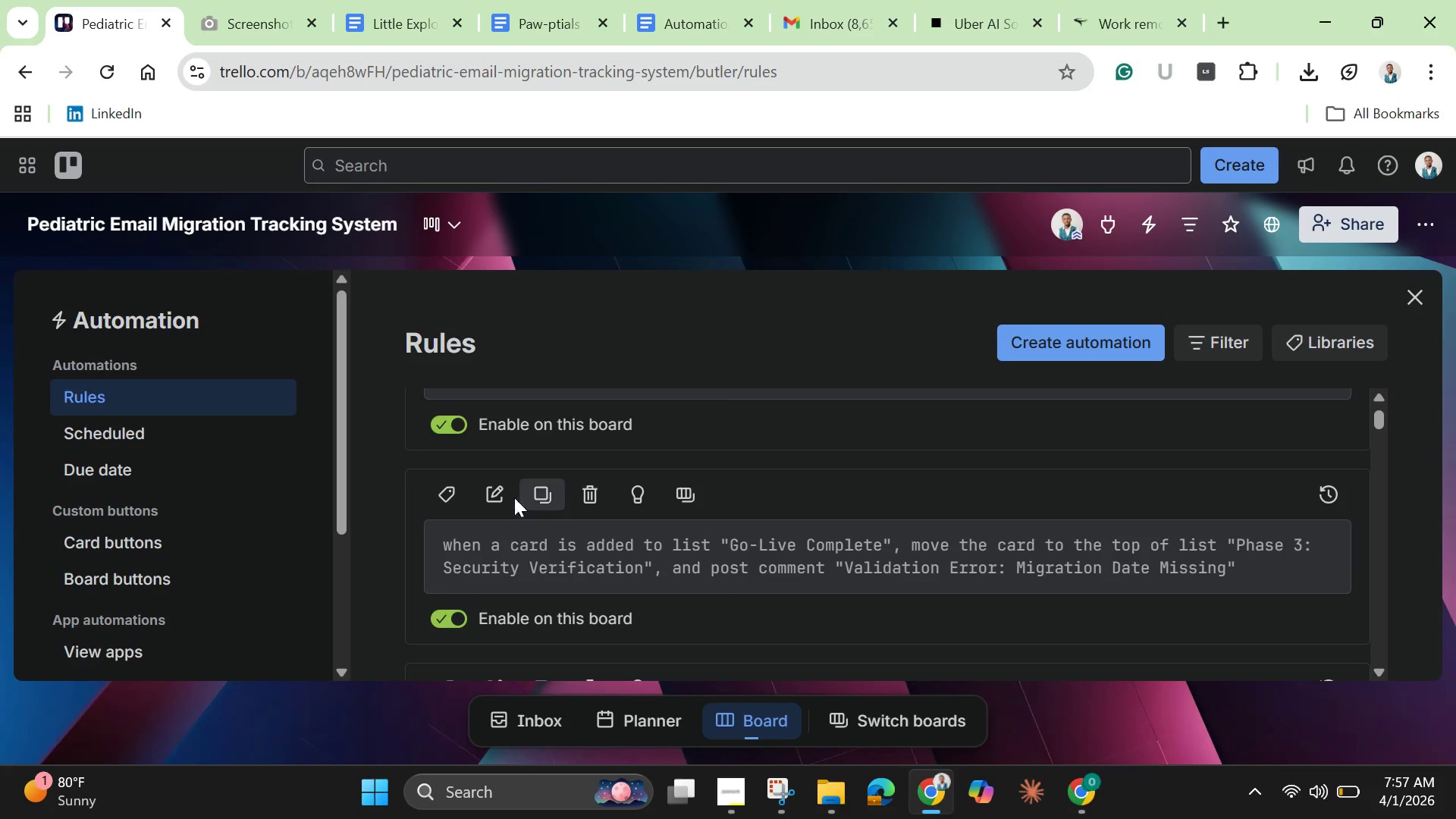 
left_click([504, 492])
 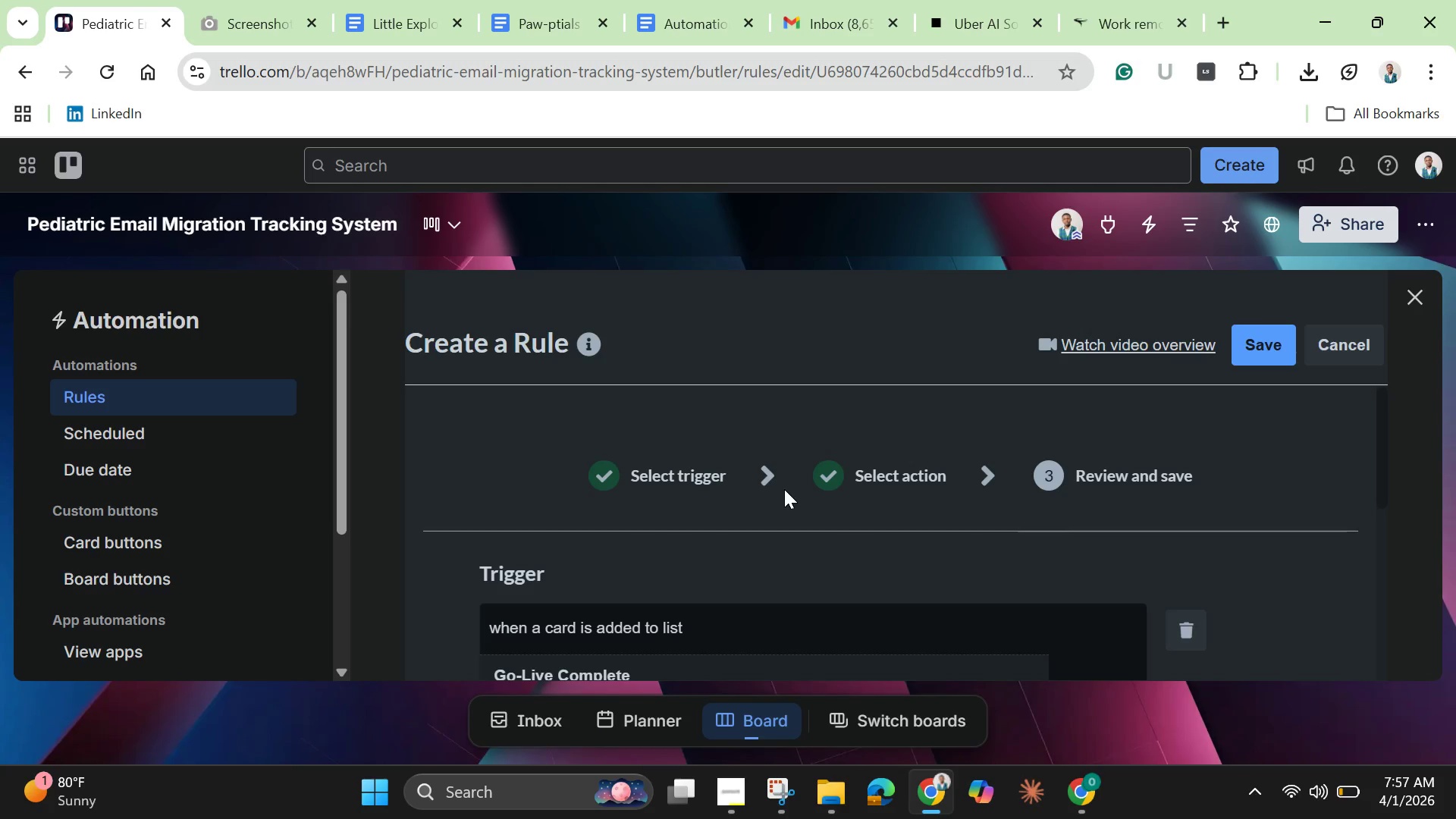 
wait(7.61)
 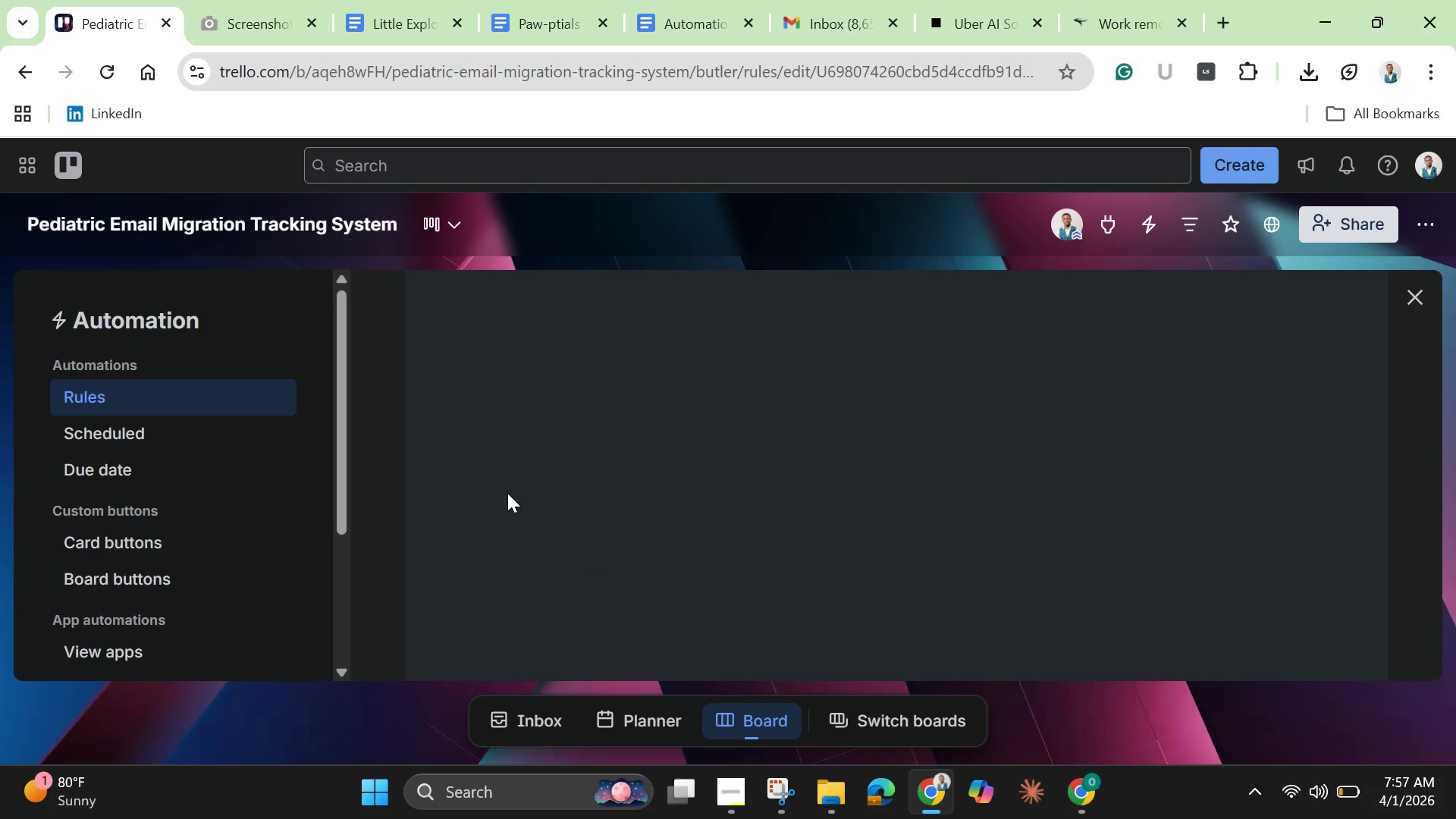 
scroll: coordinate [783, 529], scroll_direction: down, amount: 2.0
 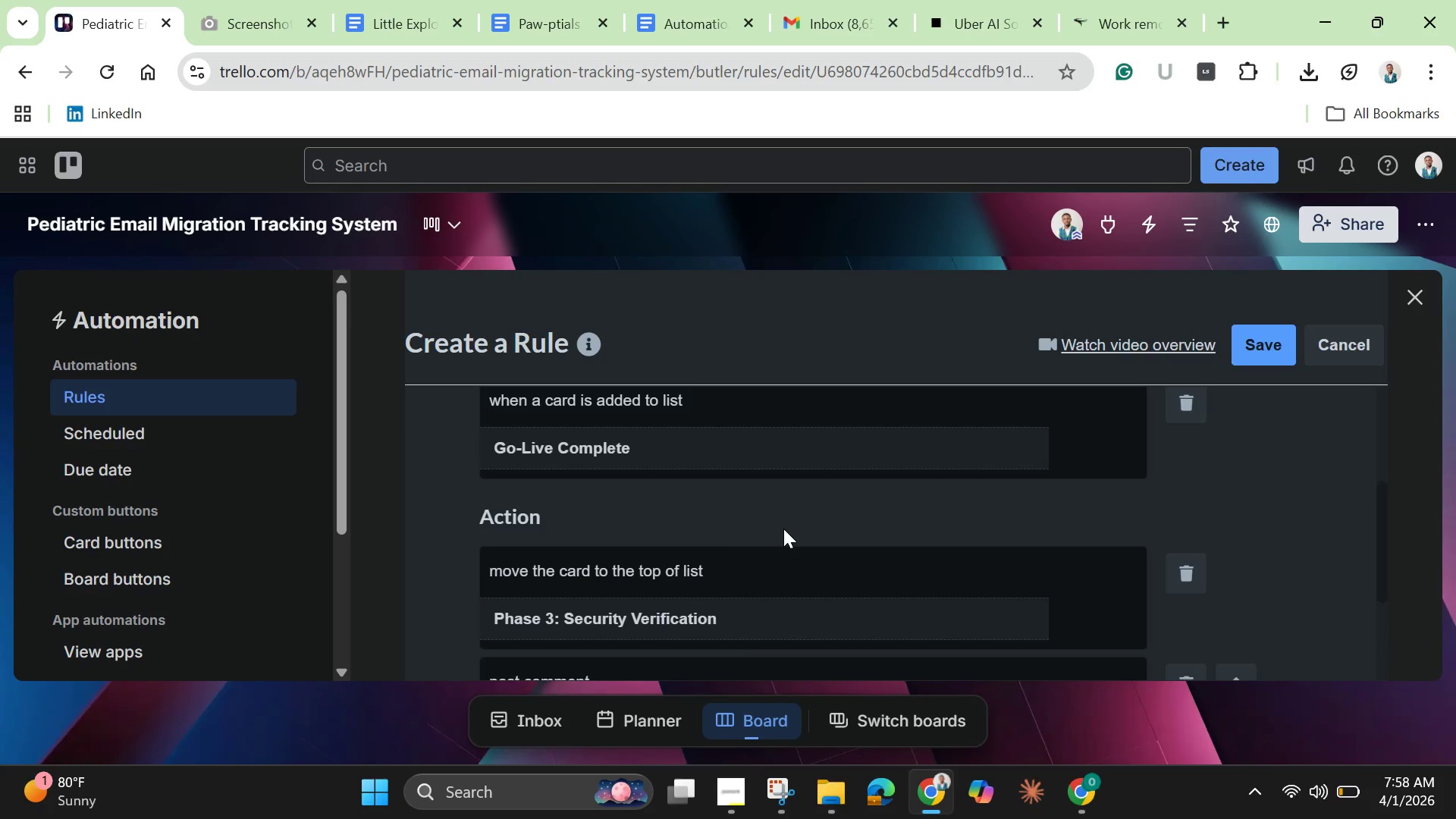 
wait(13.5)
 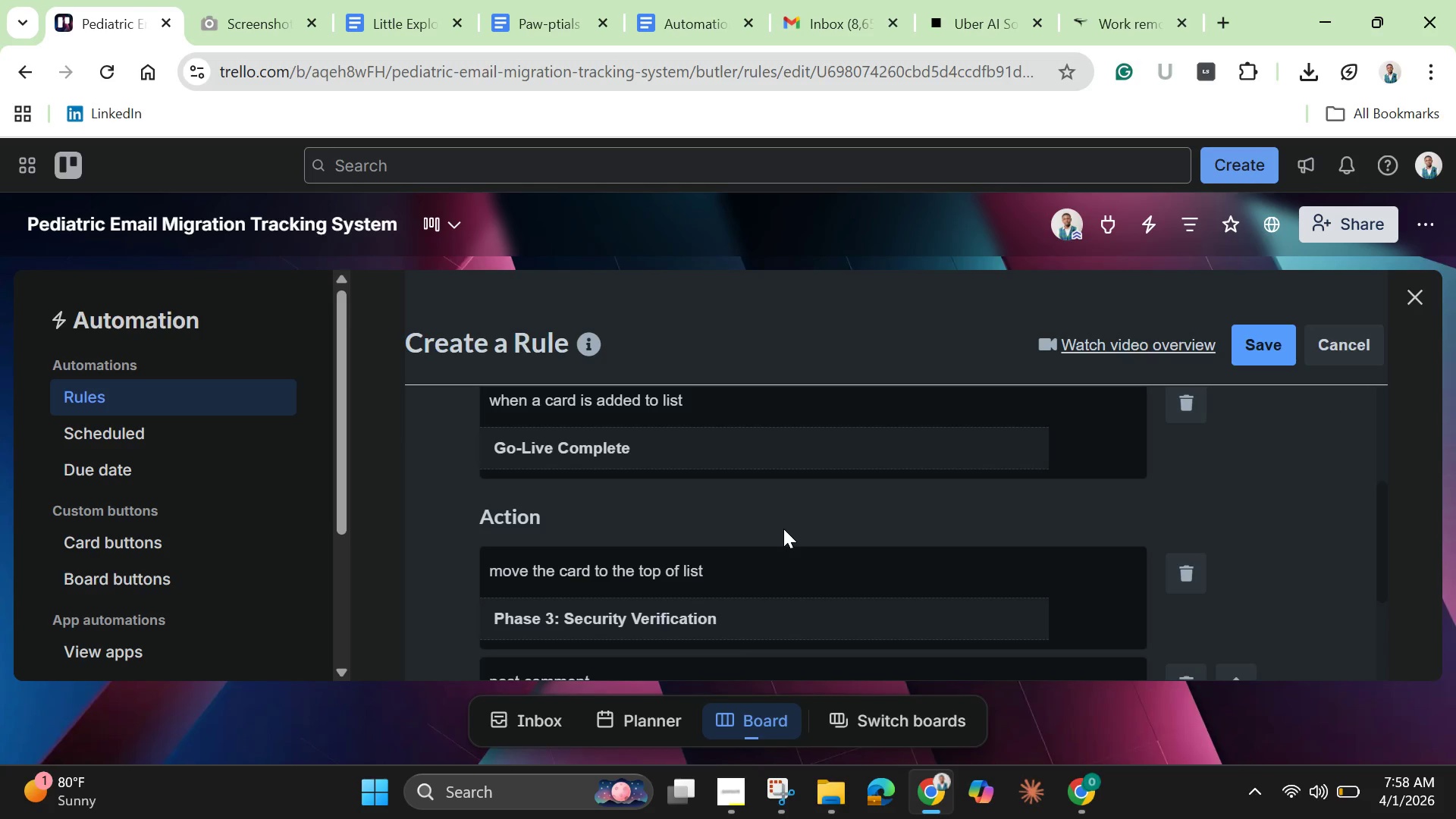 
scroll: coordinate [783, 532], scroll_direction: down, amount: 1.0
 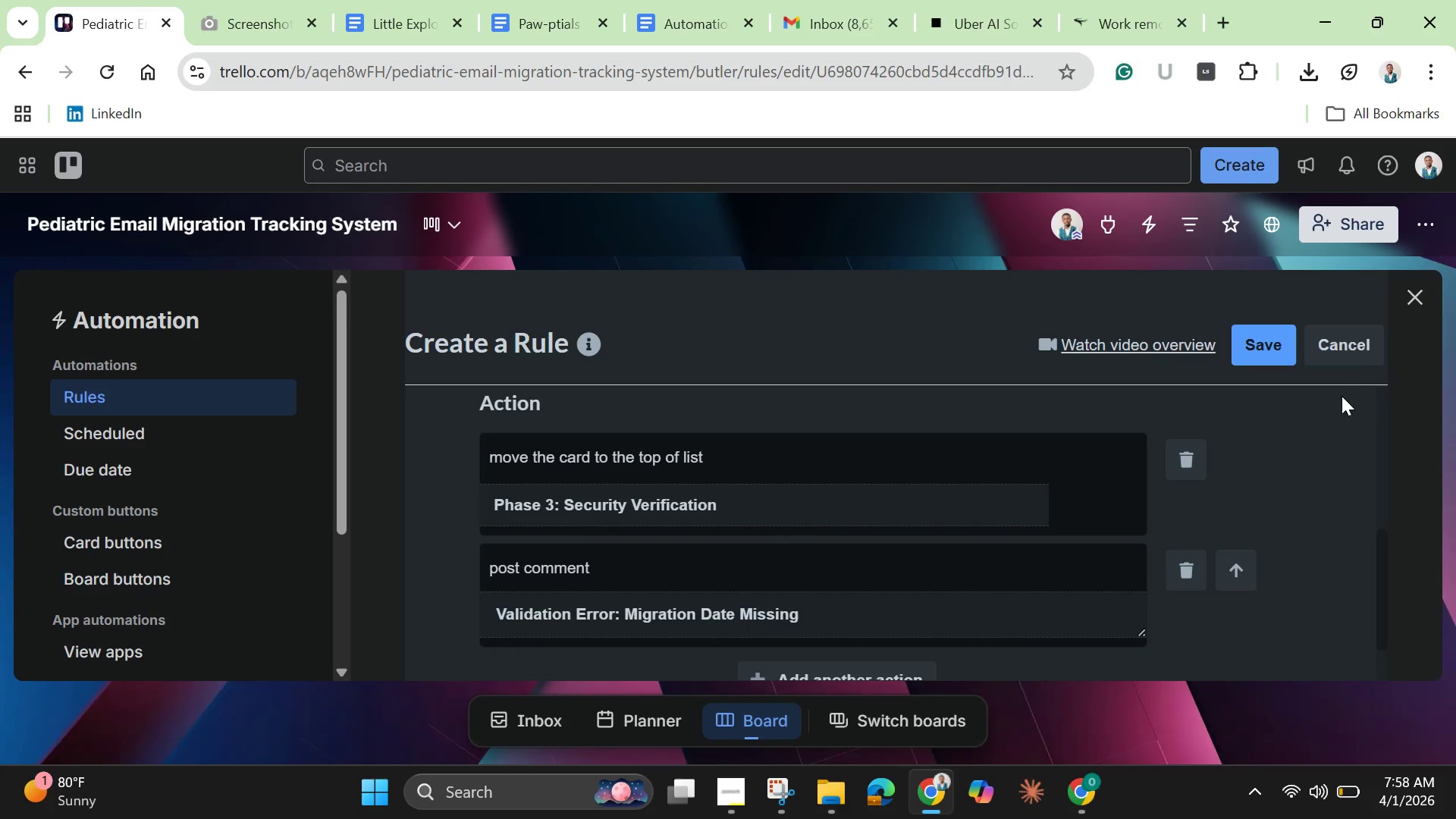 
left_click([1339, 334])
 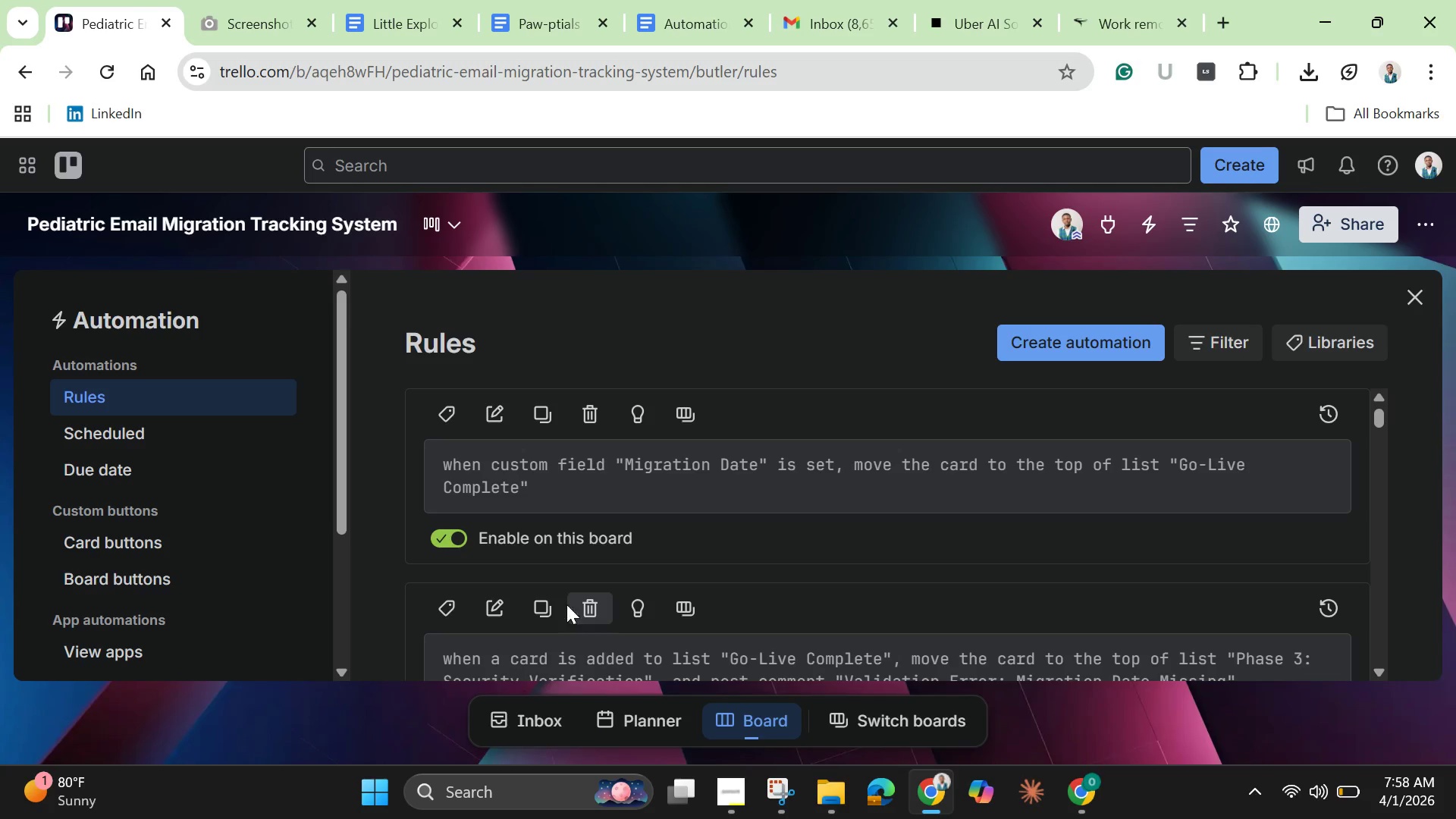 
left_click([594, 605])
 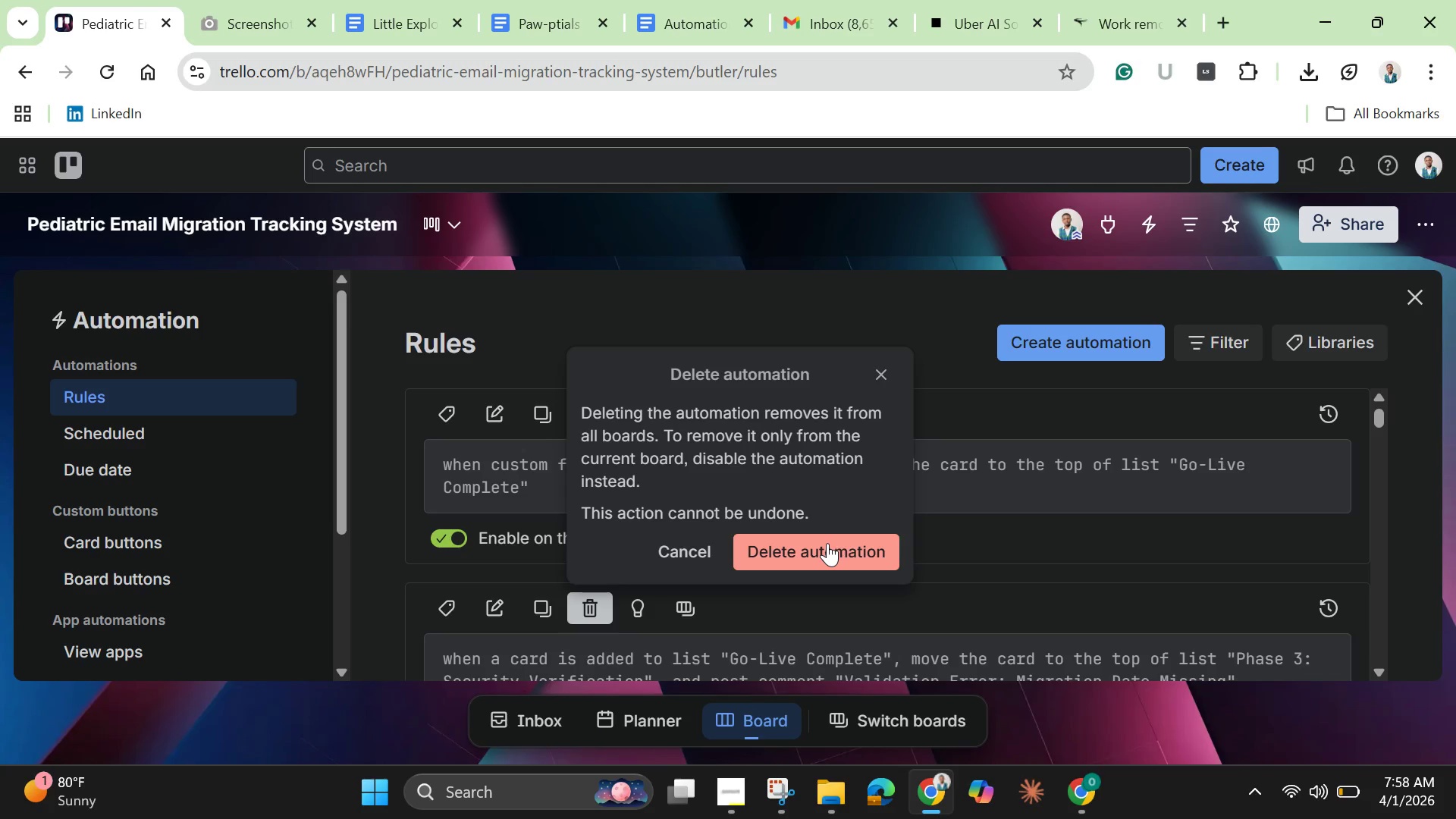 
left_click([829, 543])
 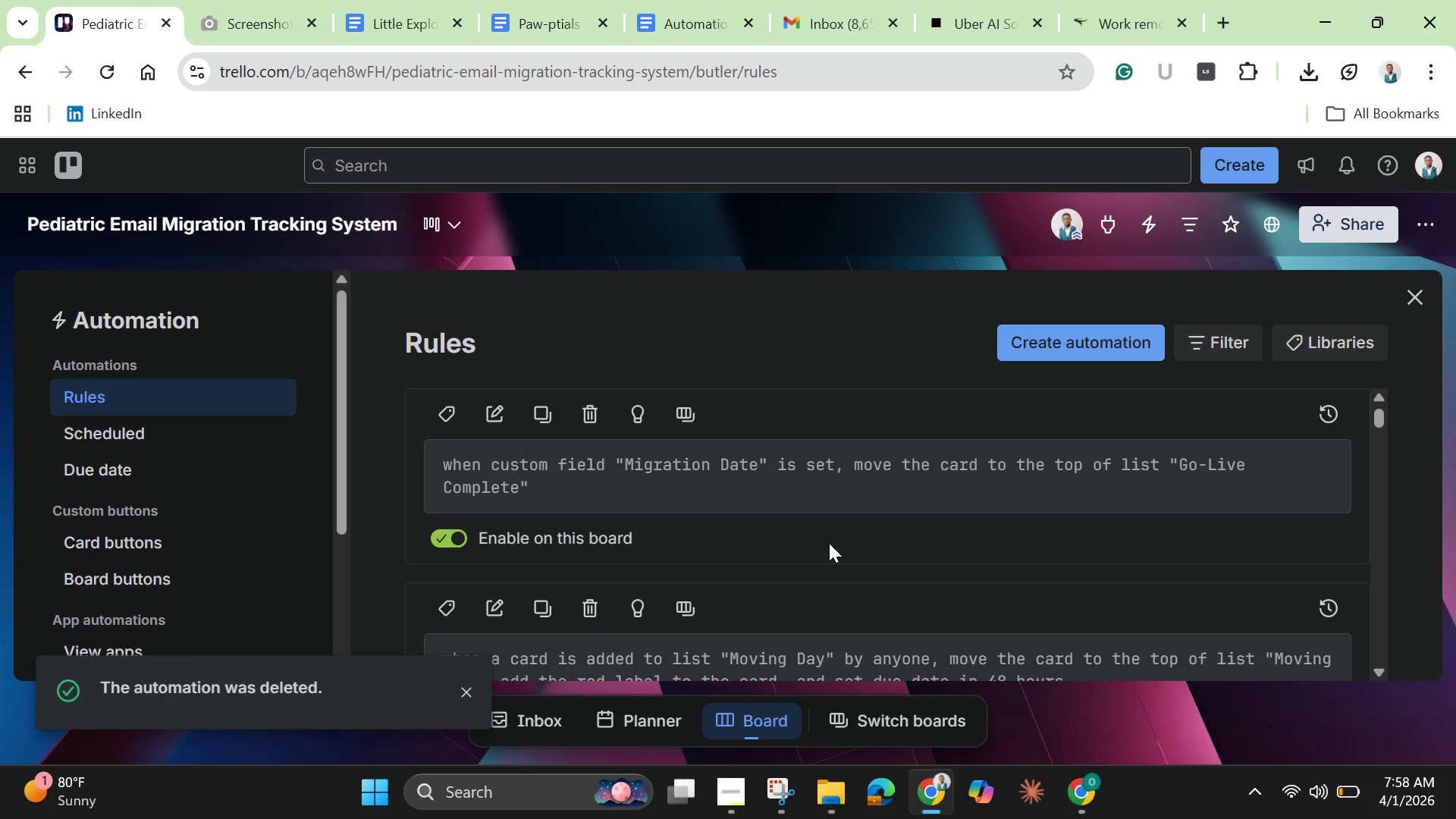 
scroll: coordinate [830, 547], scroll_direction: down, amount: 1.0
 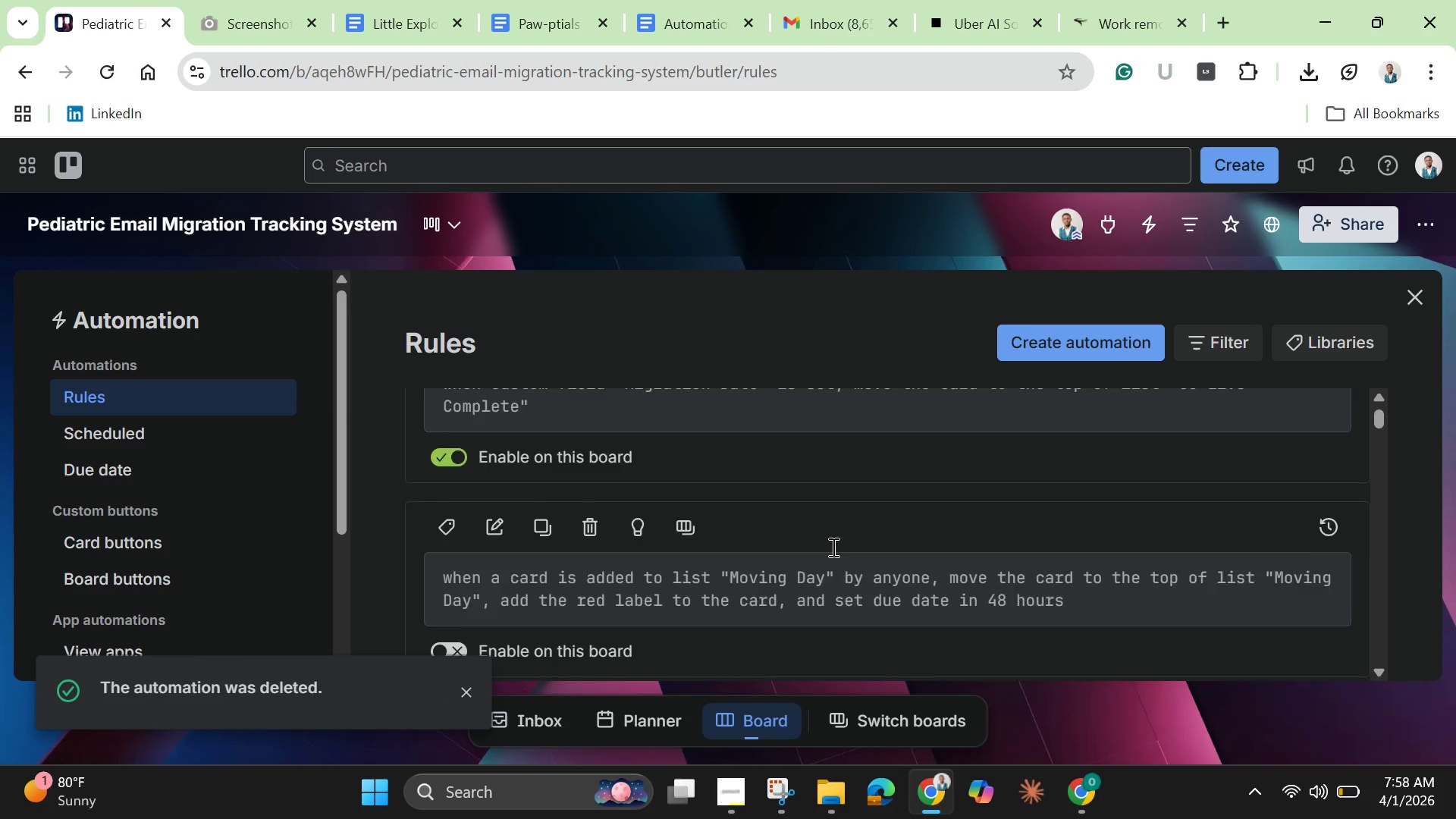 
scroll: coordinate [832, 547], scroll_direction: up, amount: 3.0
 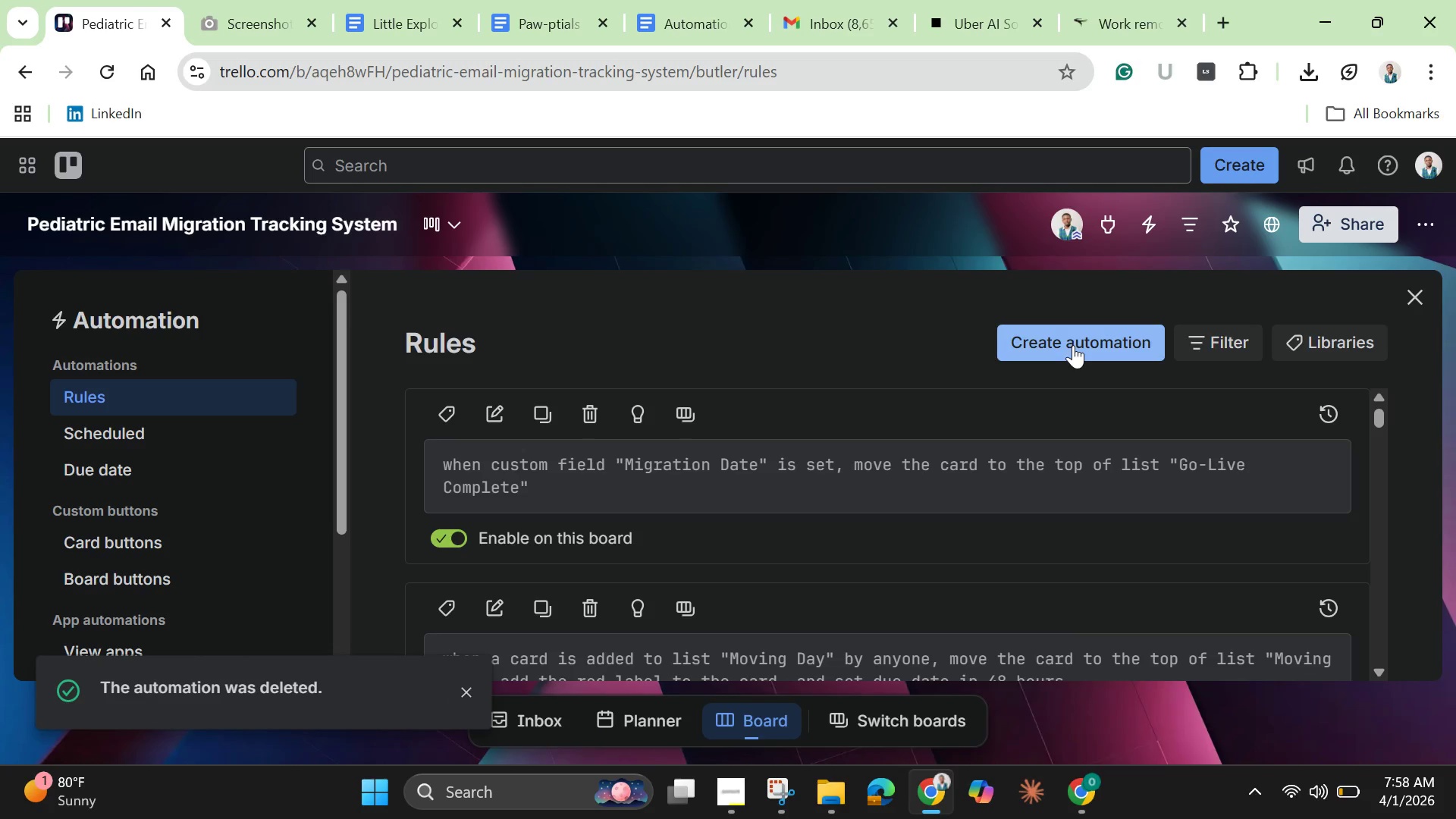 
left_click([1073, 345])
 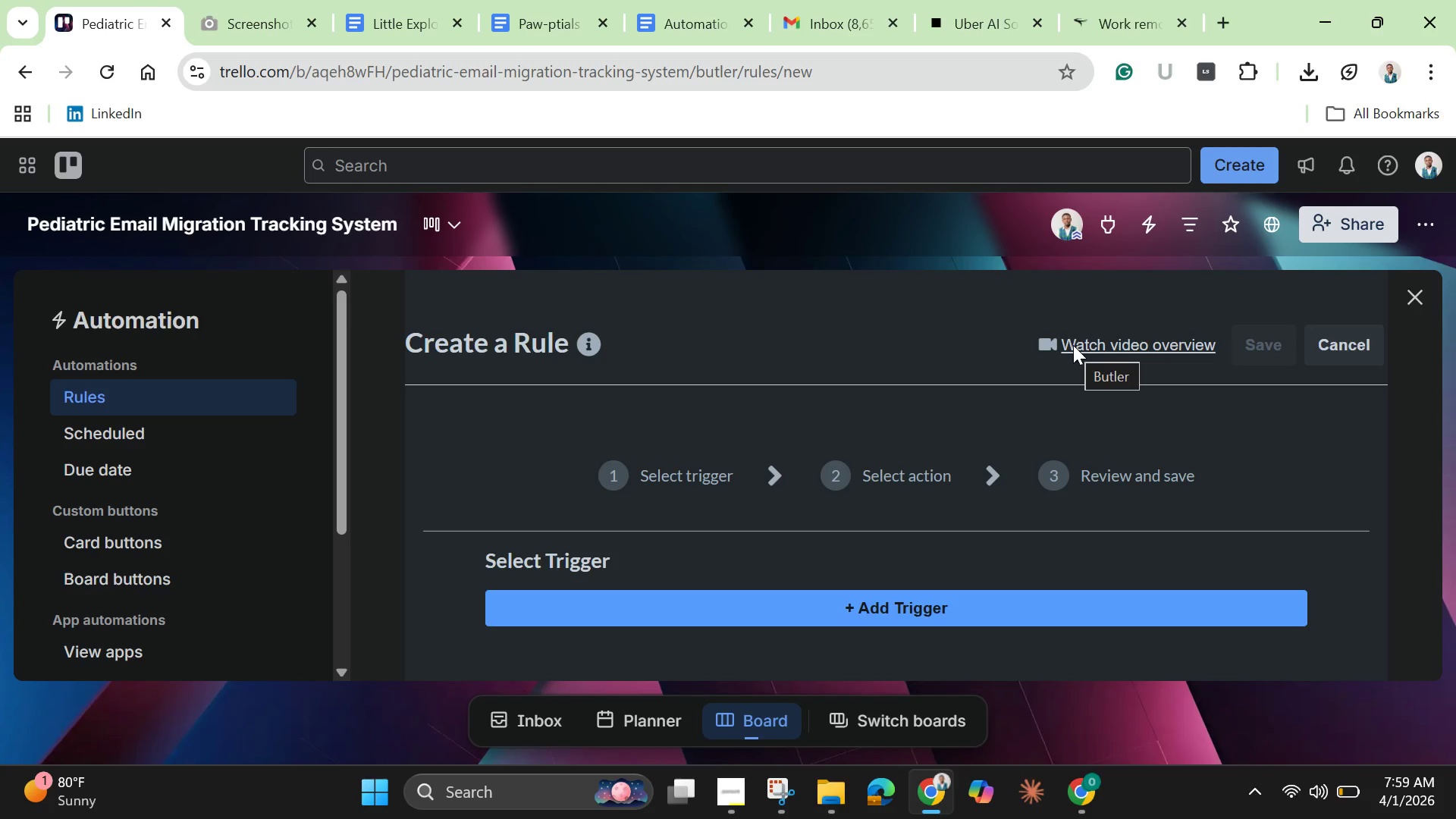 
wait(35.17)
 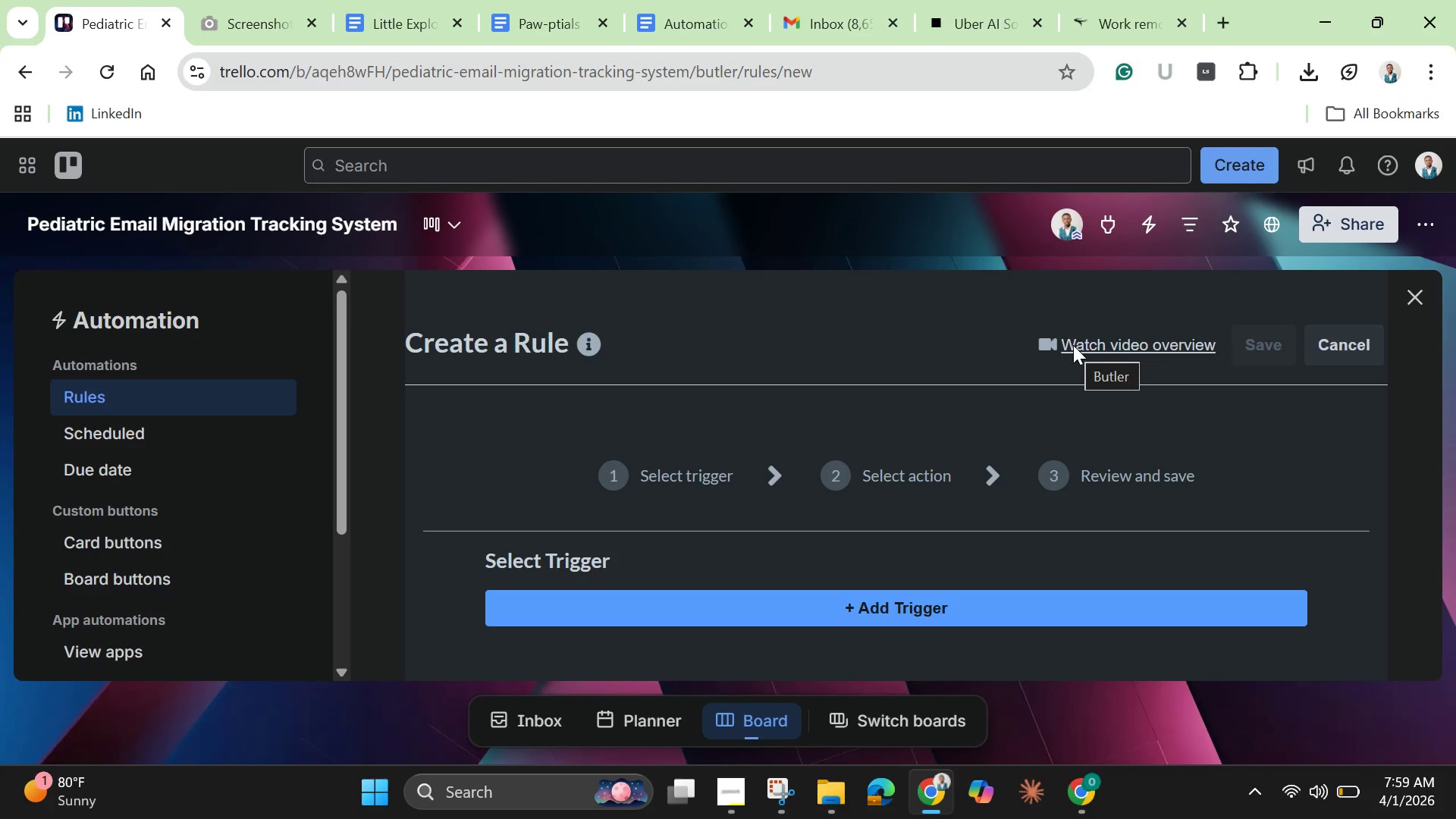 
mouse_move([972, 599])
 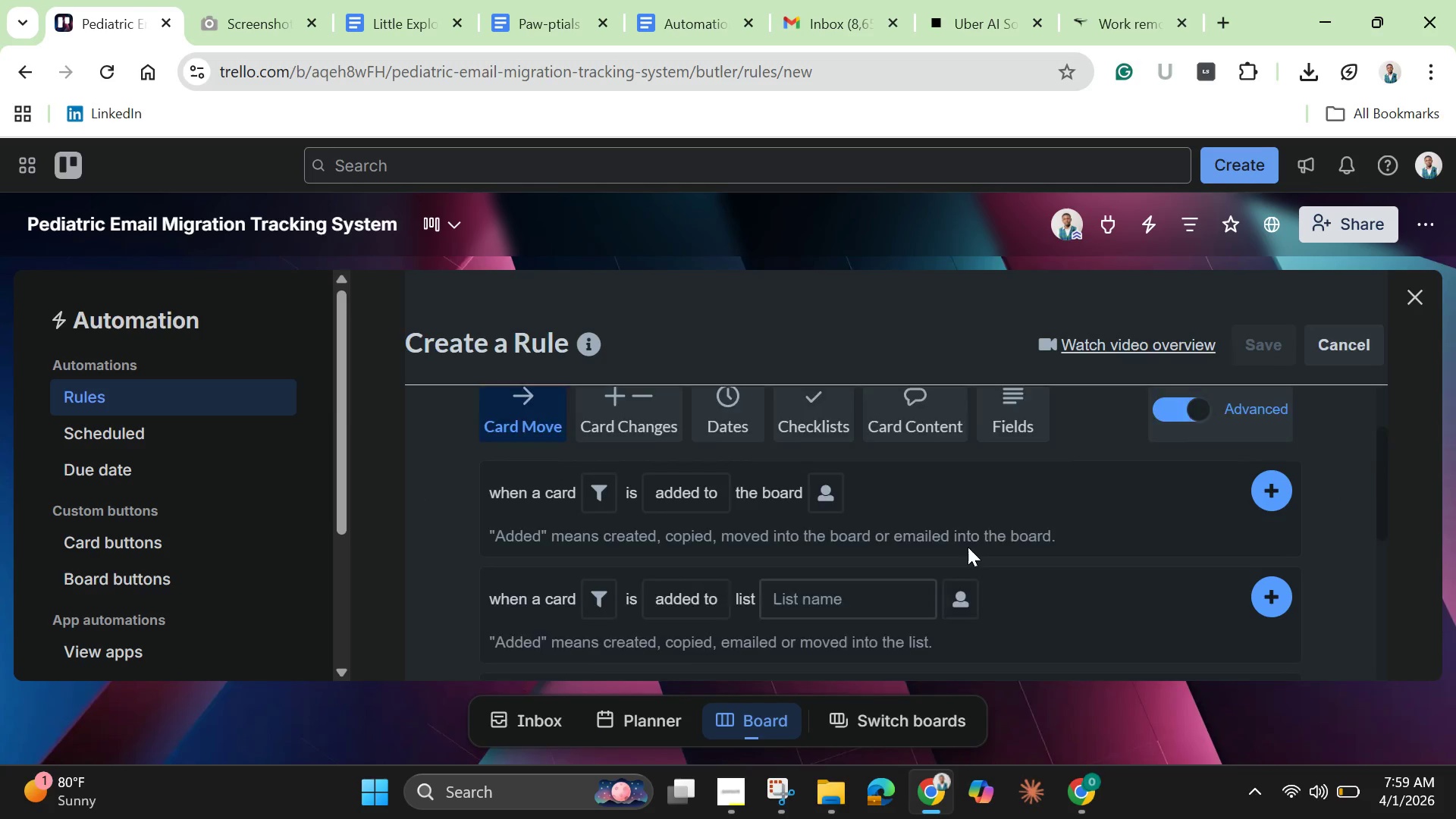 
scroll: coordinate [968, 547], scroll_direction: down, amount: 5.0
 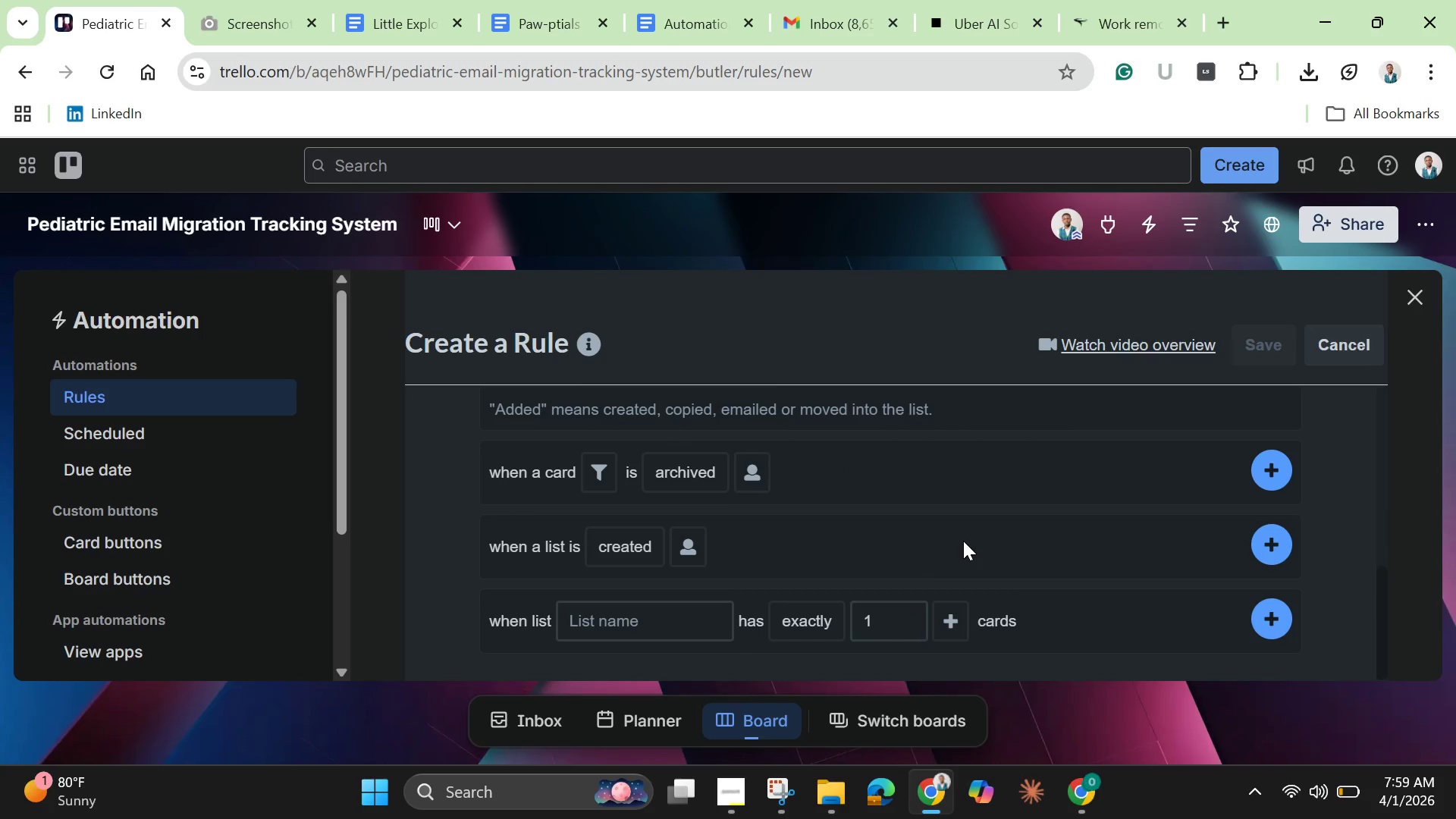 
wait(7.25)
 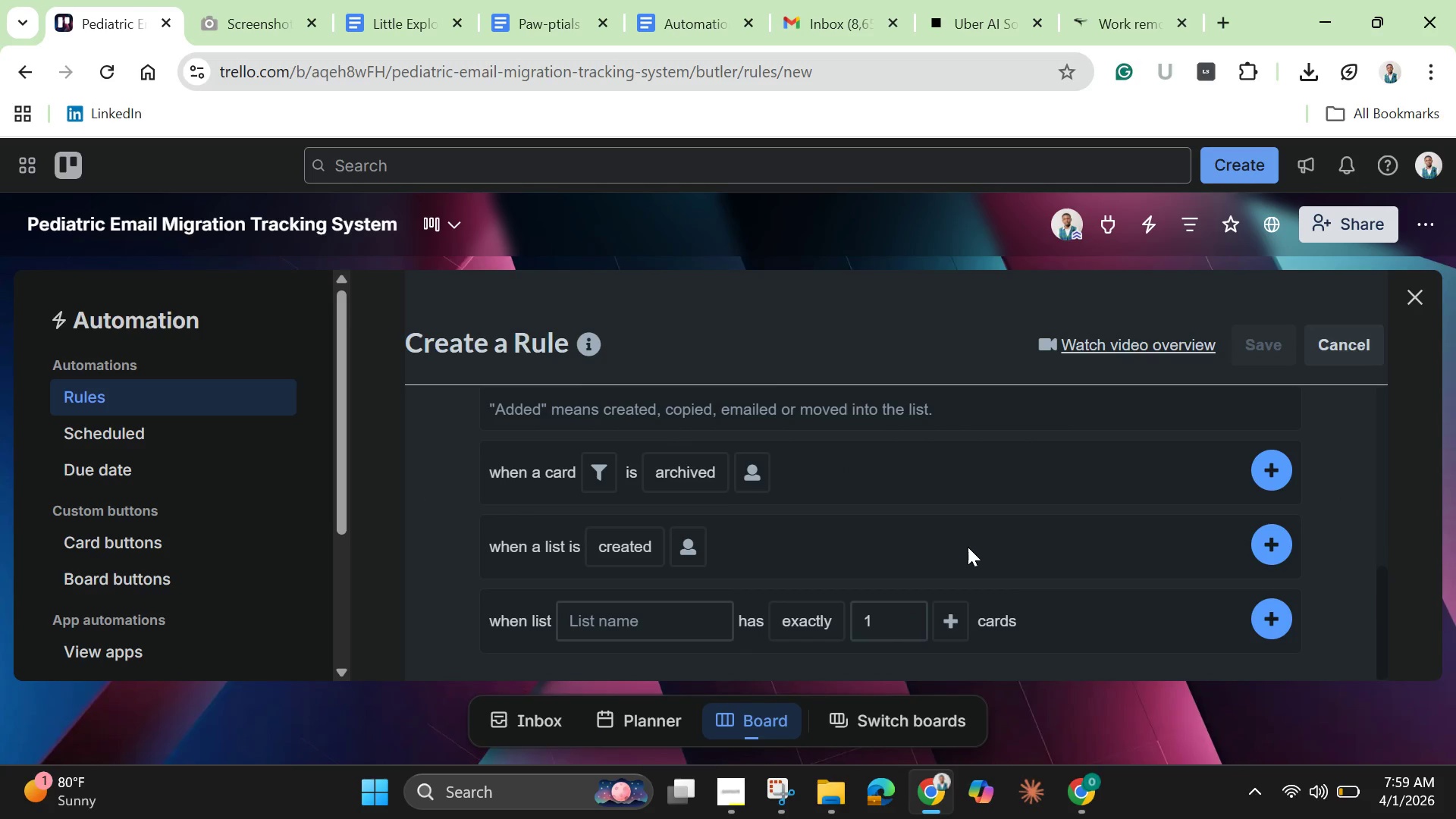 
scroll: coordinate [960, 520], scroll_direction: up, amount: 1.0
 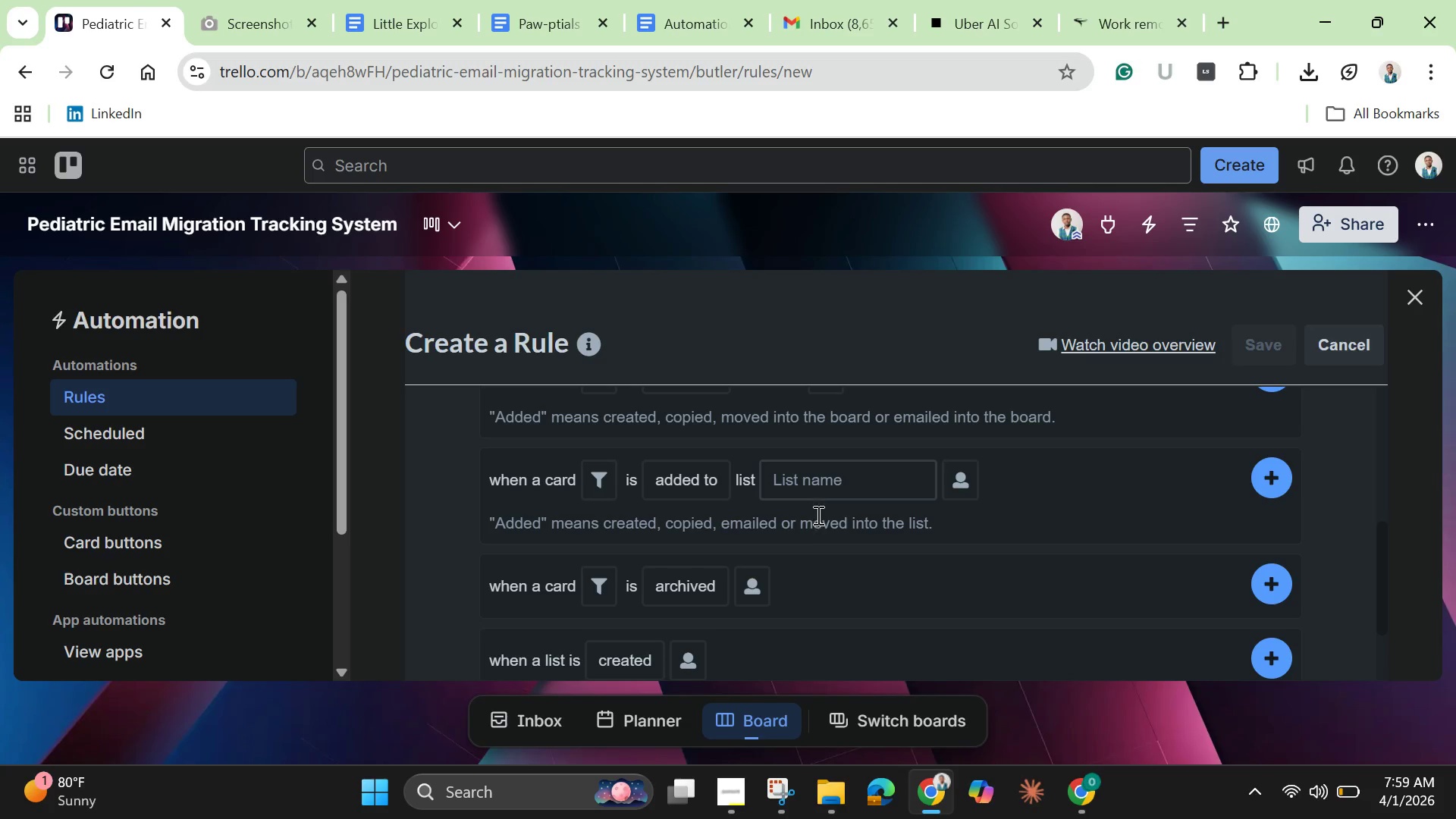 
left_click([826, 485])
 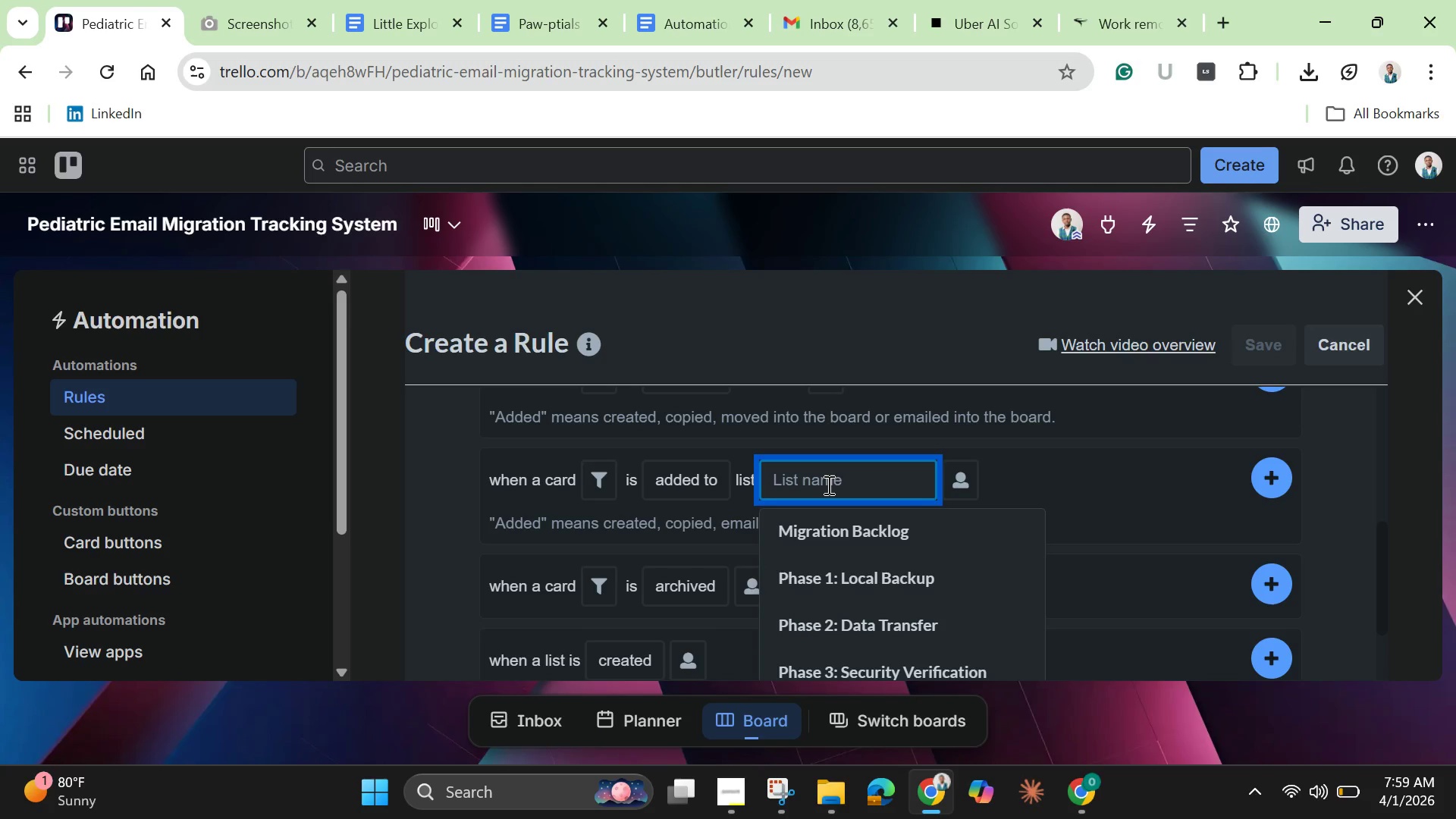 
scroll: coordinate [862, 555], scroll_direction: down, amount: 2.0
 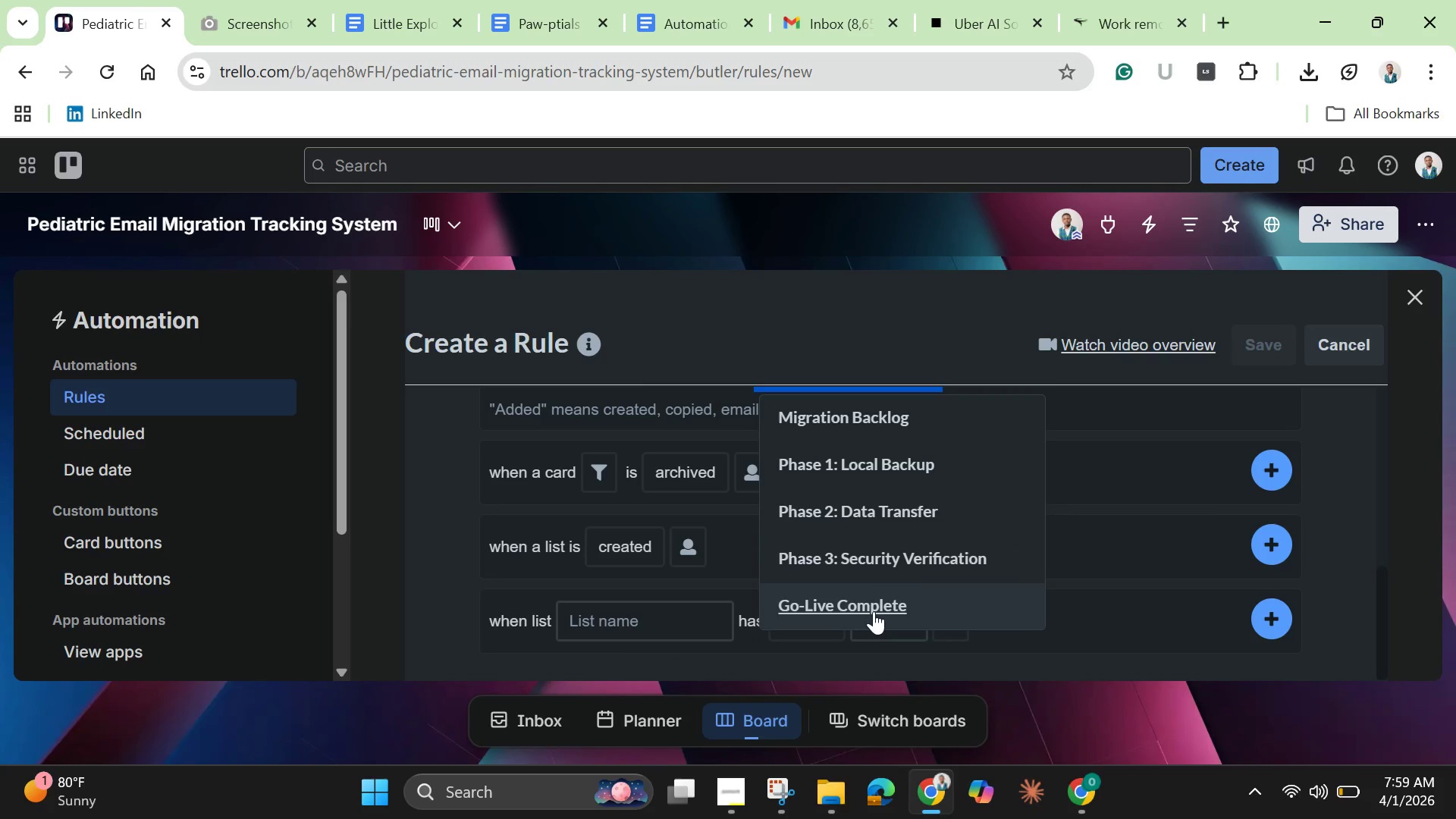 
left_click([874, 611])
 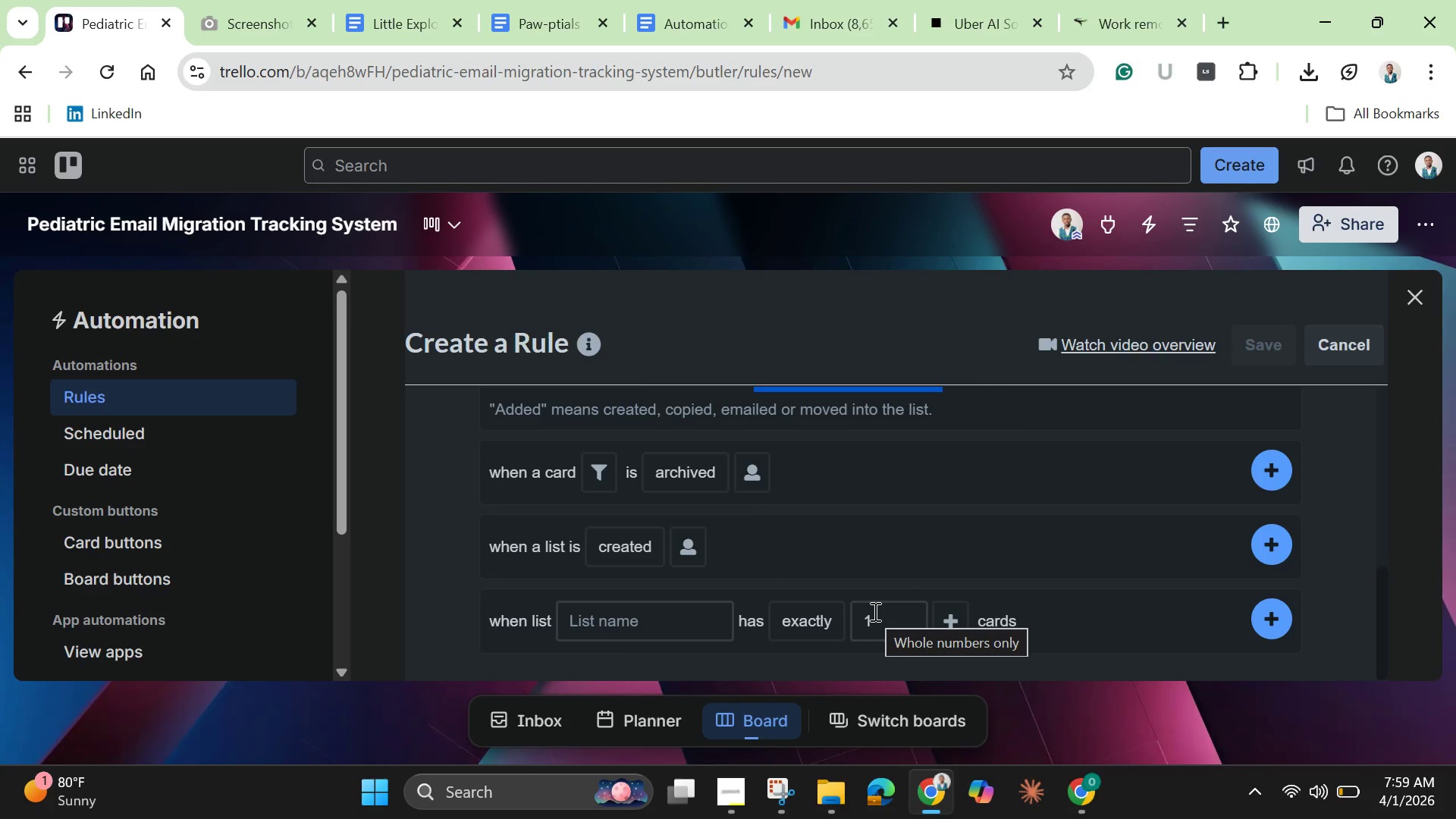 
wait(7.34)
 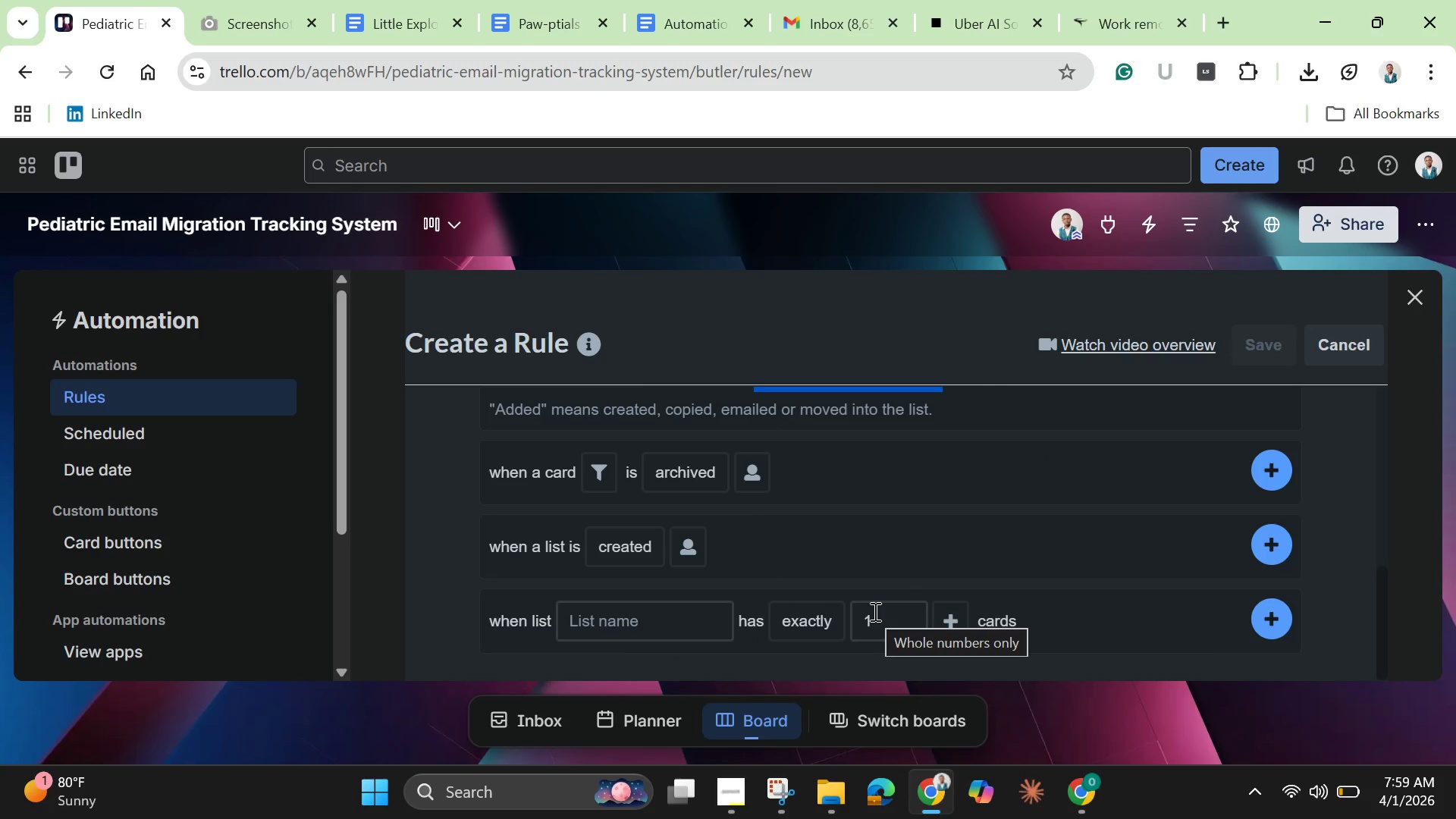 
scroll: coordinate [994, 557], scroll_direction: up, amount: 2.0
 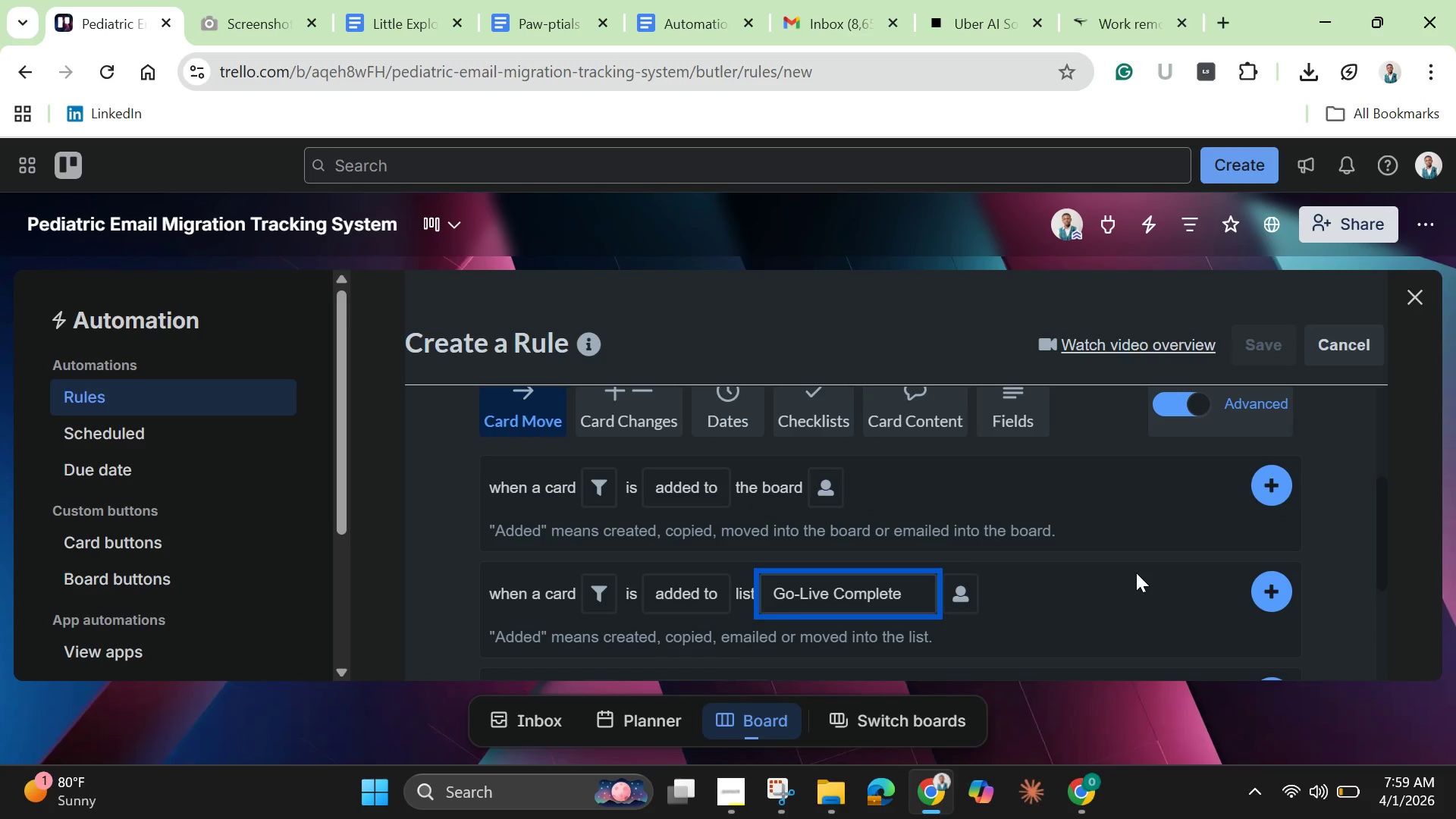 
wait(6.18)
 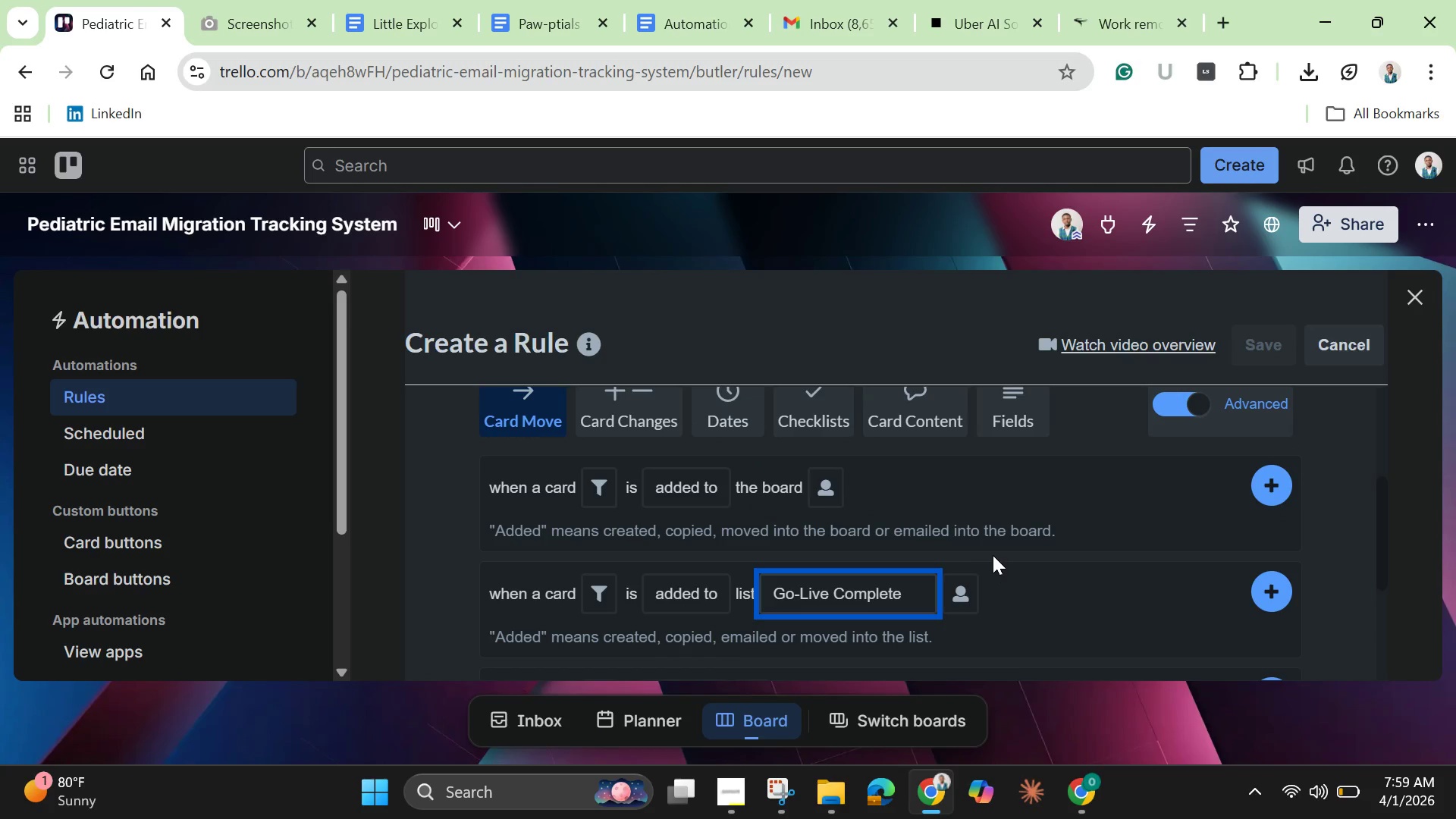 
left_click([1281, 592])
 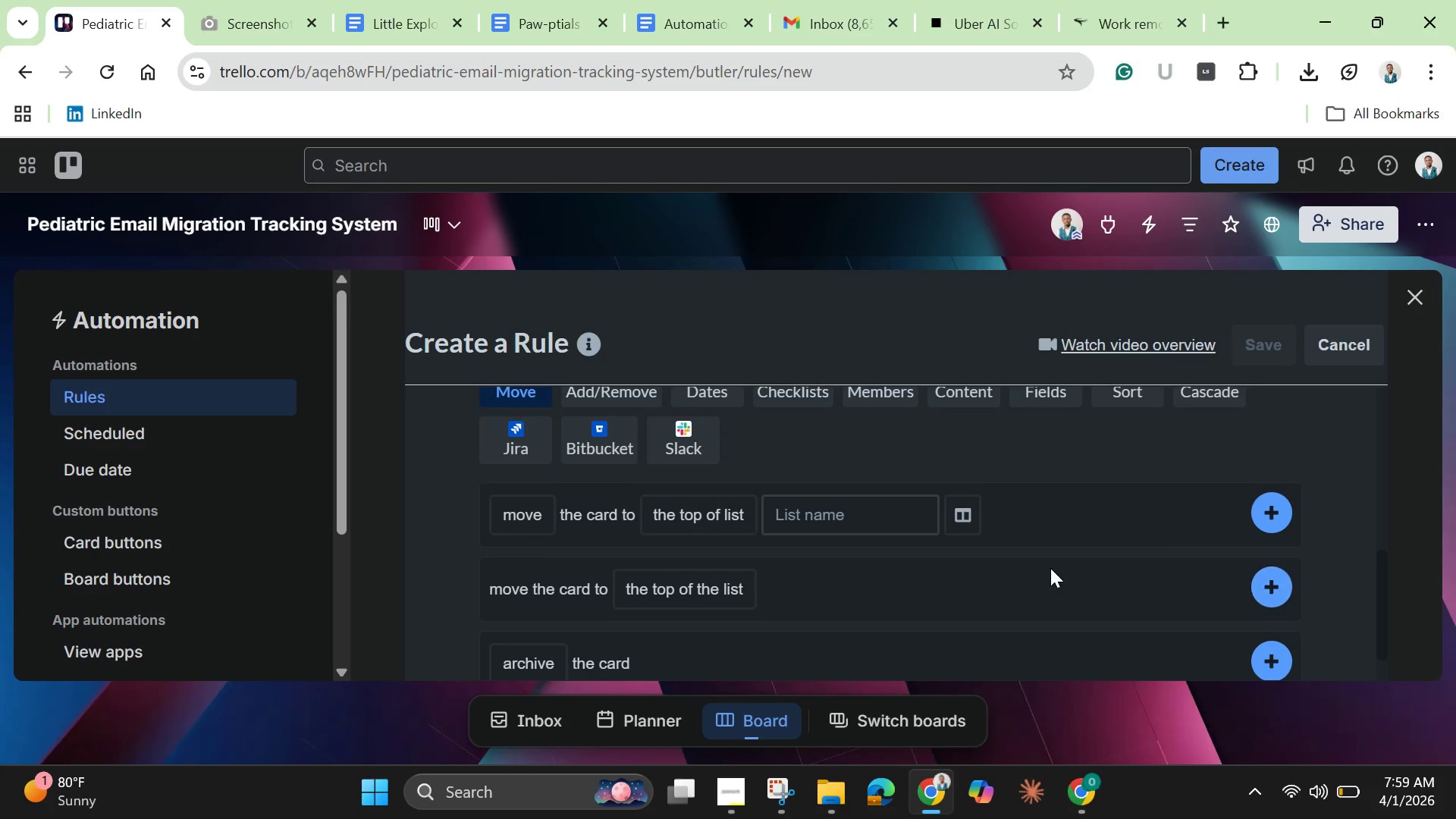 
scroll: coordinate [1046, 557], scroll_direction: up, amount: 2.0
 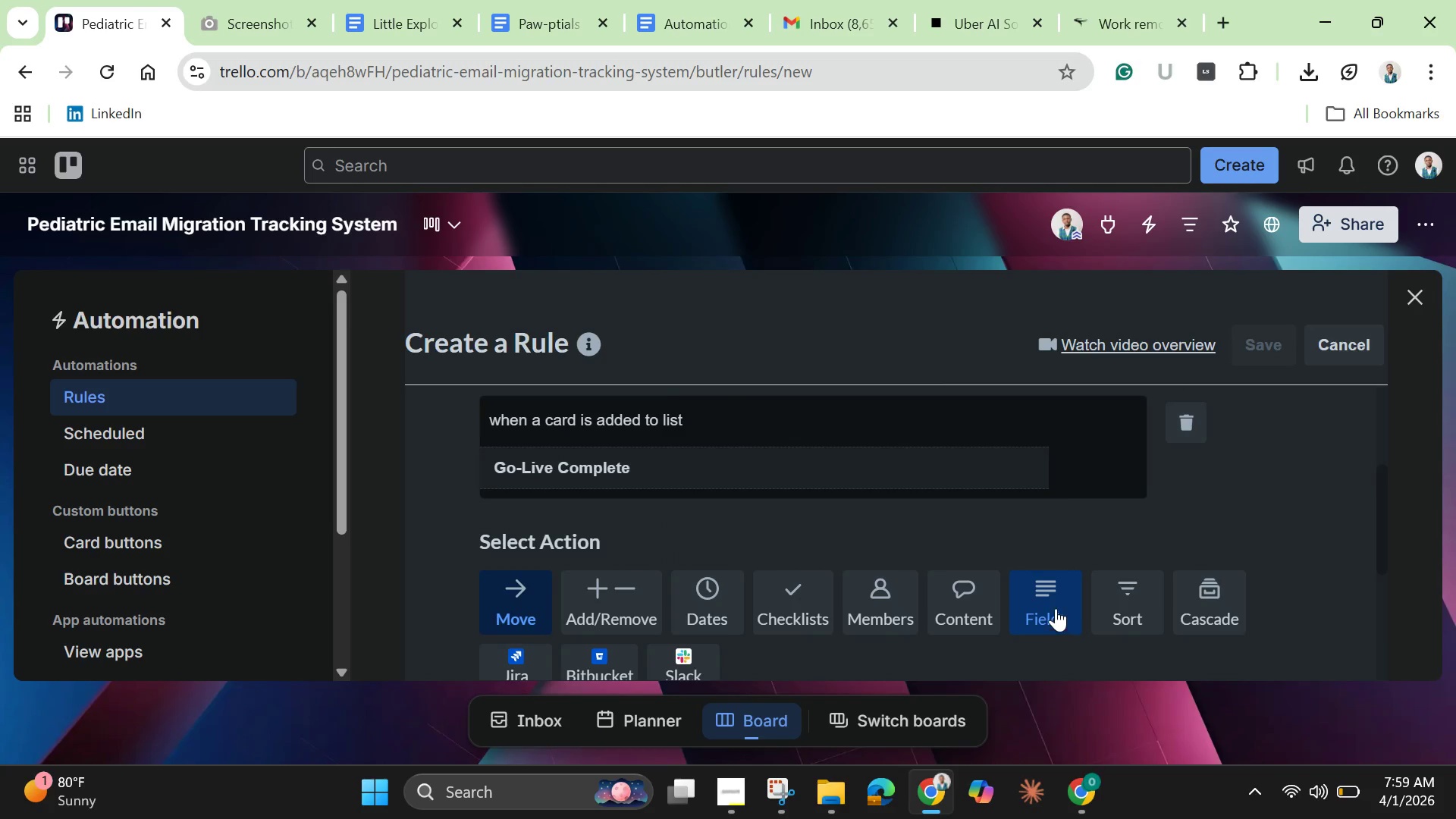 
left_click([1056, 605])
 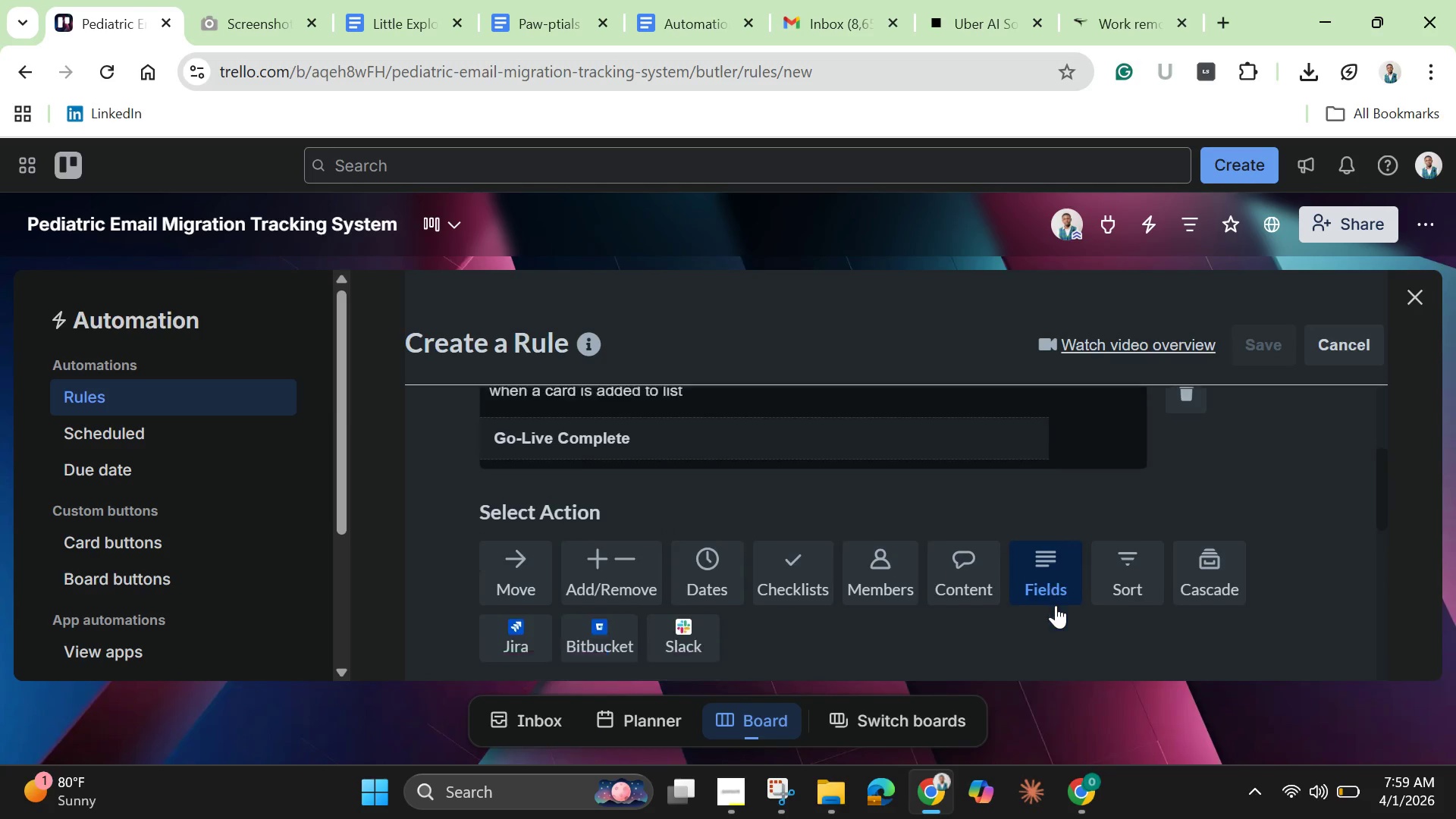 
scroll: coordinate [713, 561], scroll_direction: down, amount: 4.0
 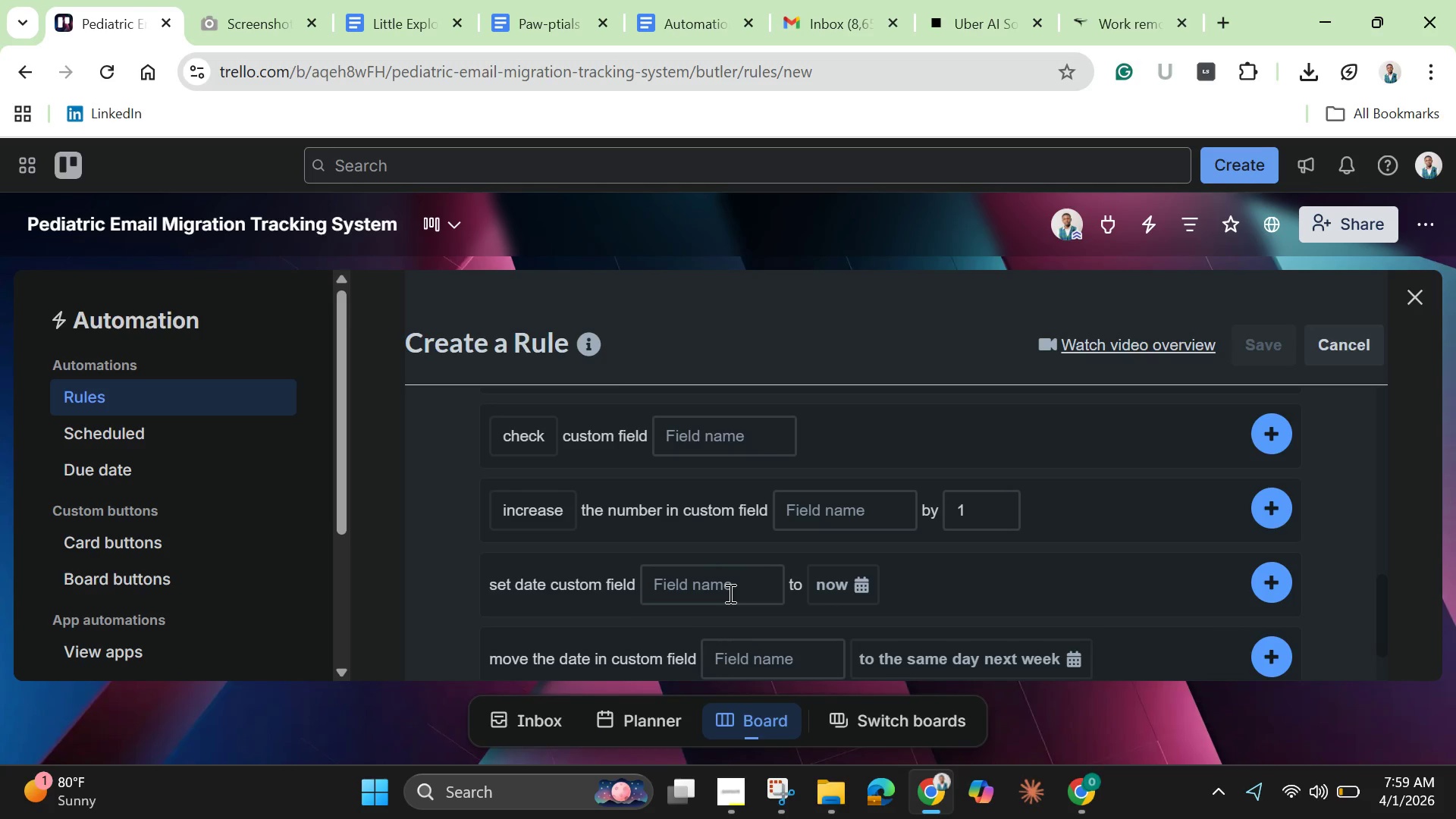 
wait(5.94)
 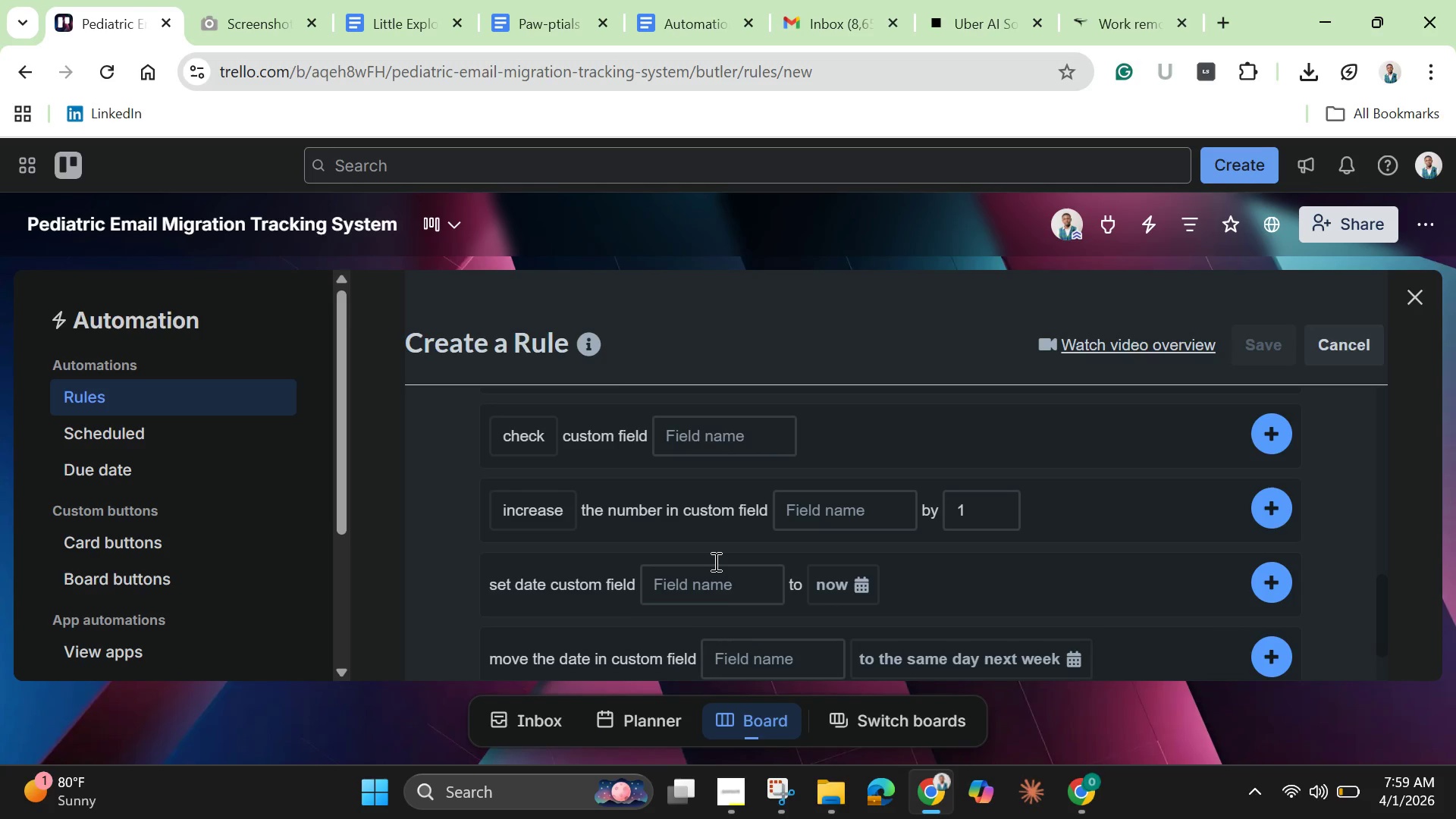 
scroll: coordinate [736, 601], scroll_direction: down, amount: 5.0
 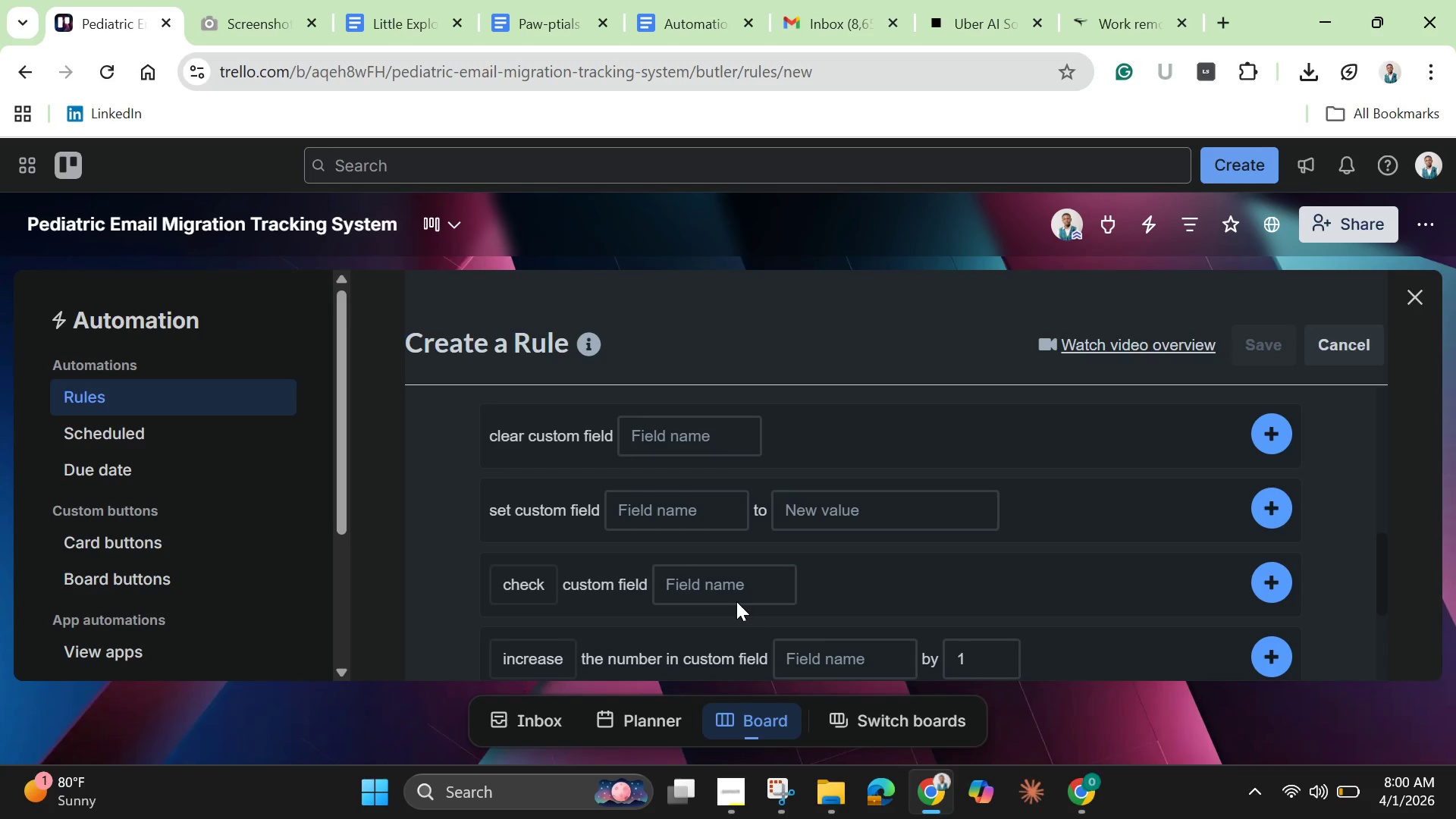 
wait(7.25)
 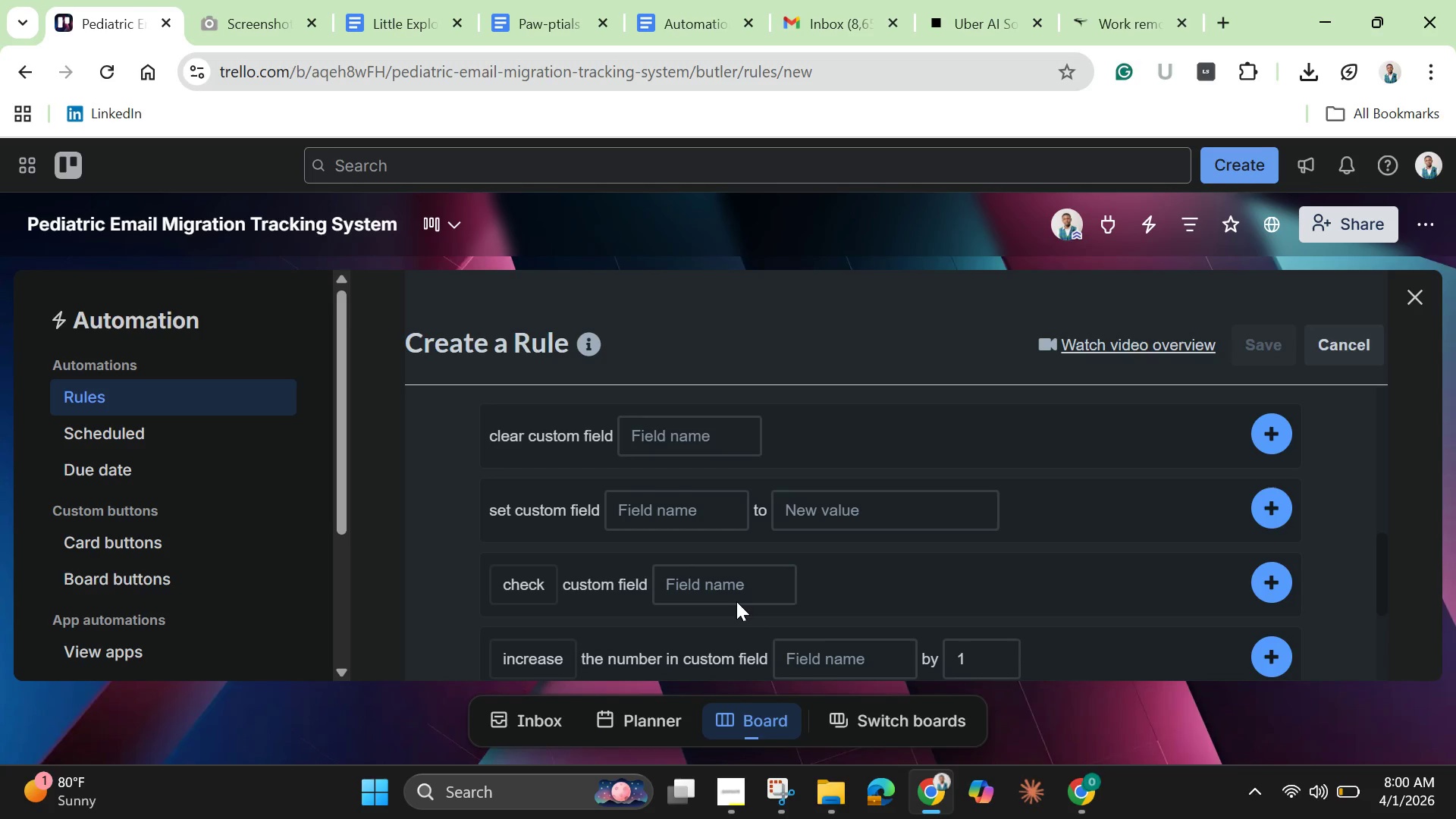 
scroll: coordinate [732, 566], scroll_direction: up, amount: 1.0
 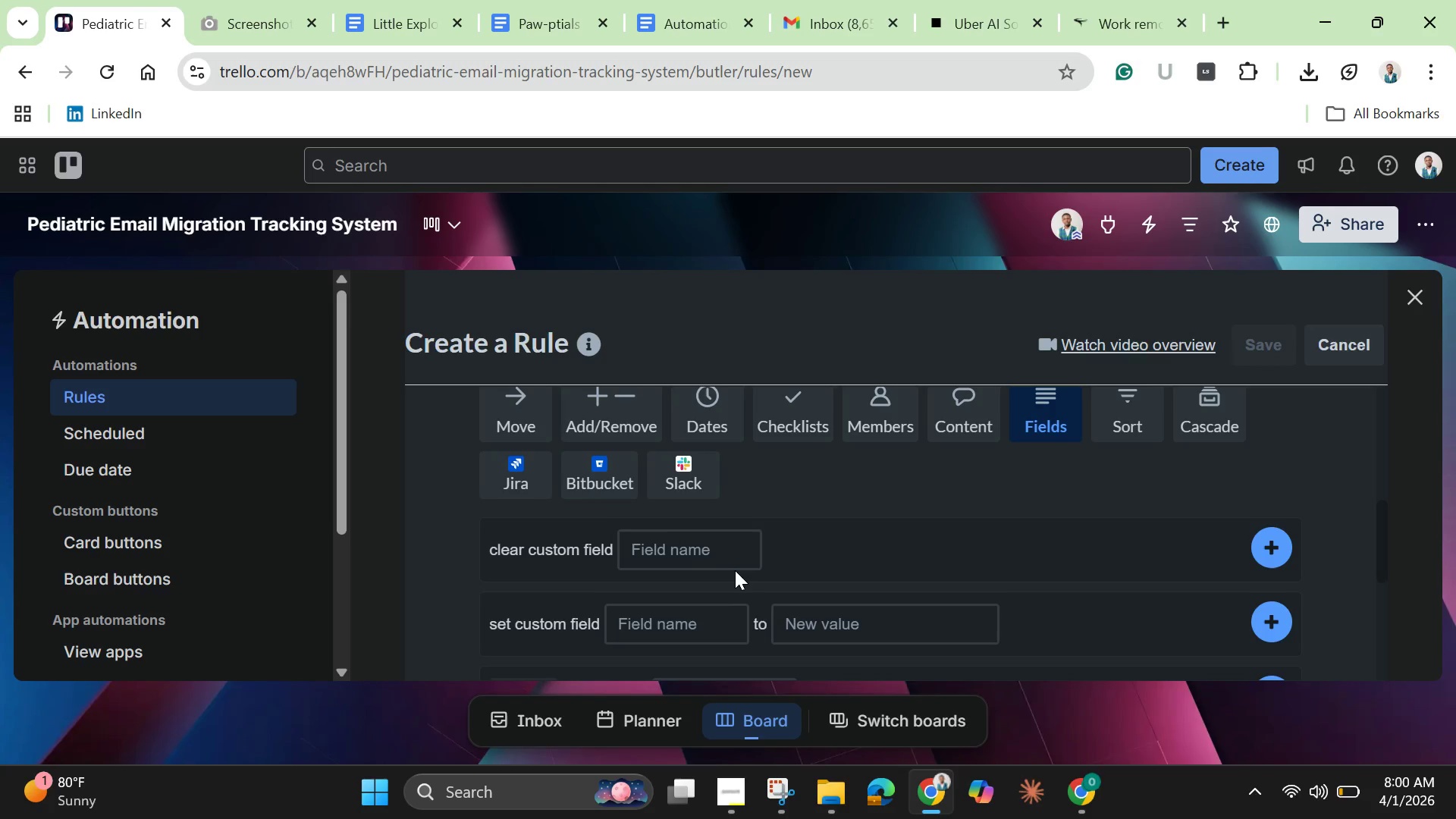 
scroll: coordinate [741, 588], scroll_direction: down, amount: 1.0
 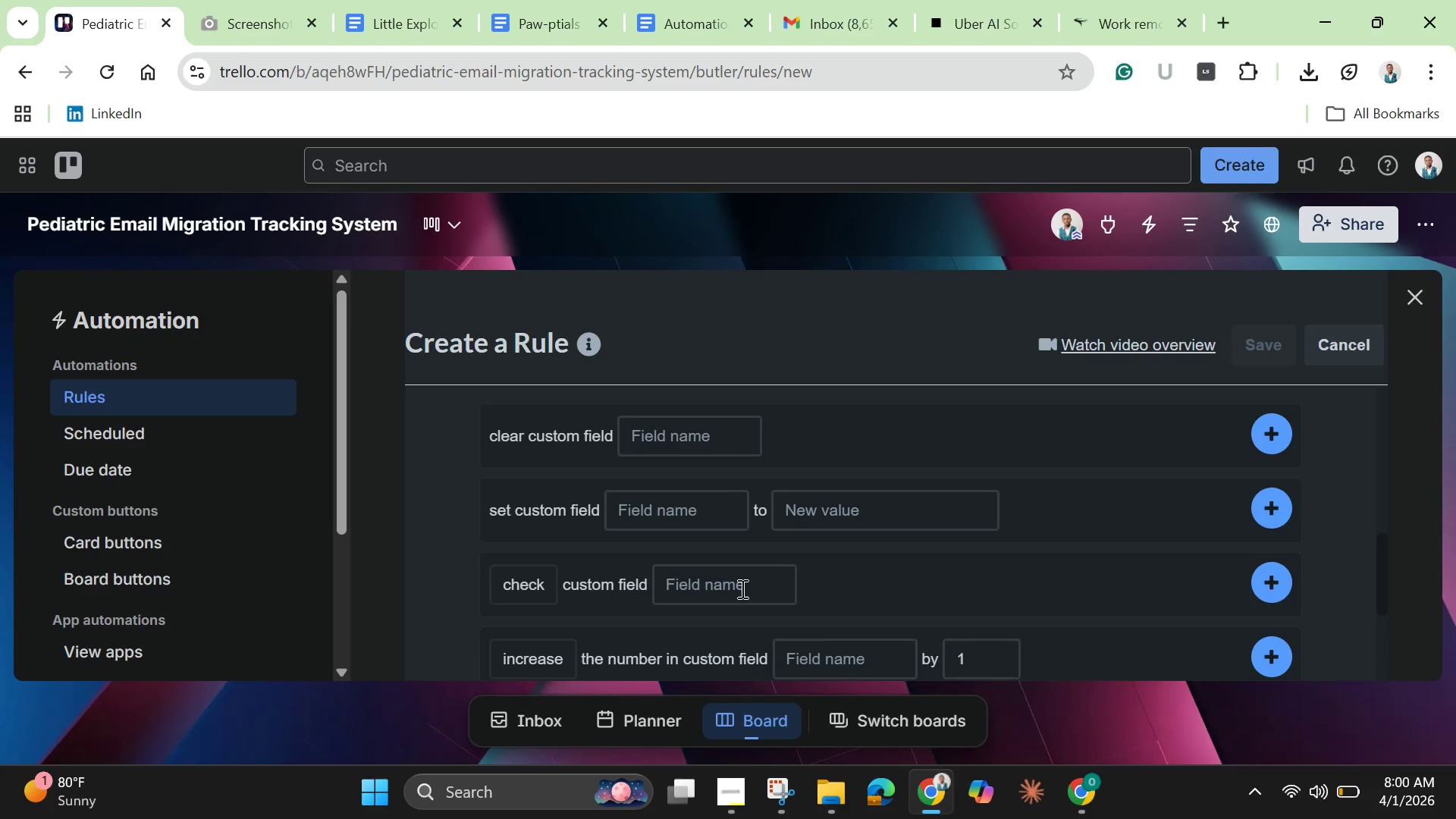 
left_click([741, 588])
 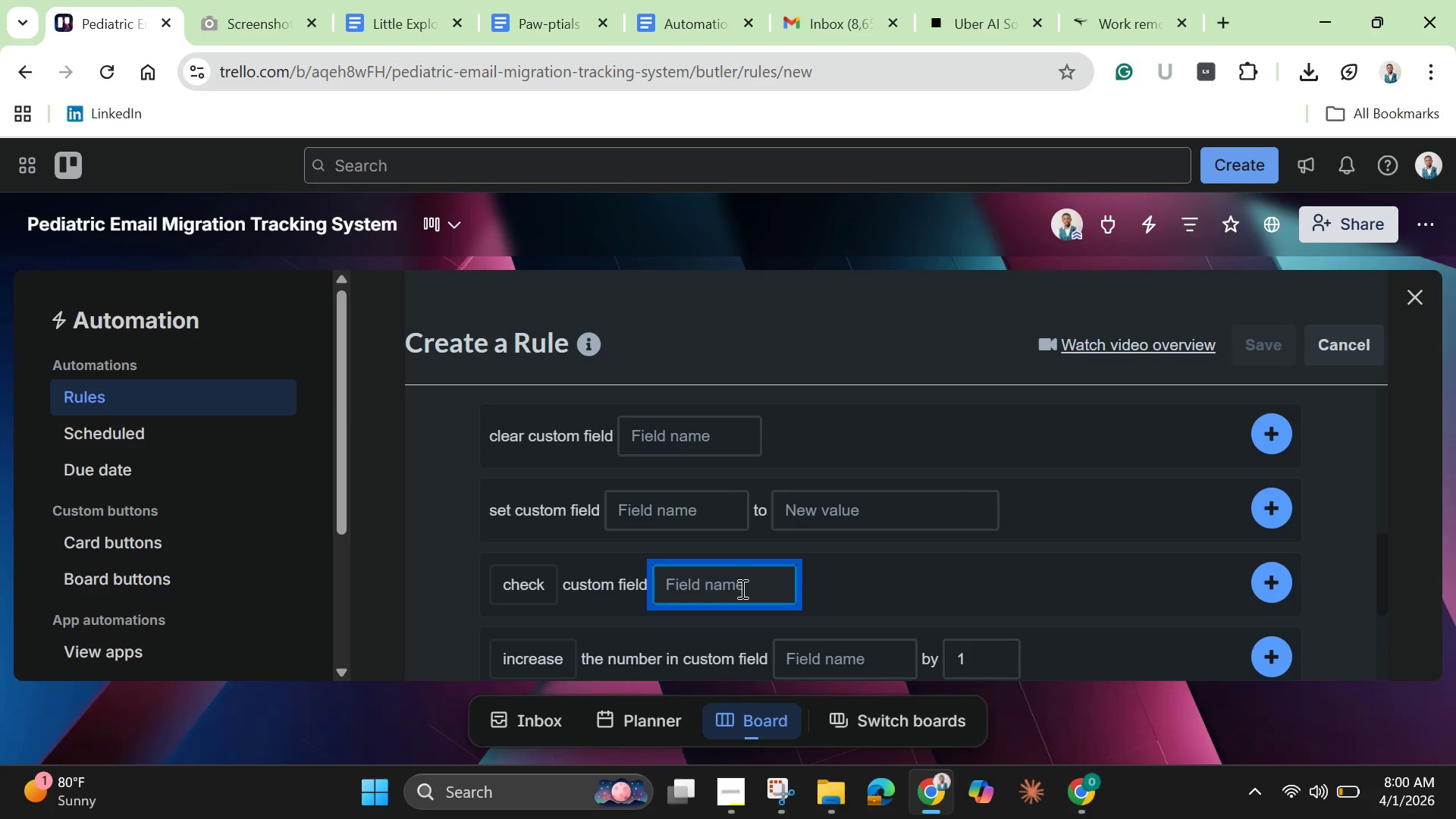 
scroll: coordinate [741, 588], scroll_direction: down, amount: 1.0
 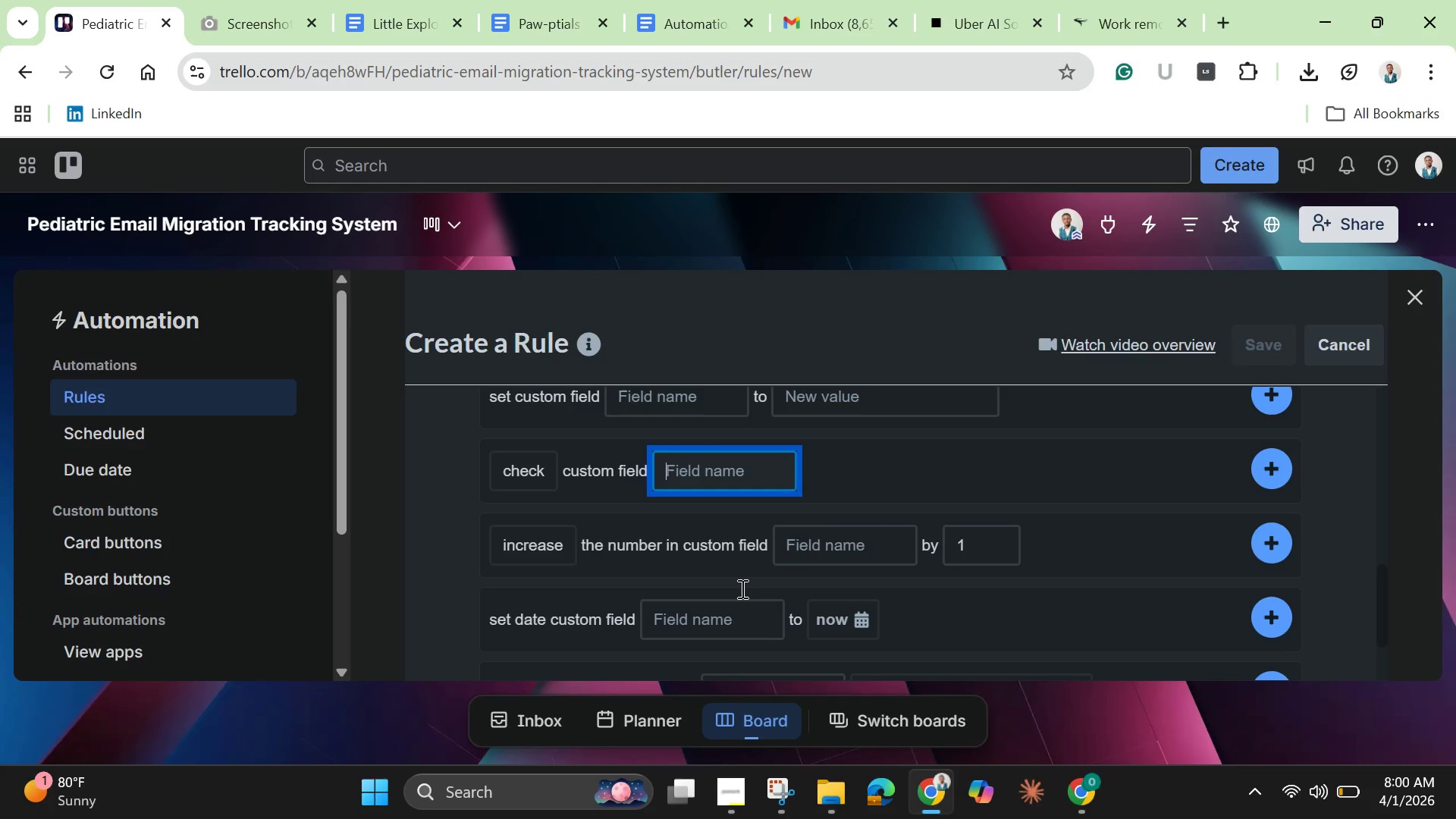 
key(M)
 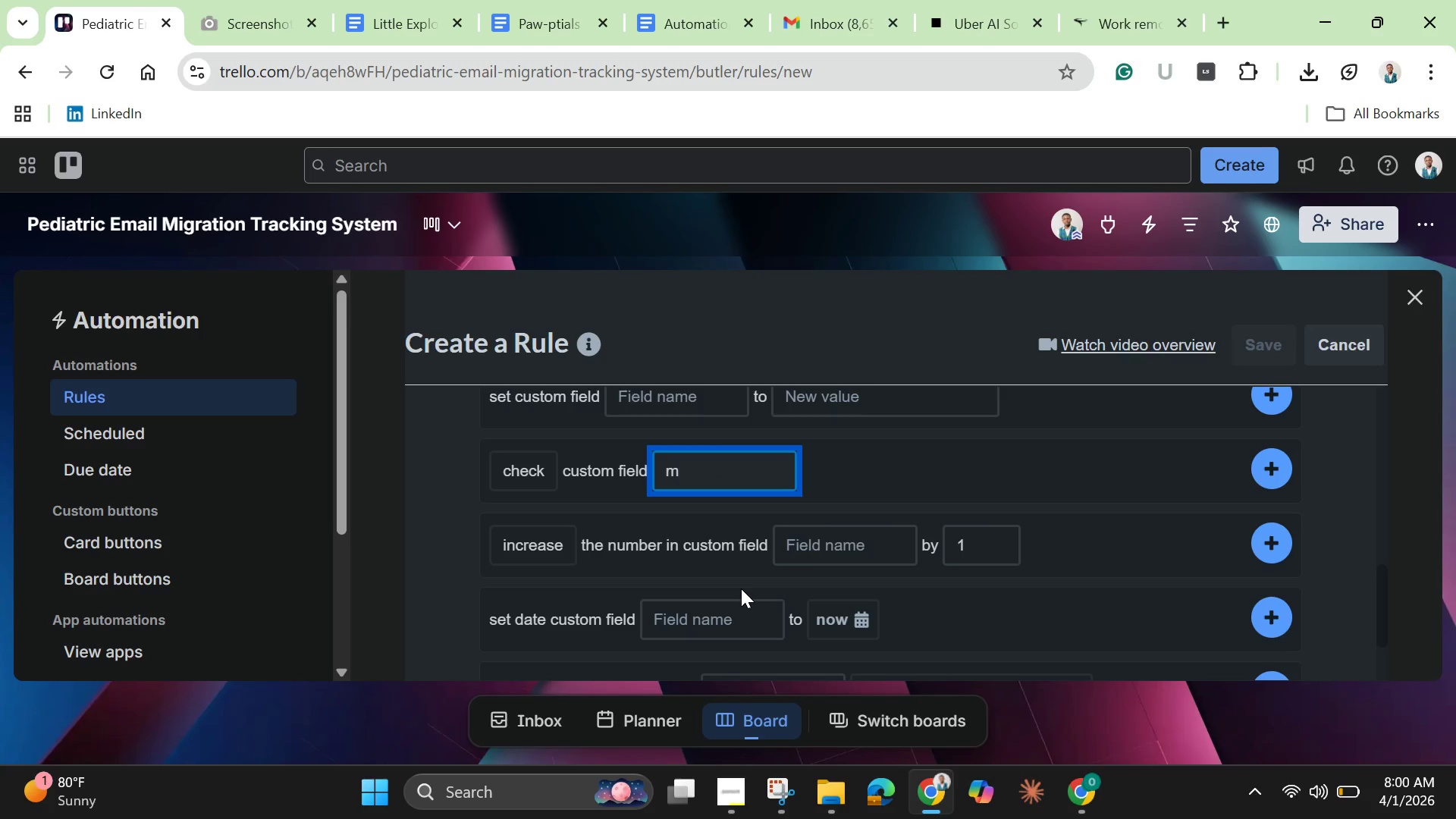 
key(Backspace)
 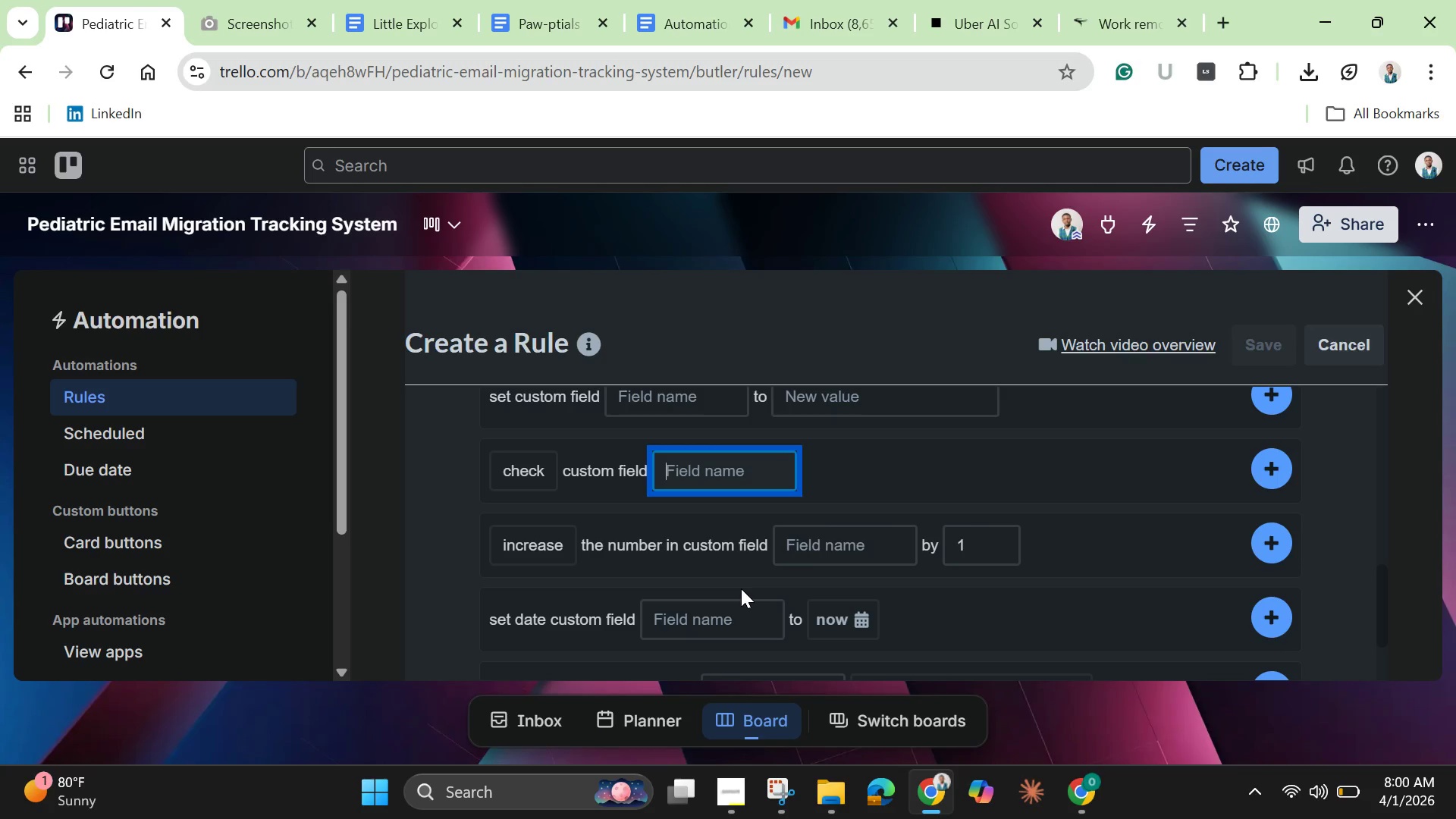 
key(Backspace)
 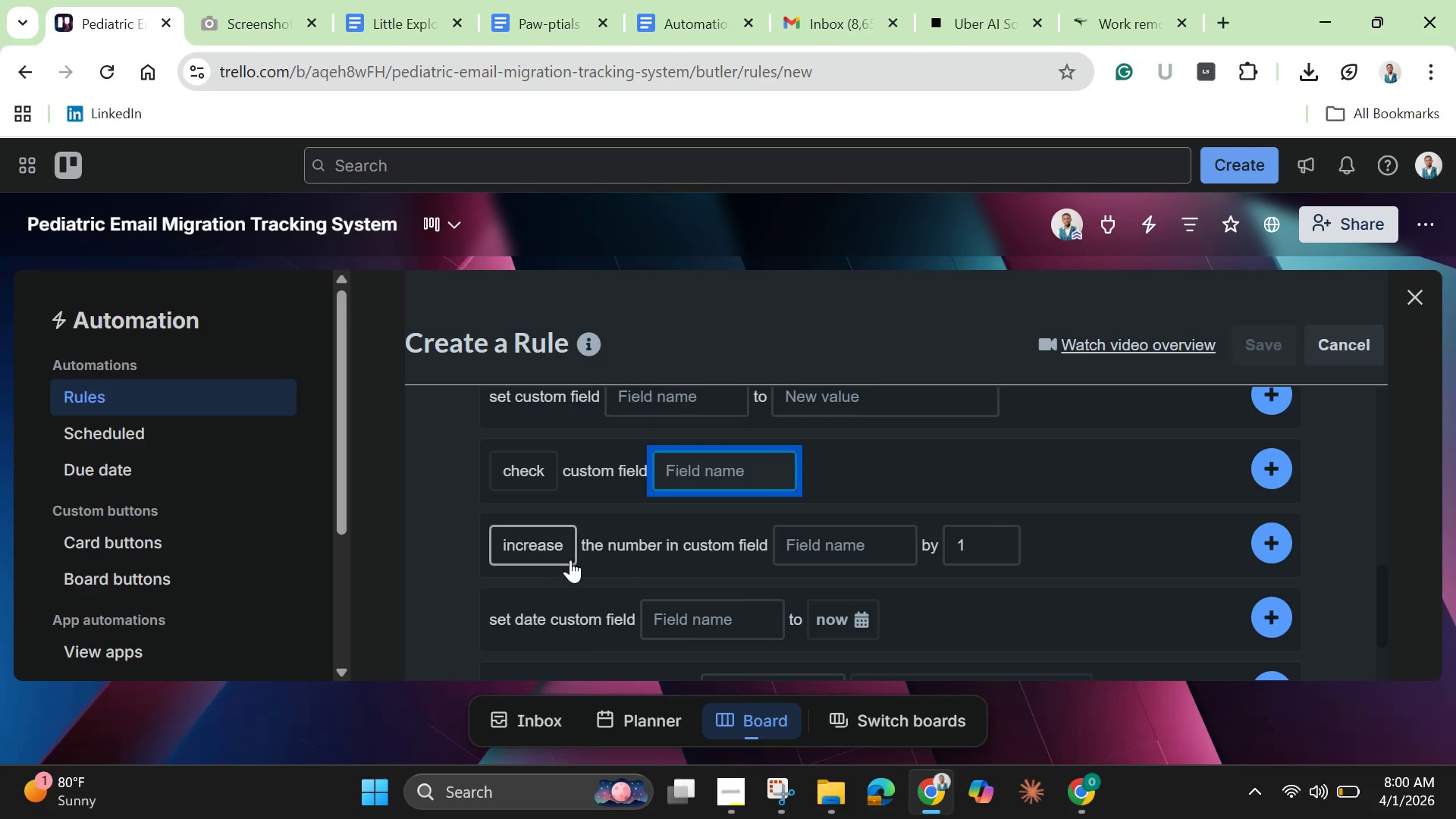 
scroll: coordinate [786, 590], scroll_direction: none, amount: 0.0
 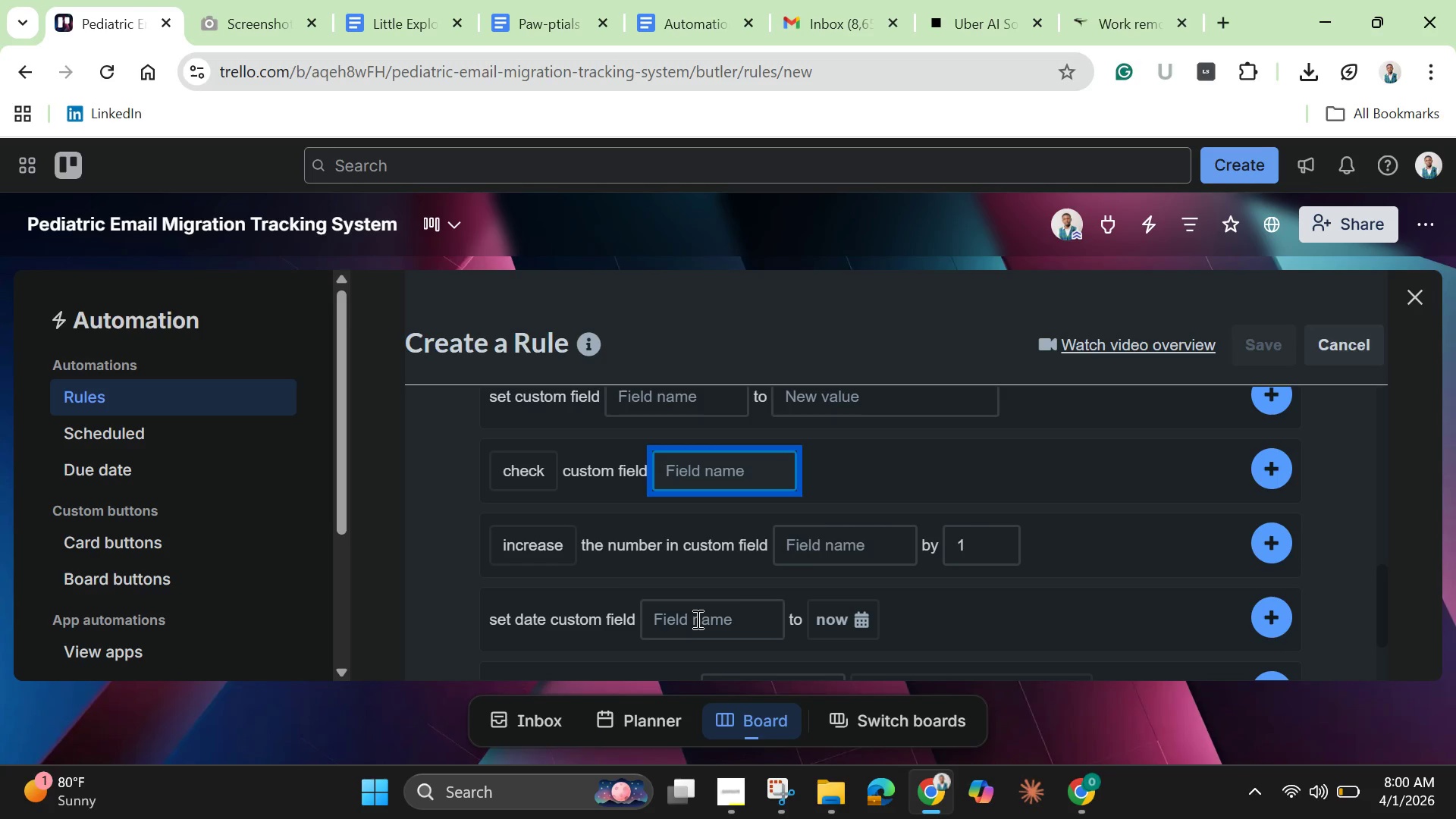 
left_click([698, 617])
 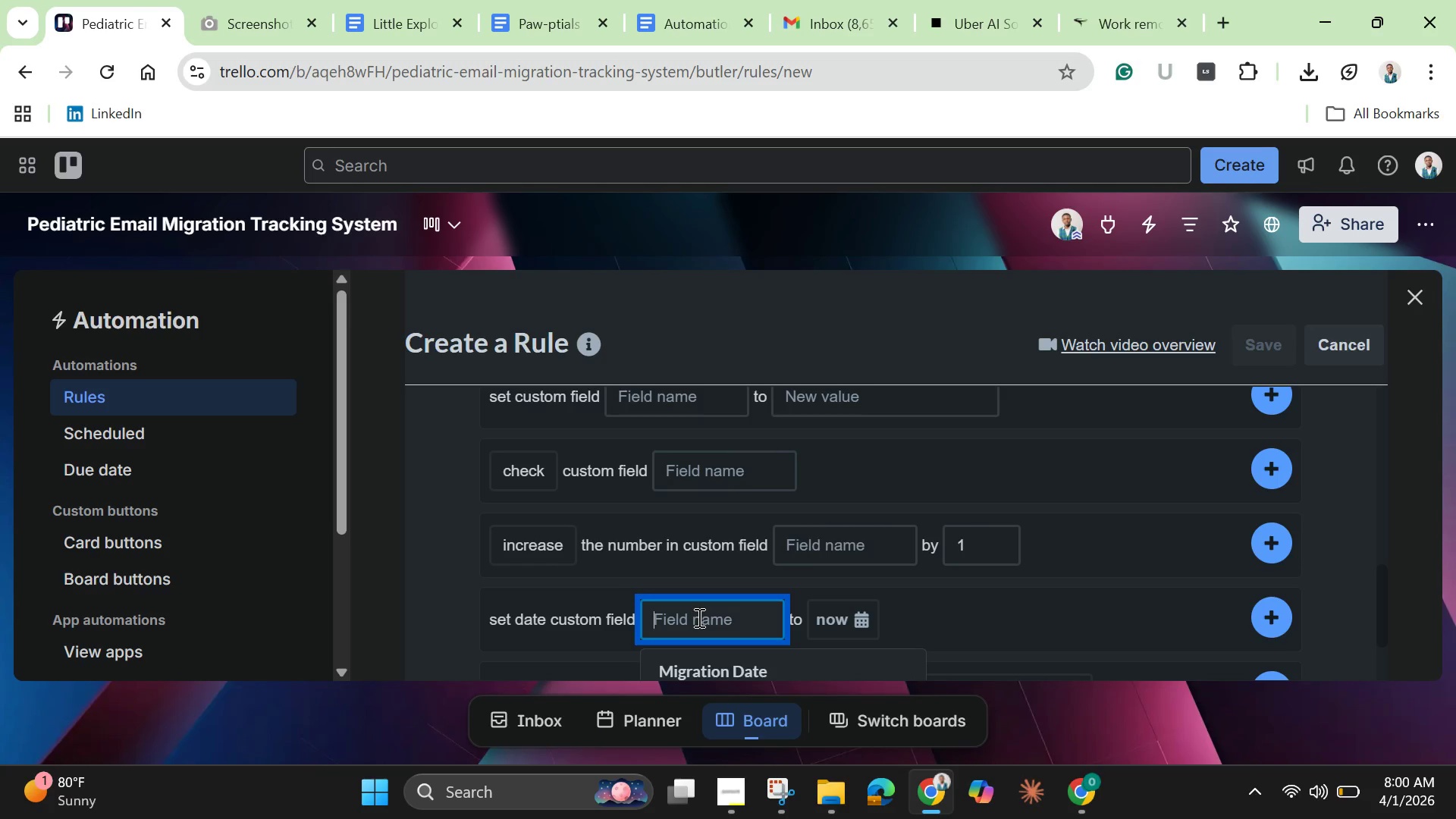 
scroll: coordinate [698, 617], scroll_direction: none, amount: 0.0
 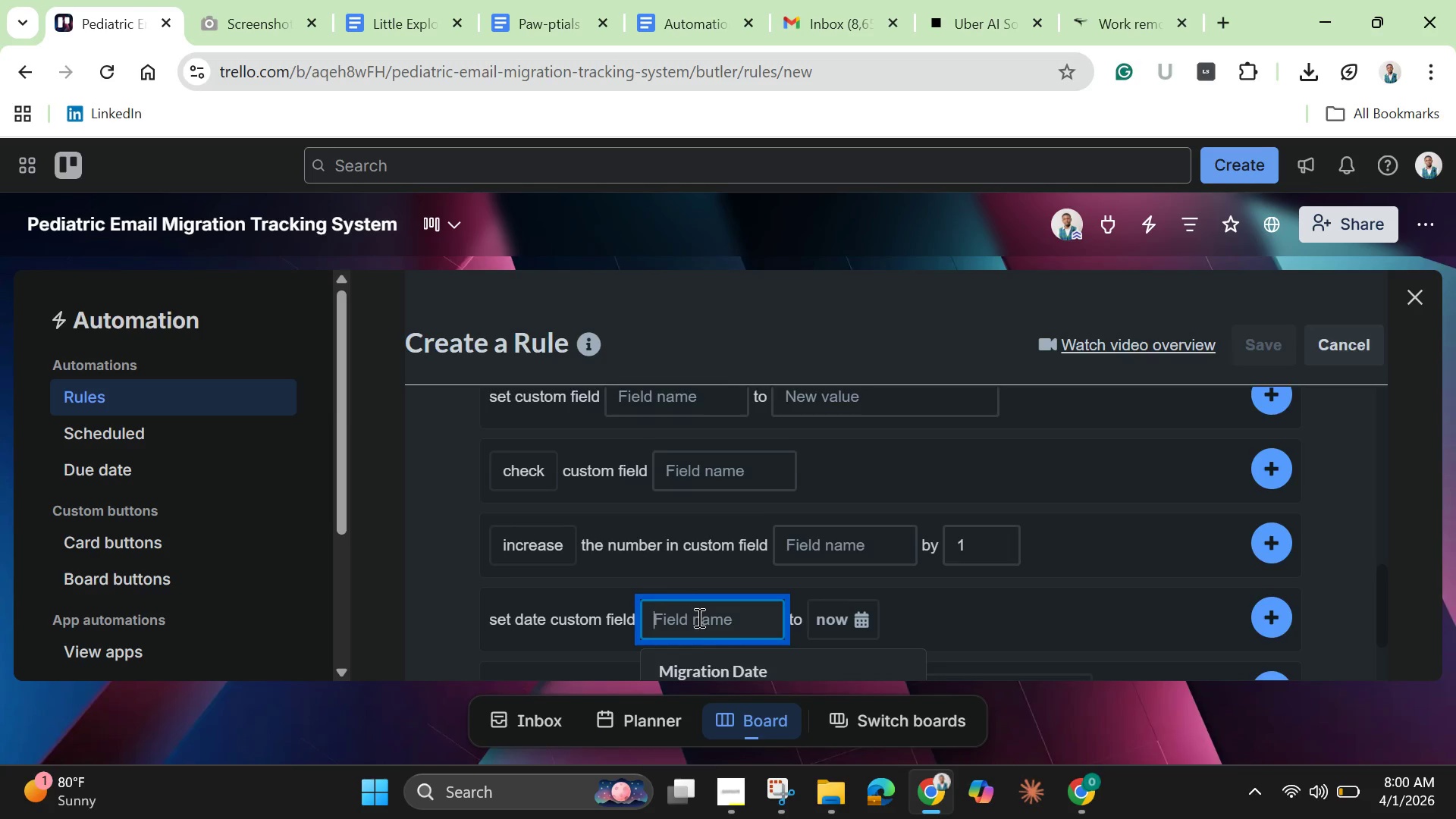 
scroll: coordinate [698, 617], scroll_direction: down, amount: 1.0
 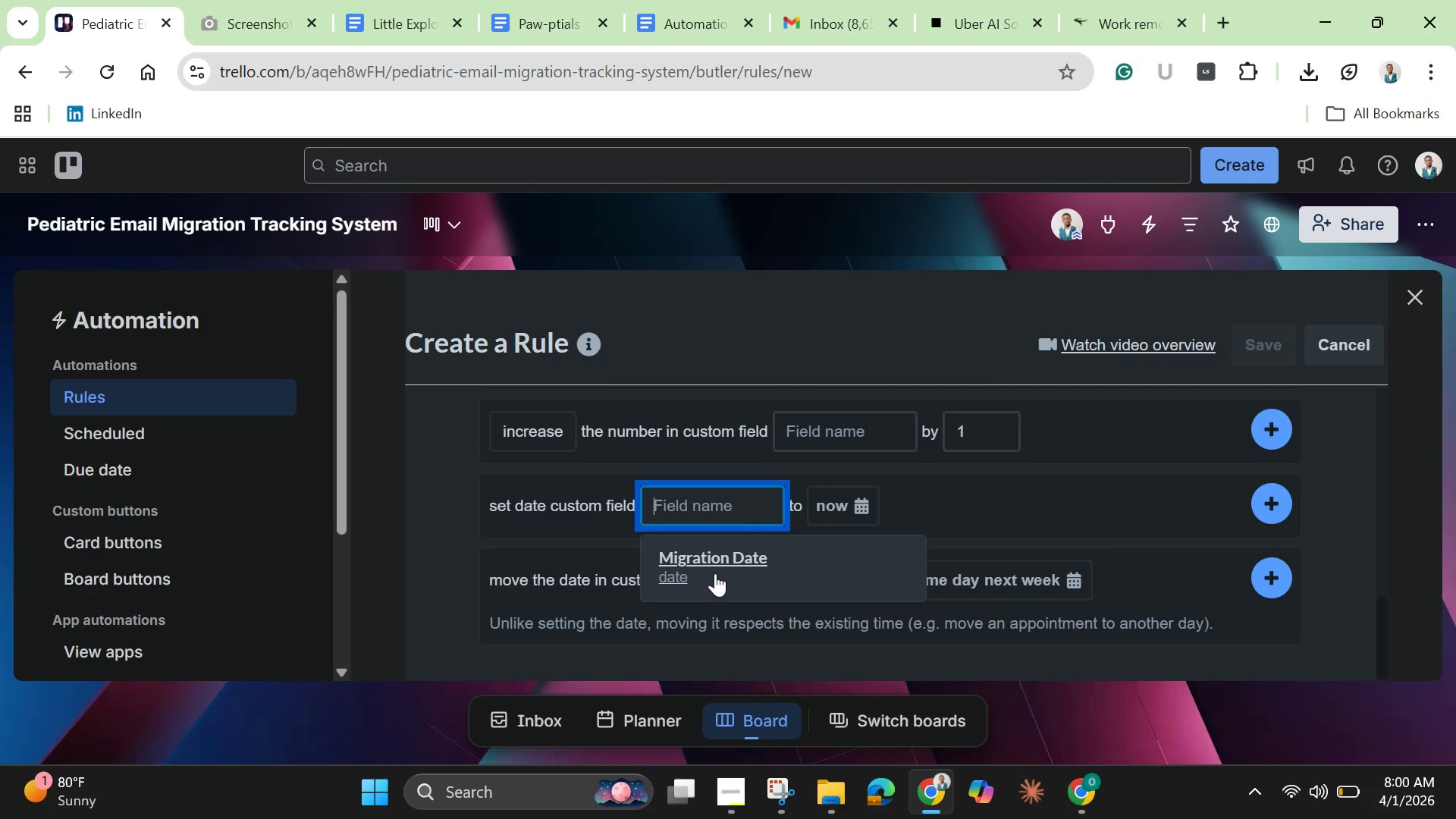 
left_click([715, 573])
 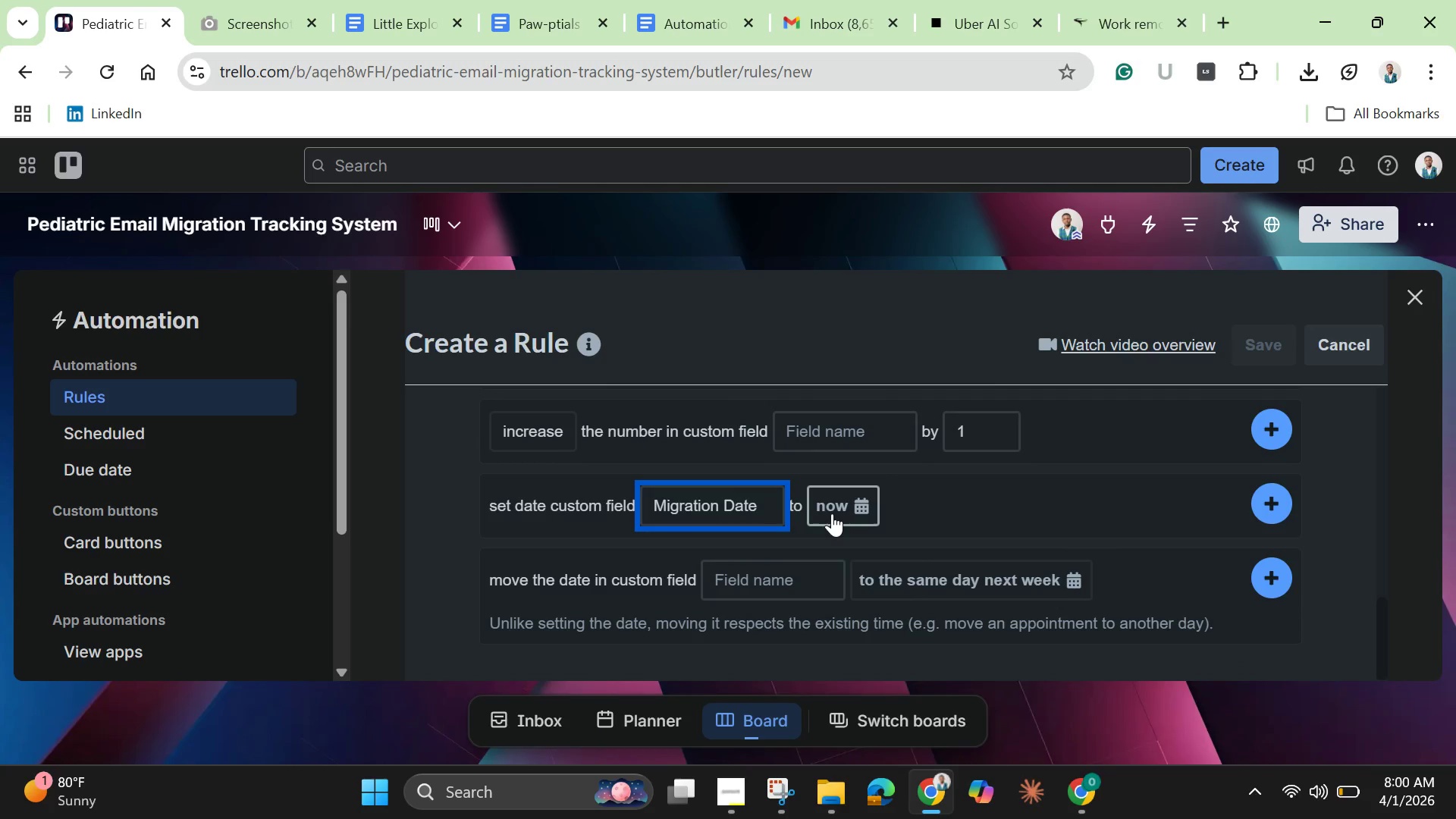 
left_click([832, 513])
 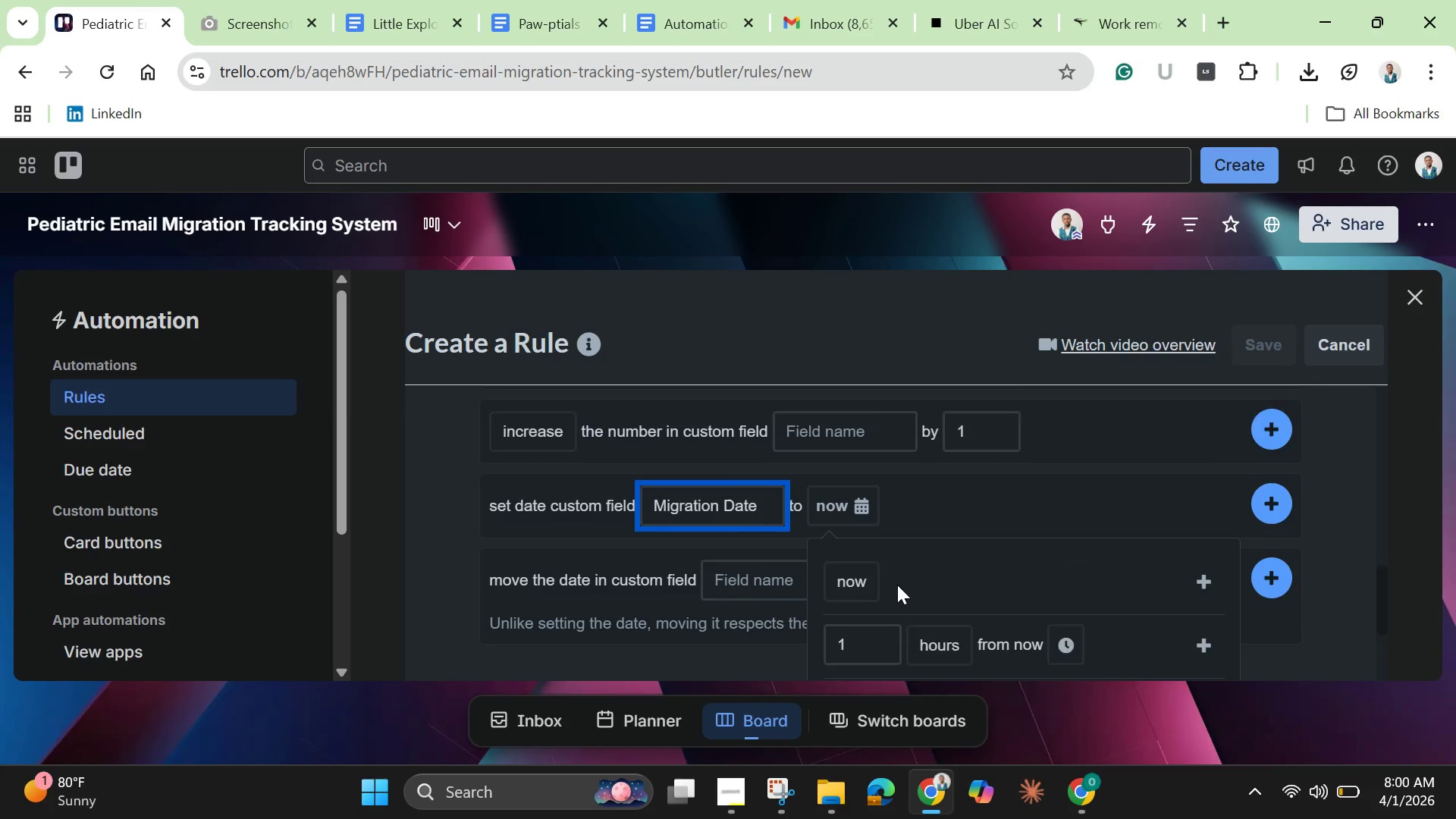 
scroll: coordinate [897, 585], scroll_direction: down, amount: 7.0
 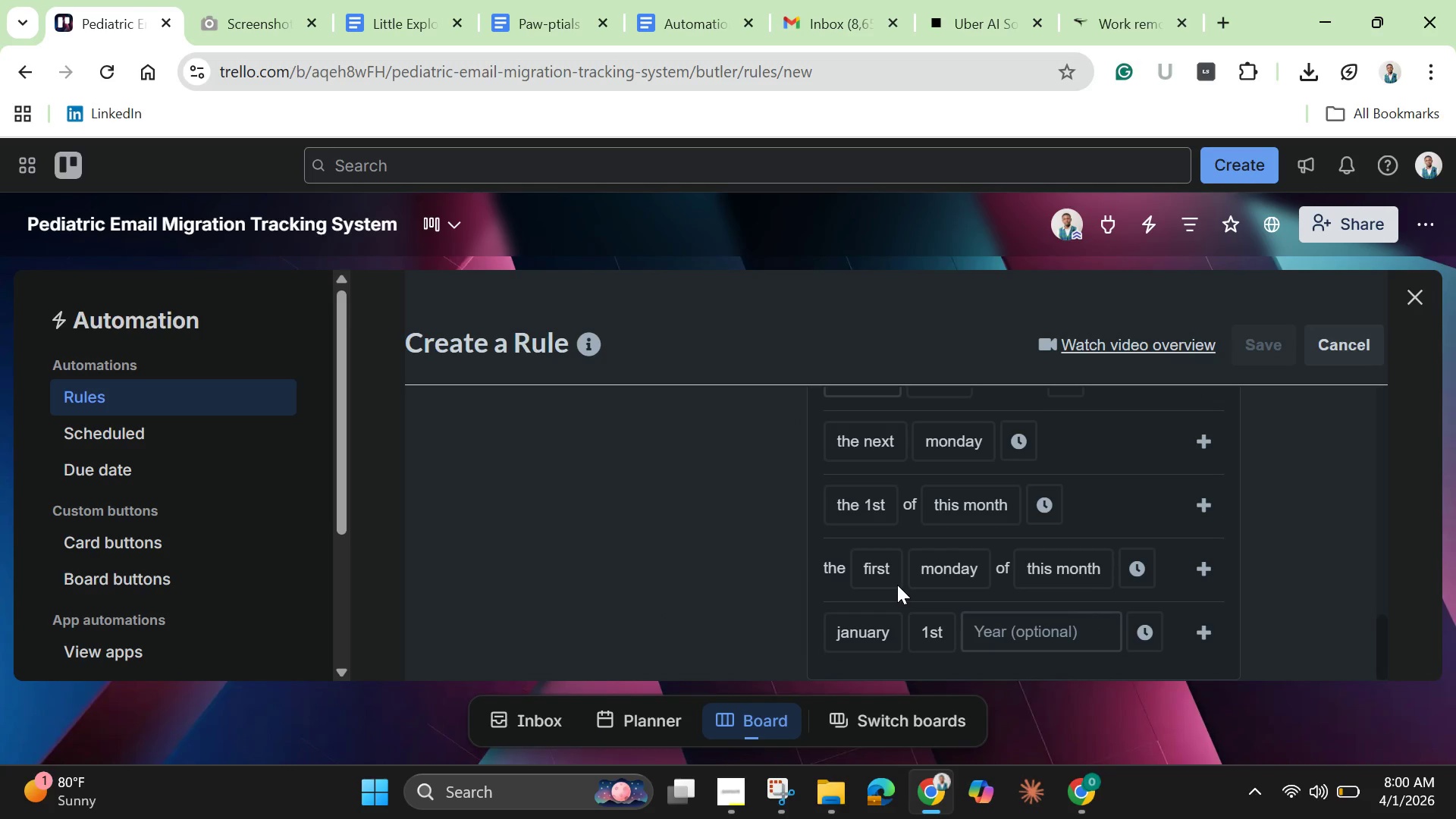 
scroll: coordinate [897, 585], scroll_direction: up, amount: 4.0
 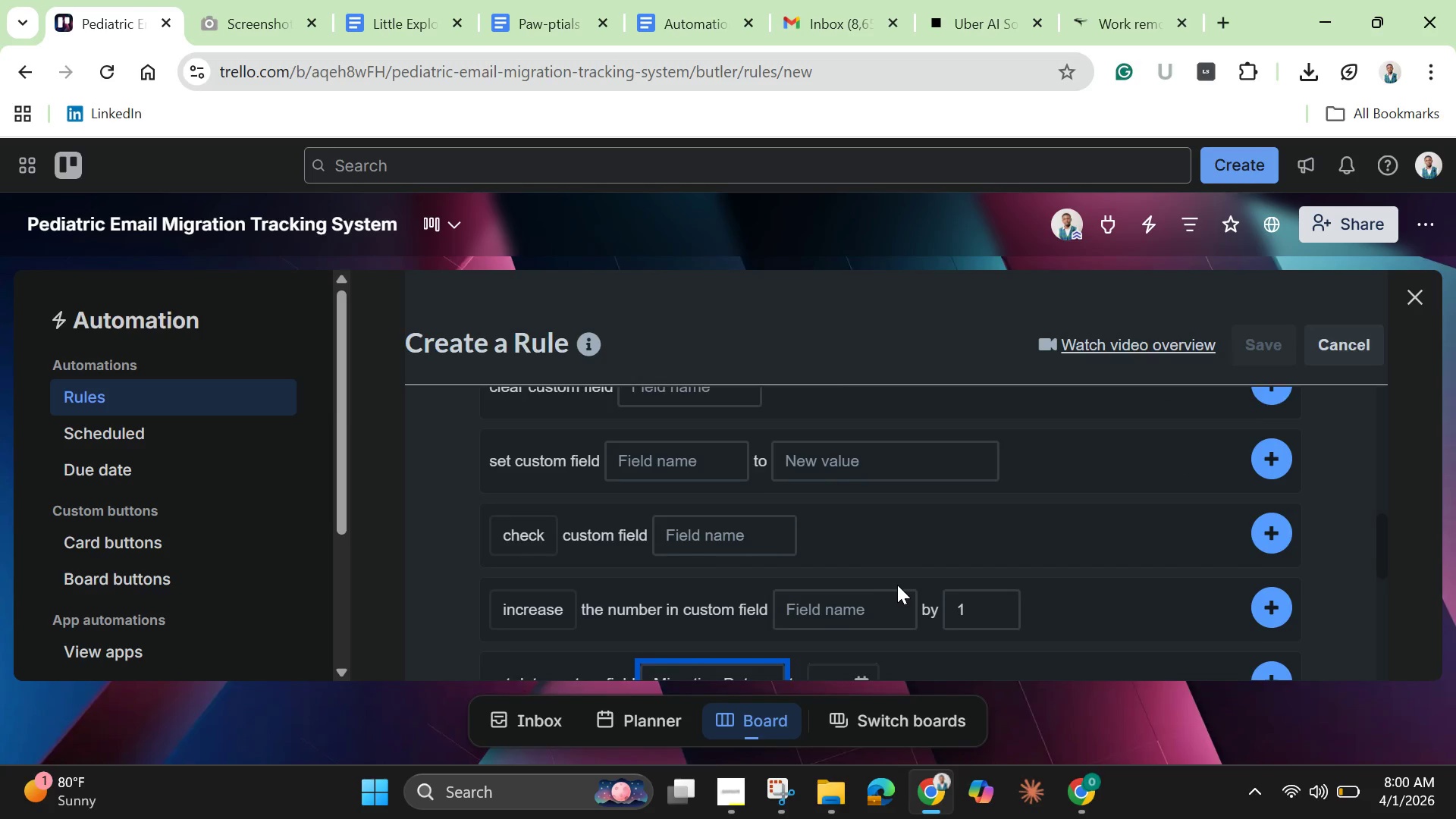 
scroll: coordinate [620, 651], scroll_direction: down, amount: 2.0
 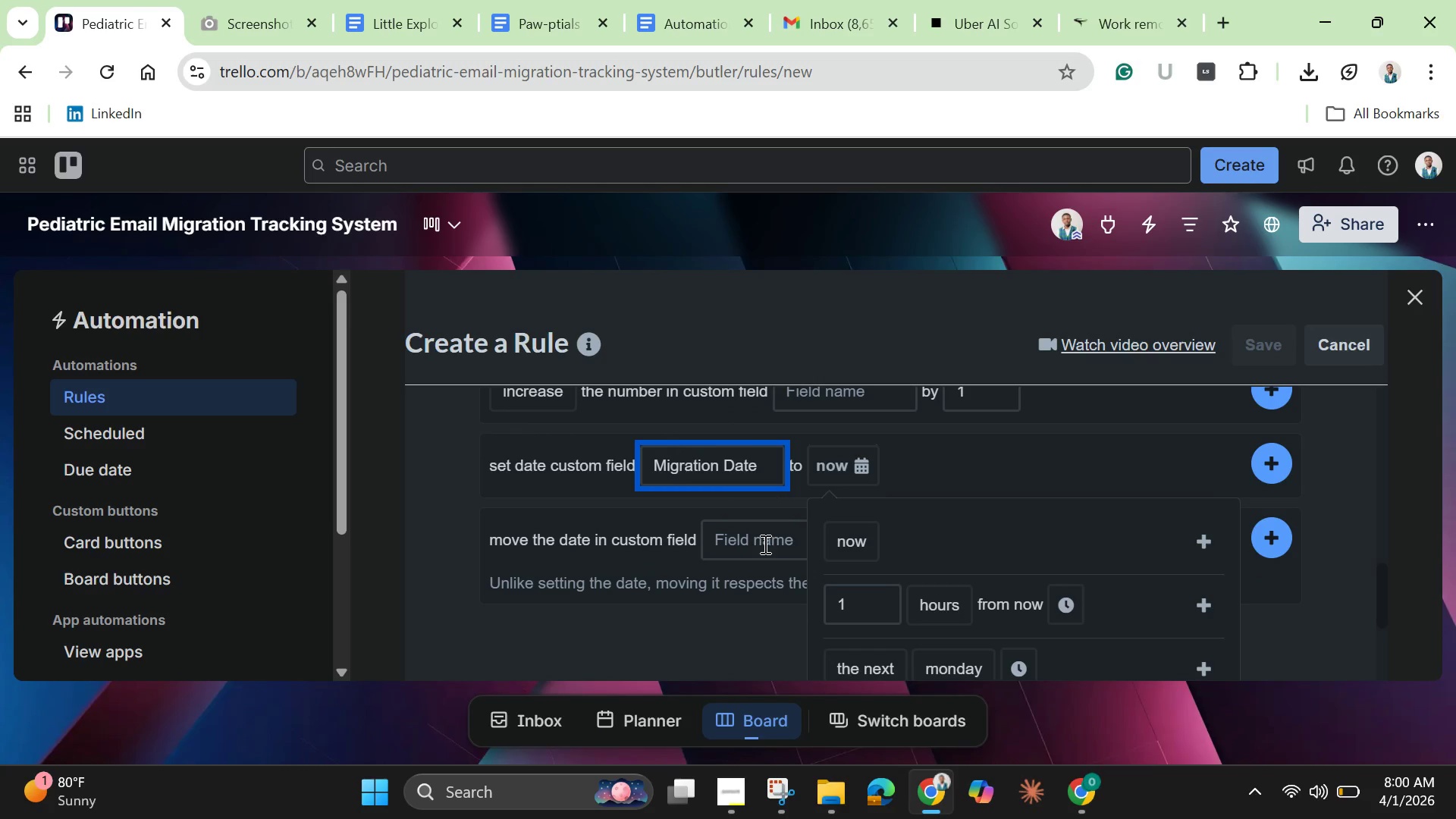 
mouse_move([776, 560])
 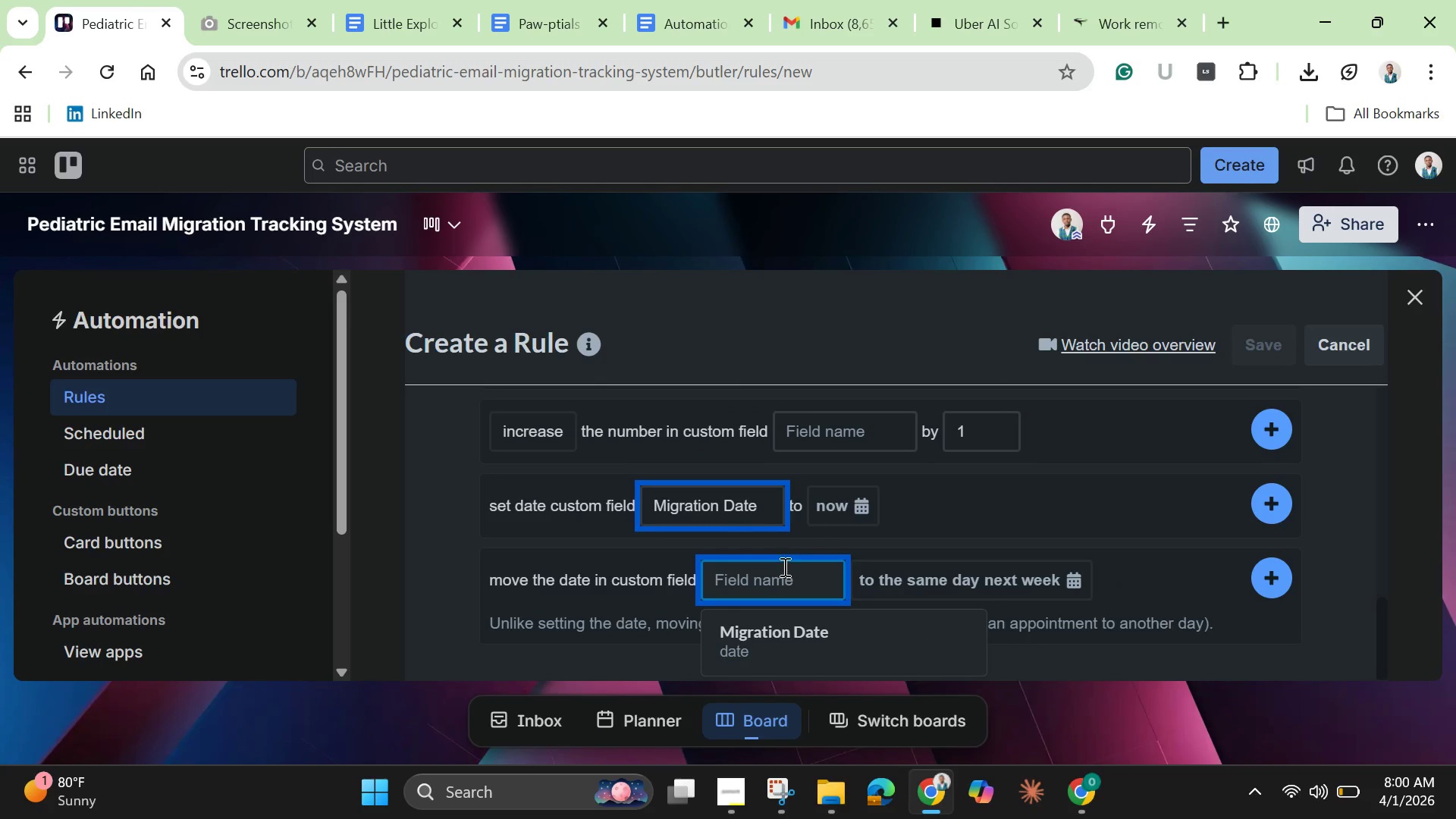 
scroll: coordinate [786, 574], scroll_direction: down, amount: 3.0
 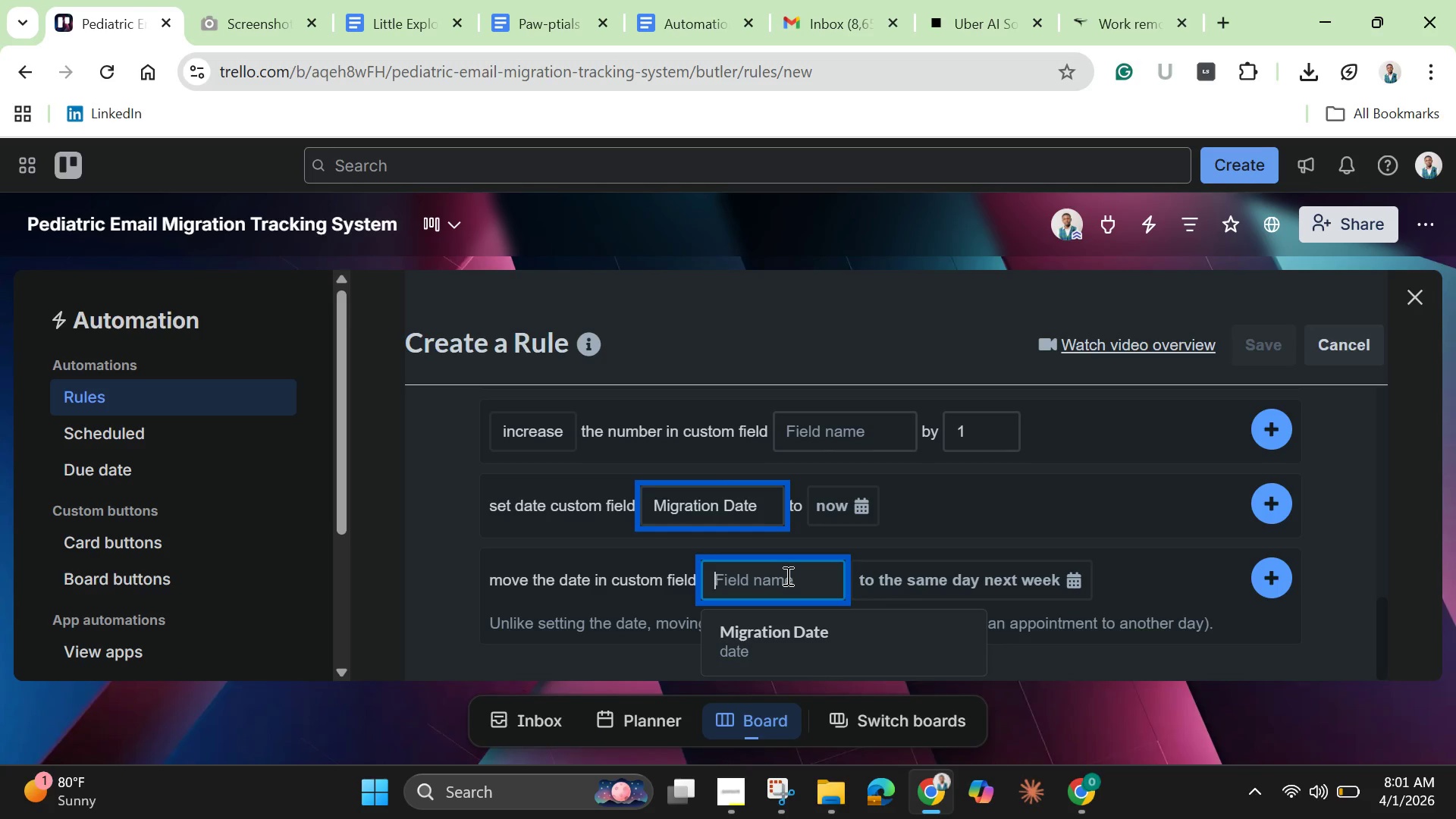 
wait(30.94)
 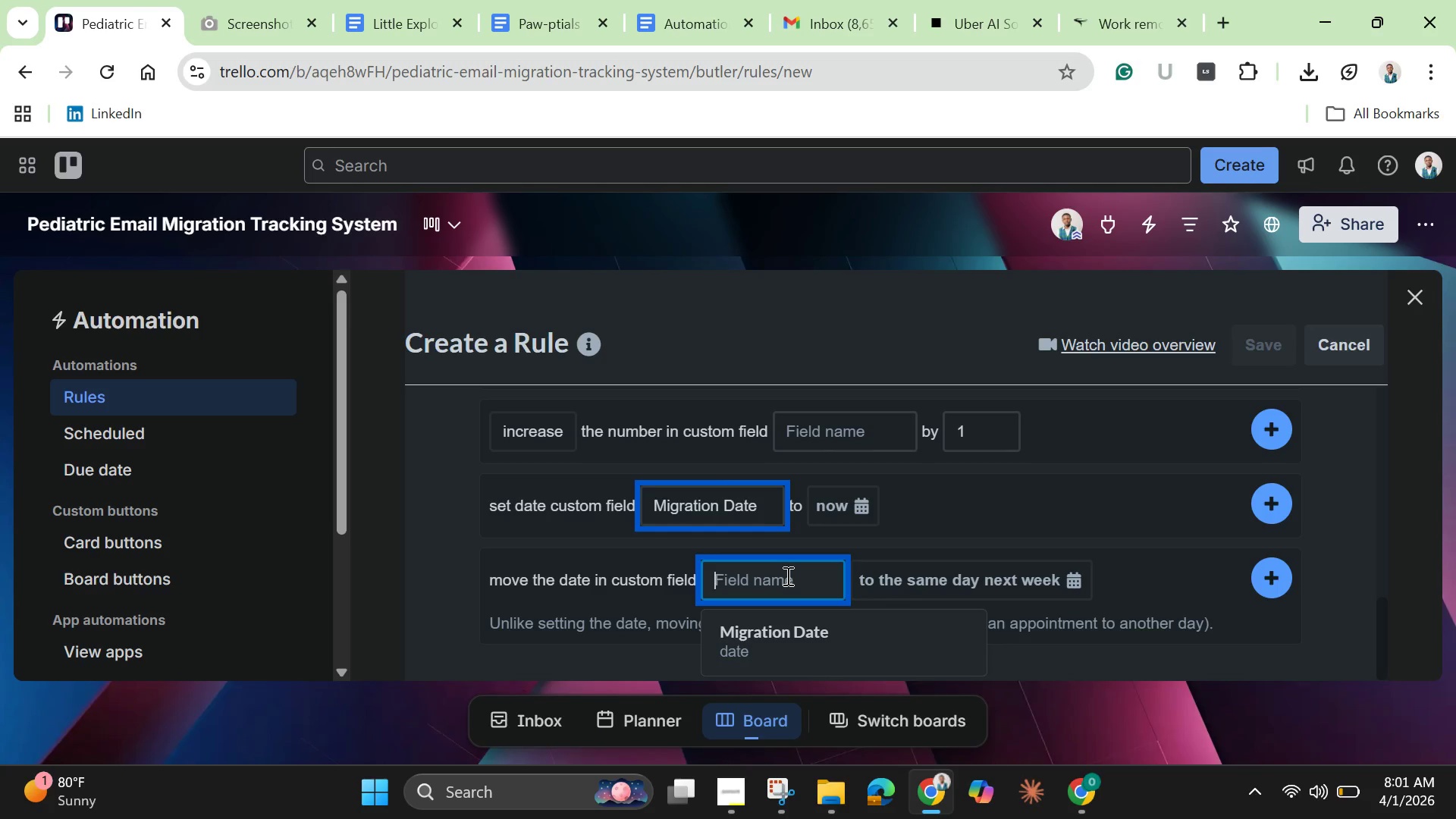 
left_click([1353, 564])
 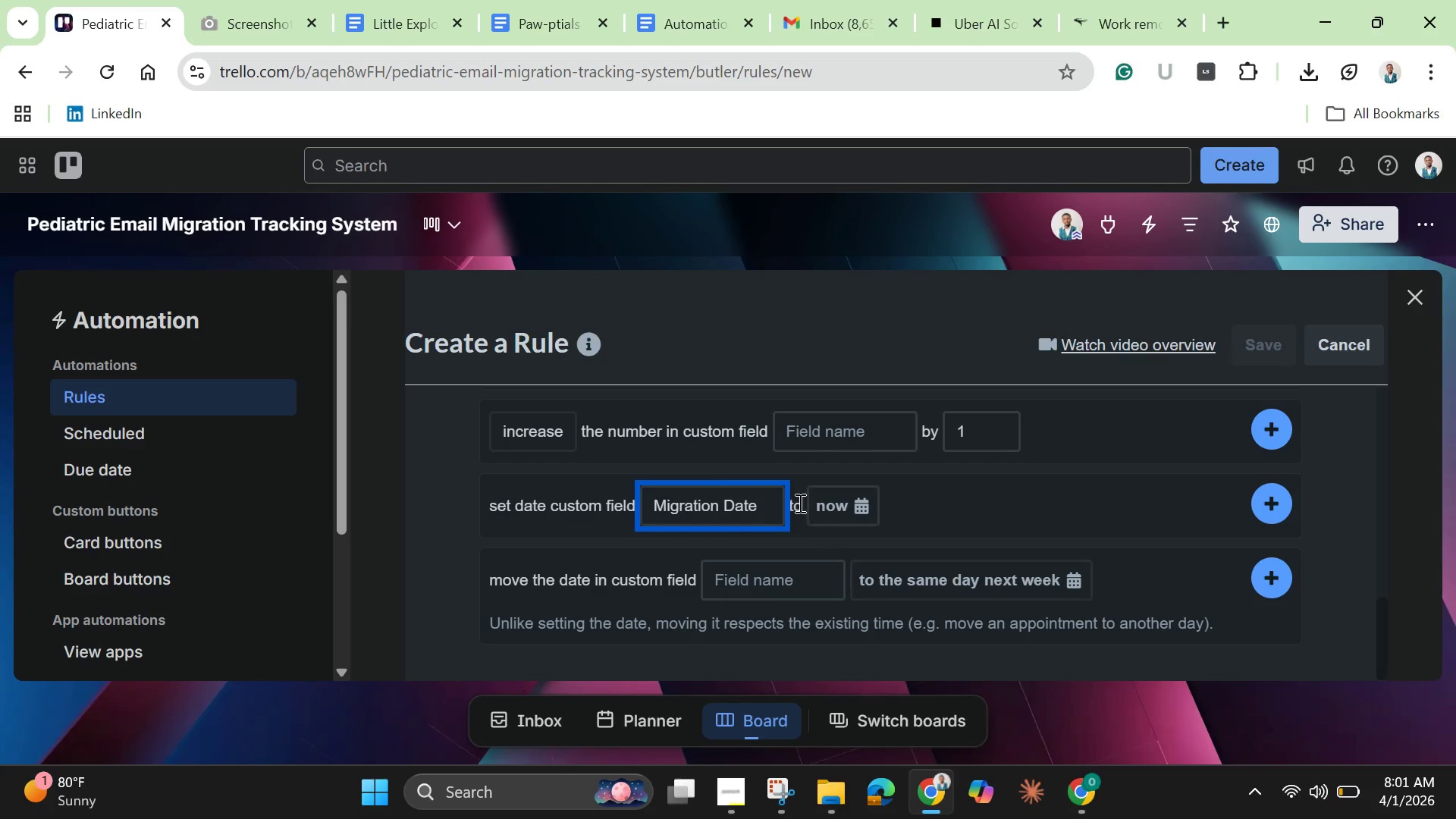 
left_click([824, 512])
 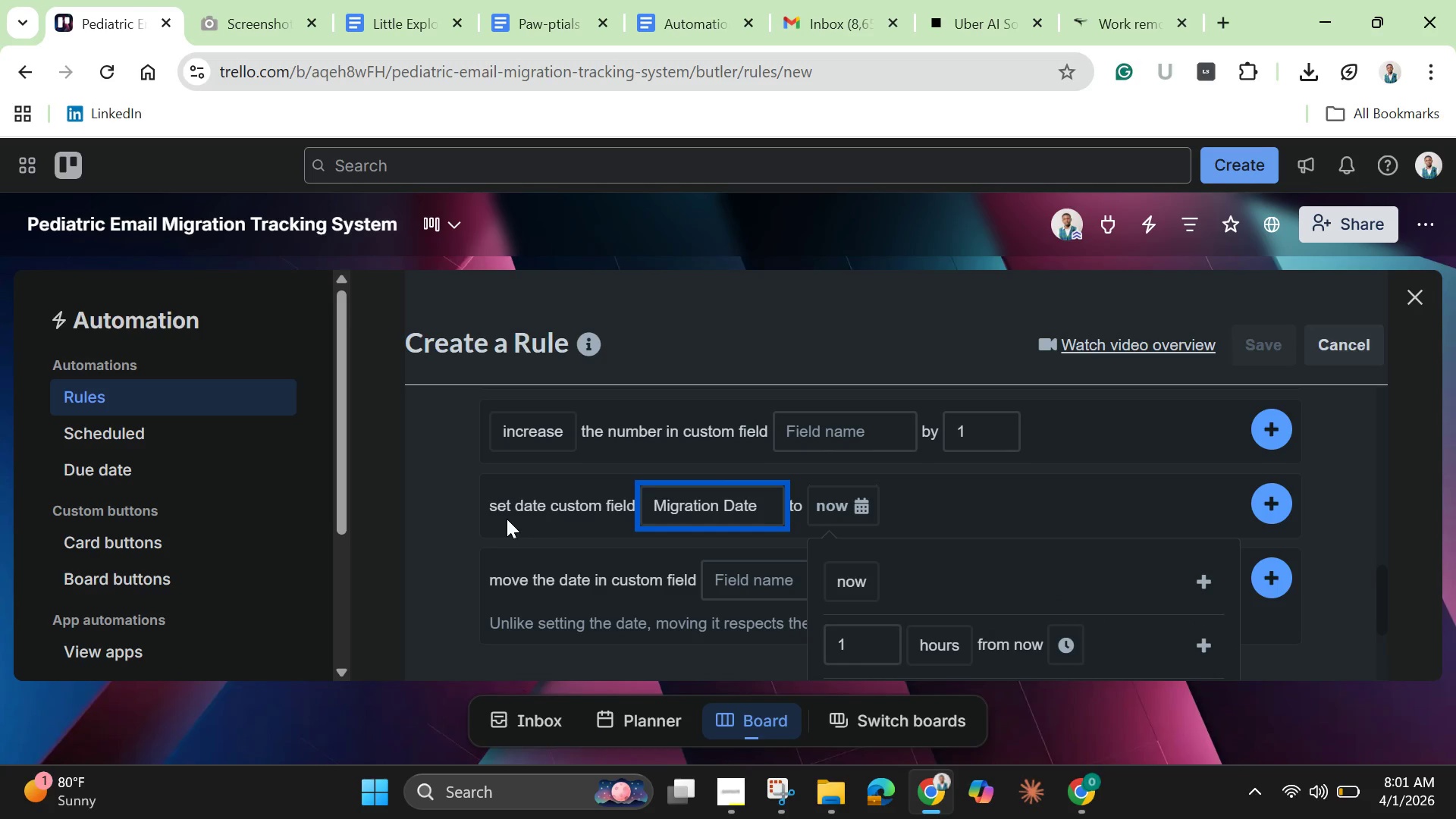 
left_click_drag(start_coordinate=[474, 500], to_coordinate=[1120, 633])
 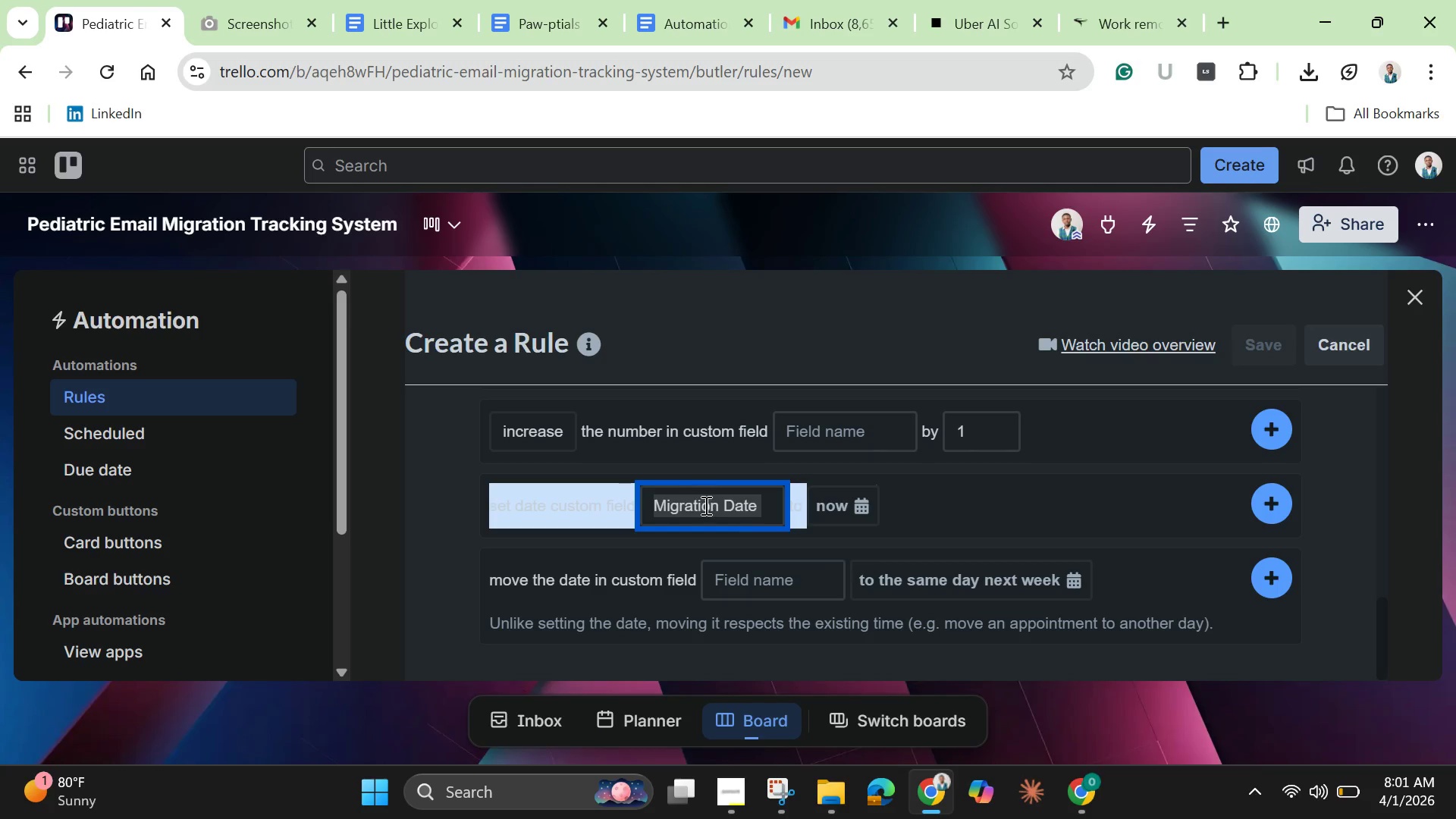 
left_click([828, 513])
 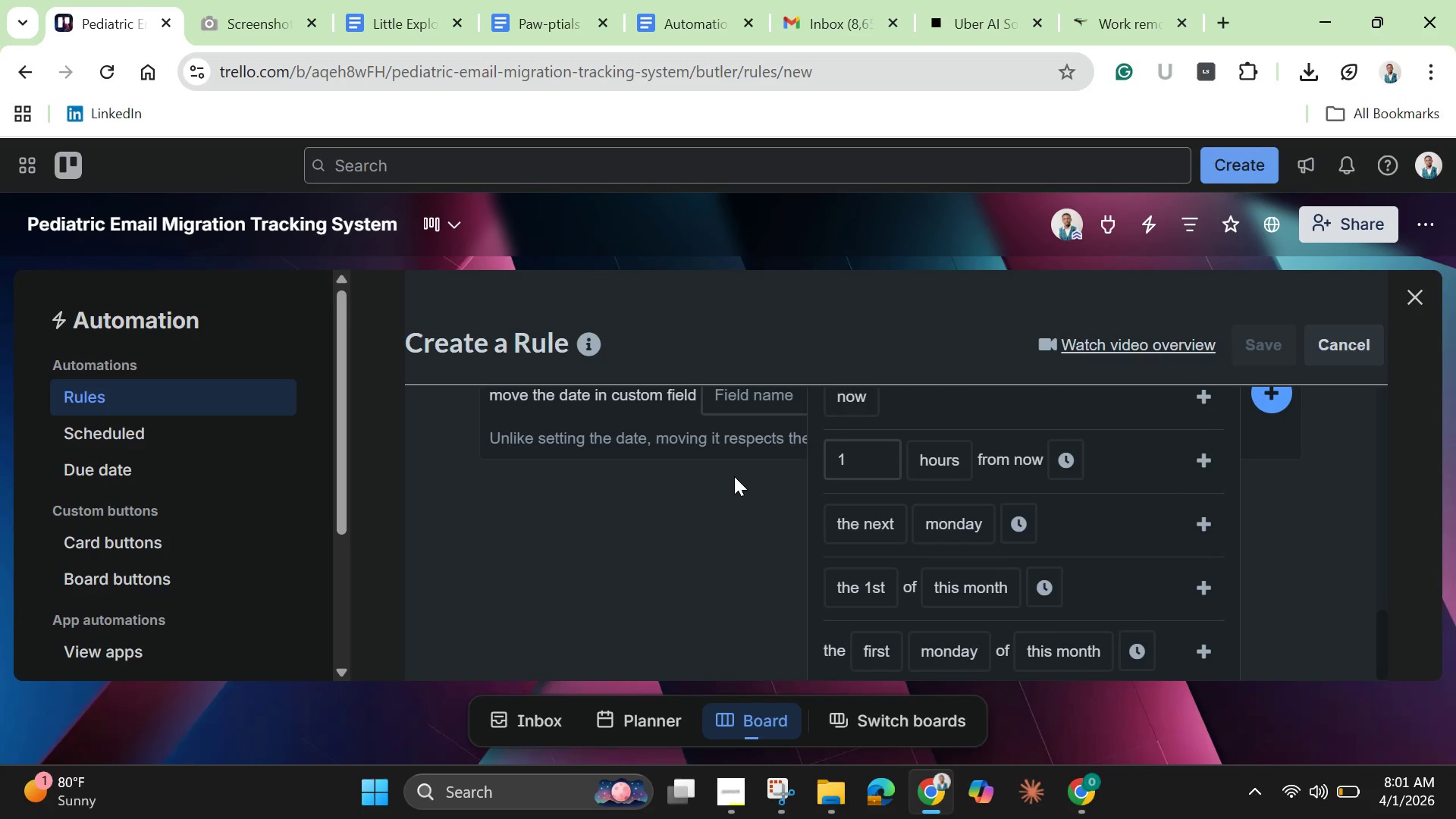 
scroll: coordinate [734, 476], scroll_direction: up, amount: 2.0
 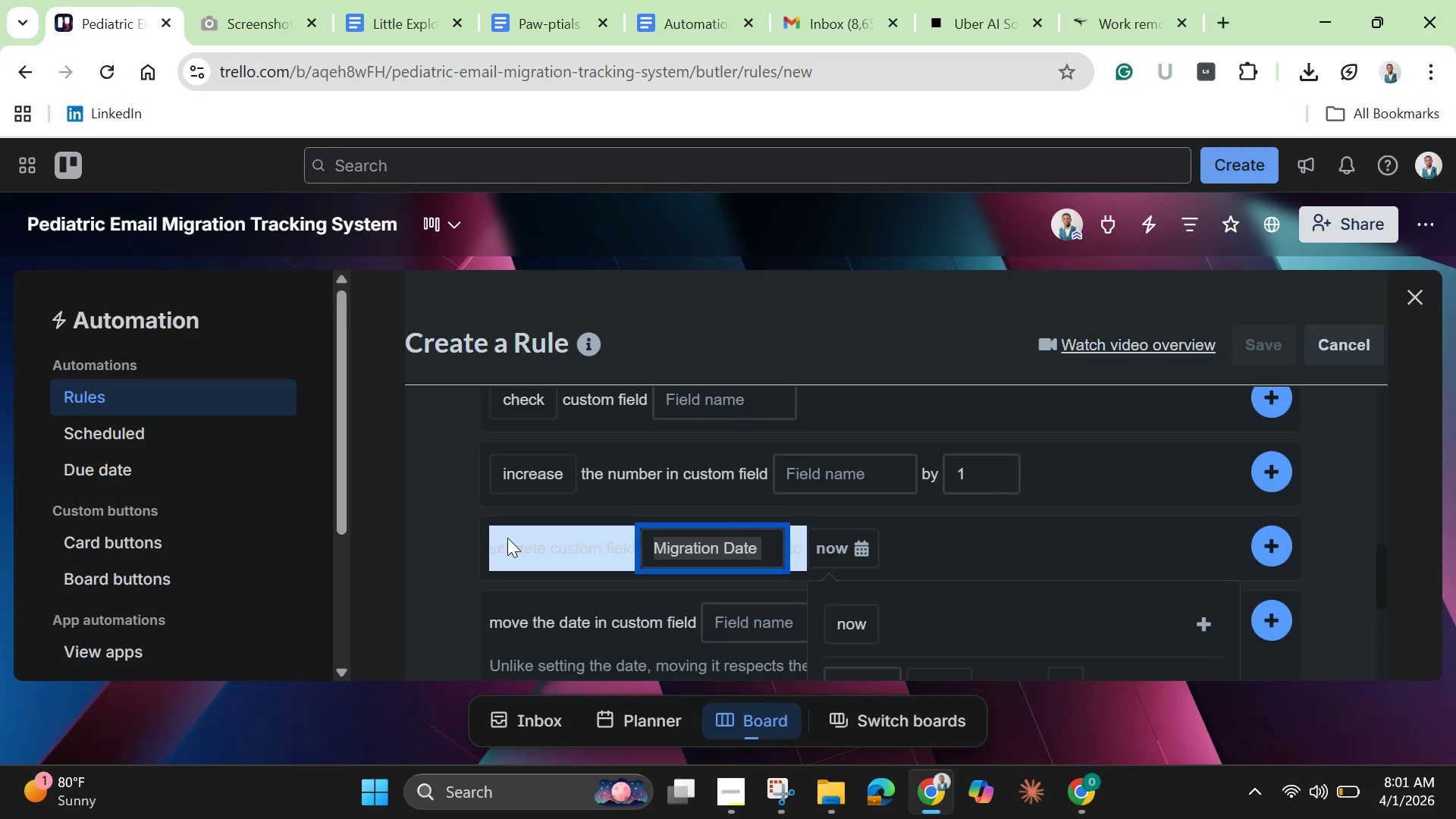 
left_click([507, 538])
 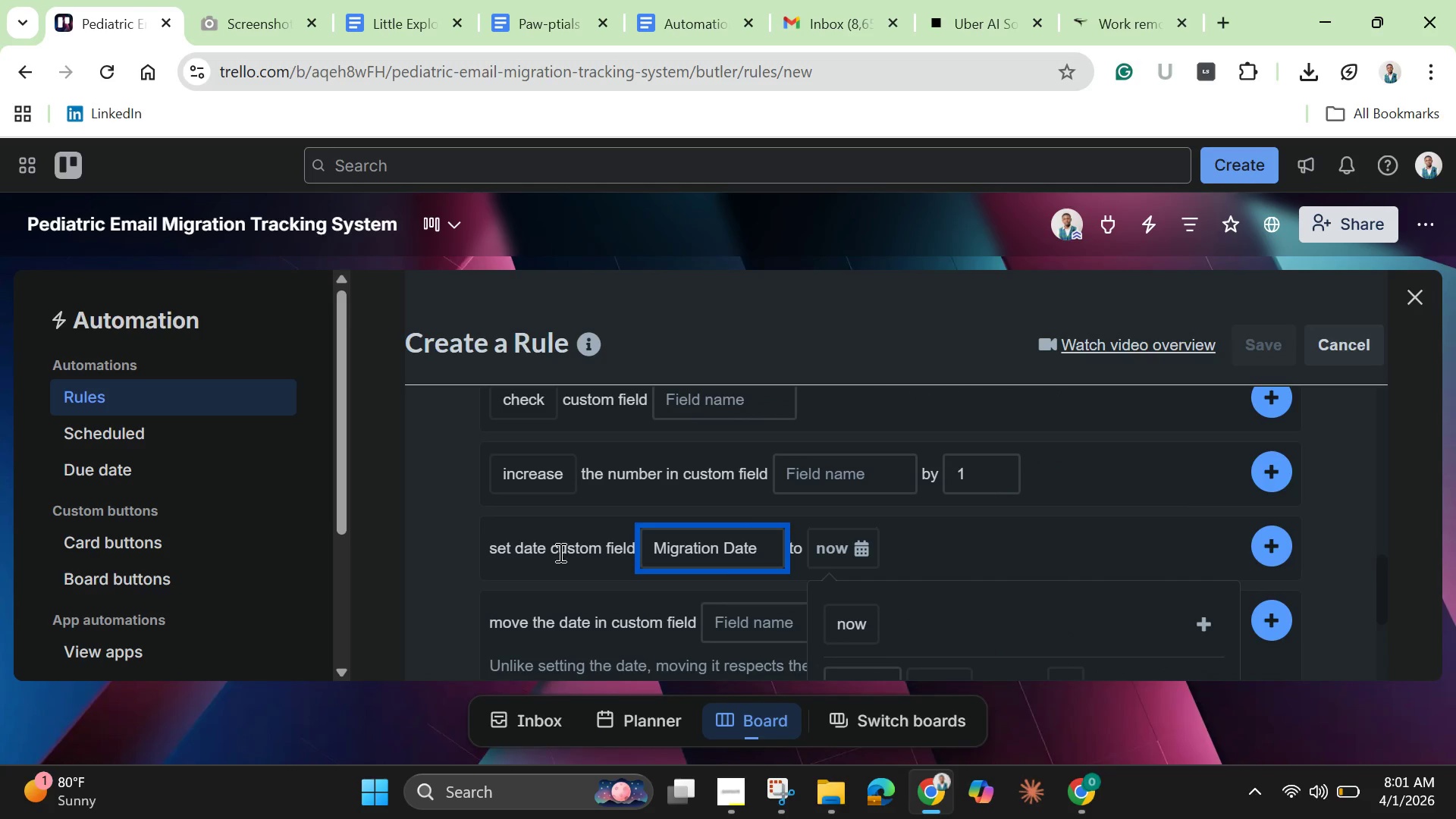 
left_click_drag(start_coordinate=[493, 544], to_coordinate=[976, 689])
 